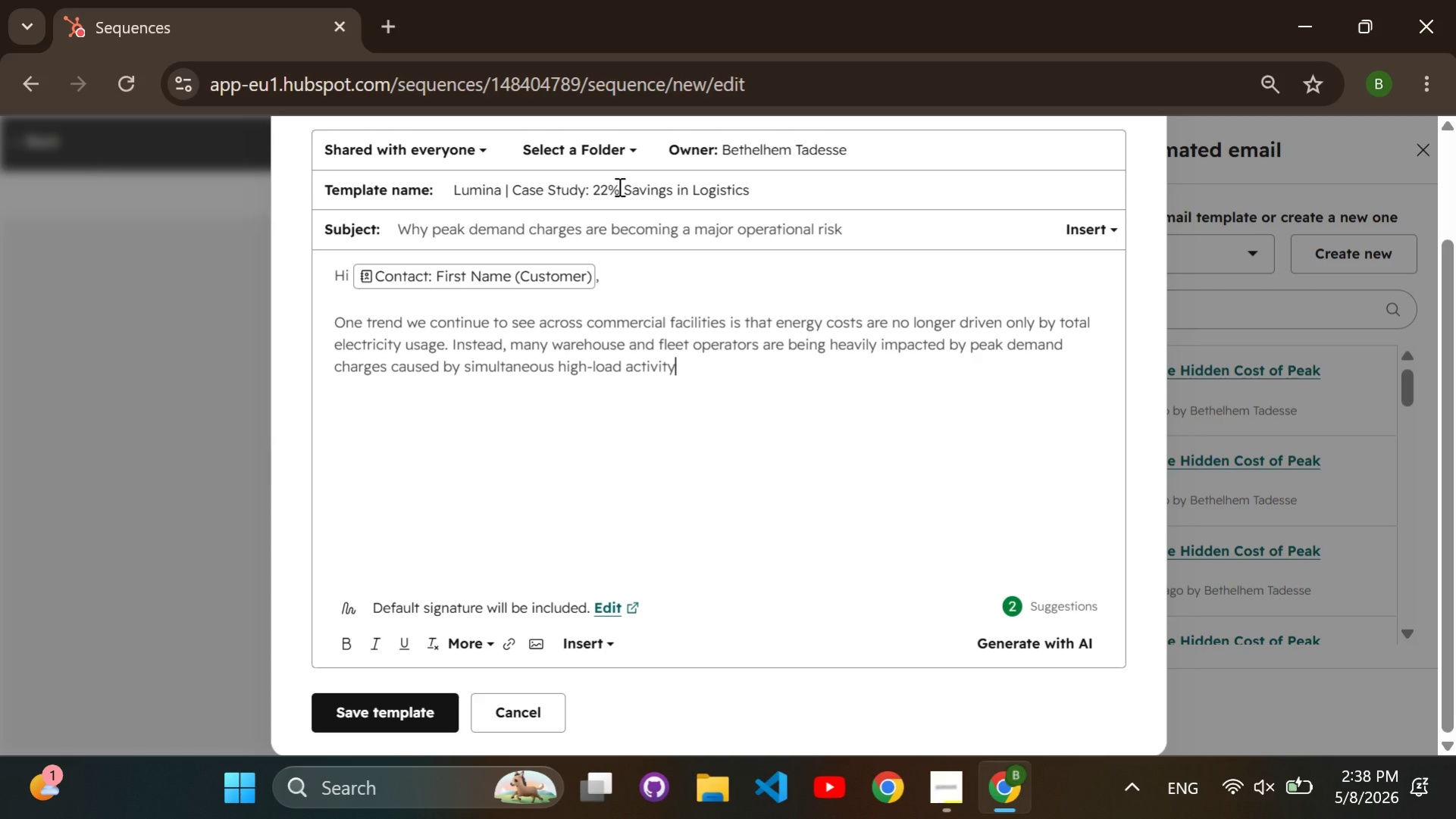 
key(Period)
 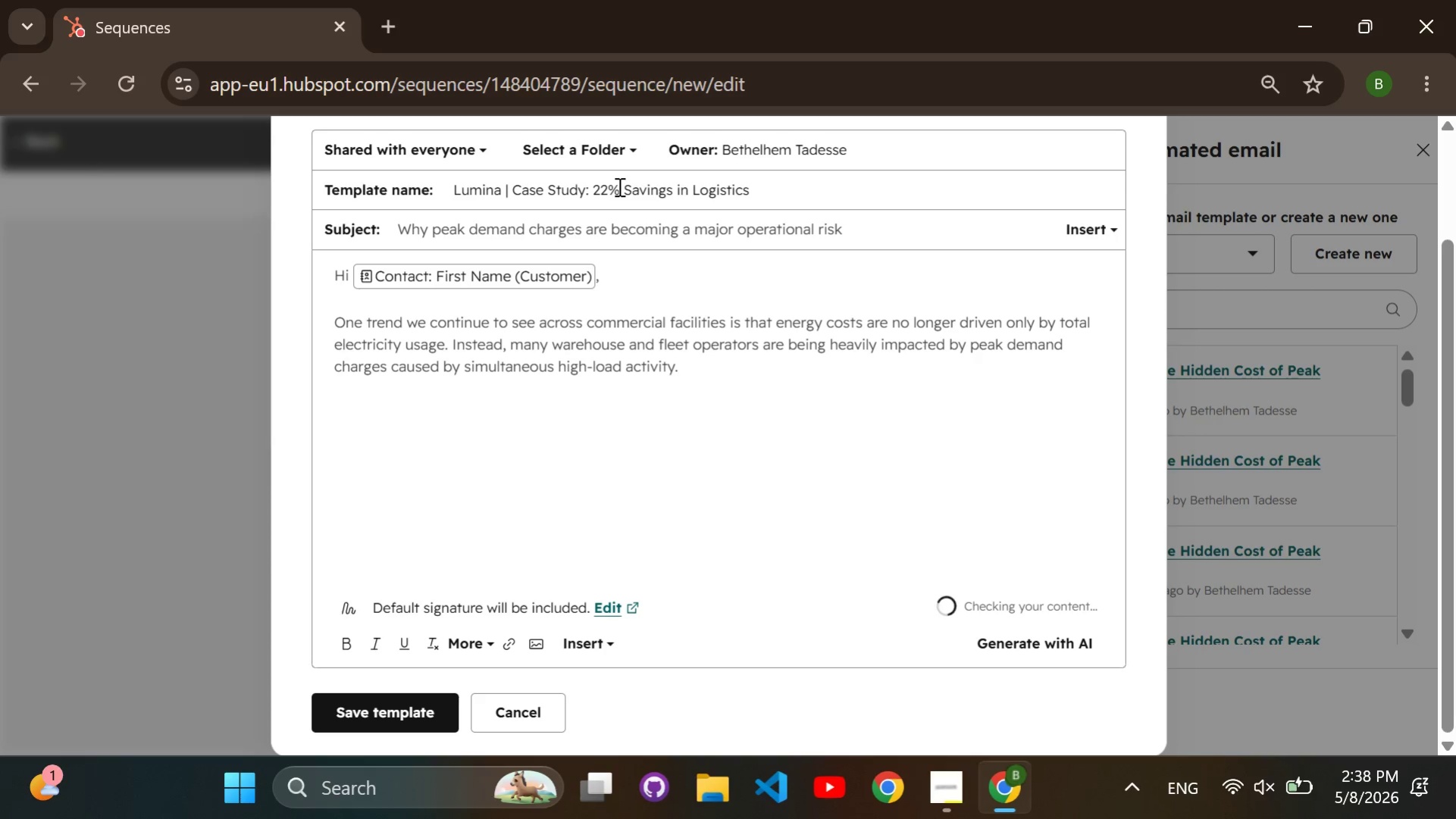 
key(Enter)
 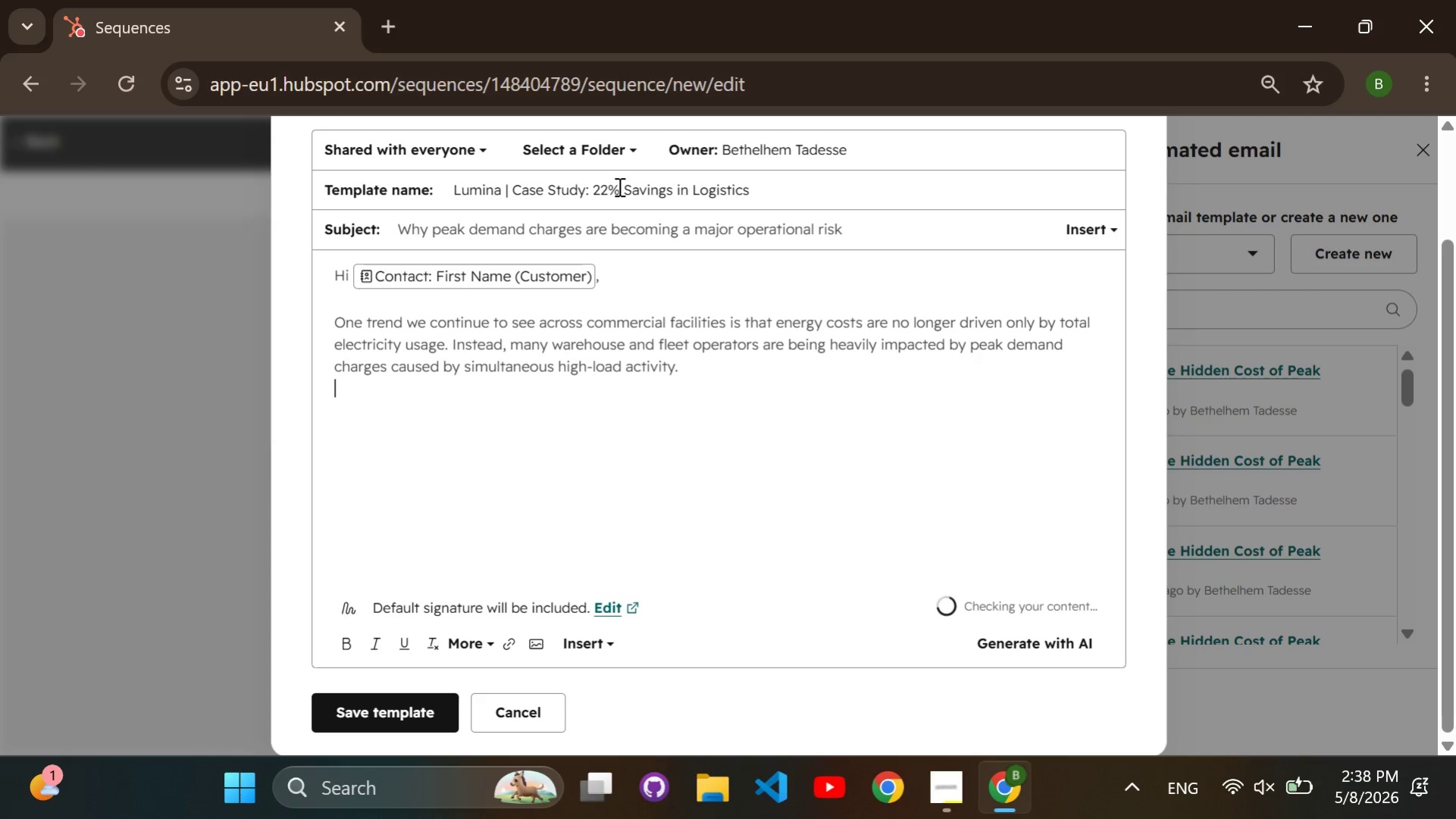 
key(Enter)
 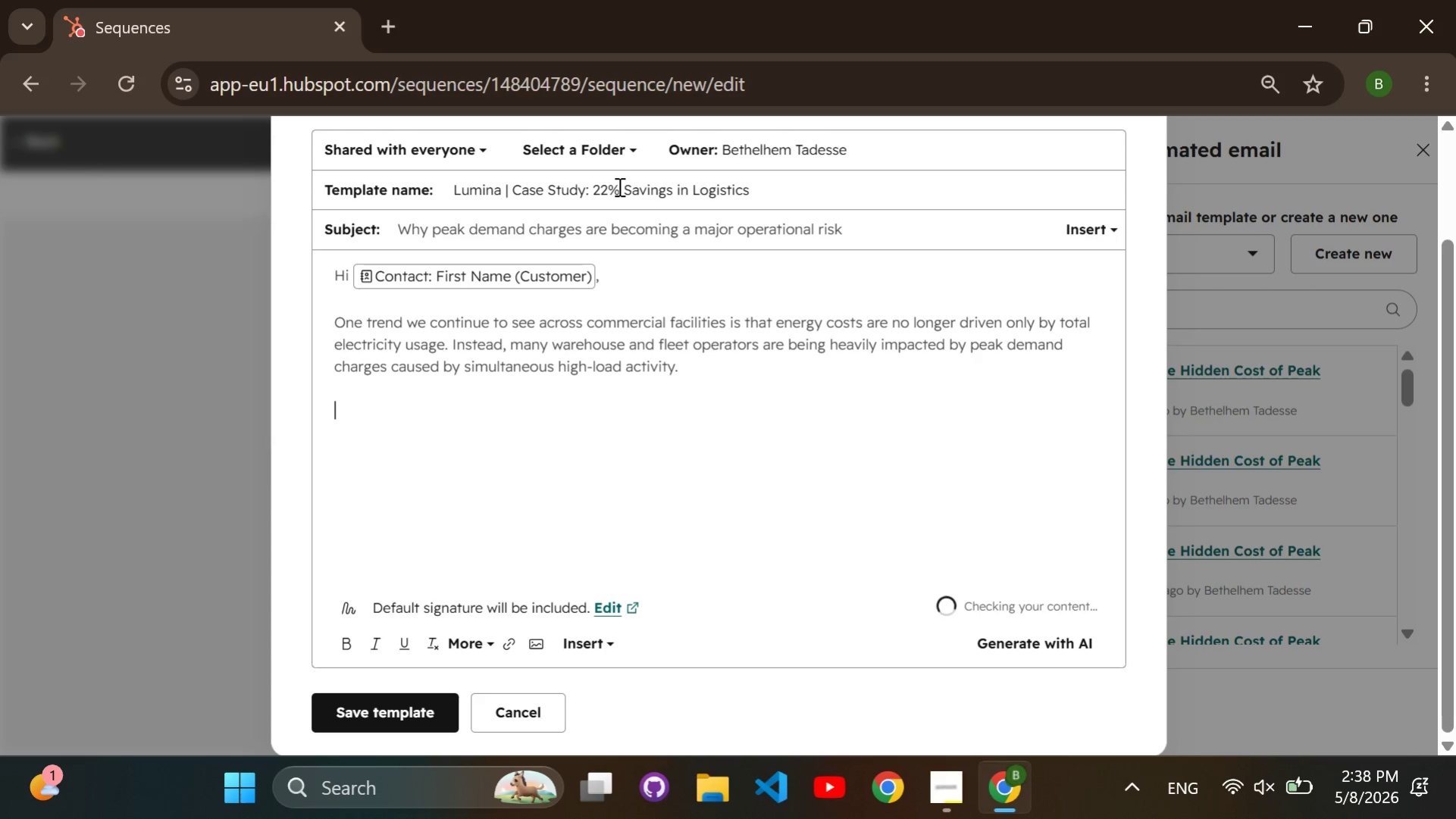 
type(For organizations navigating )
 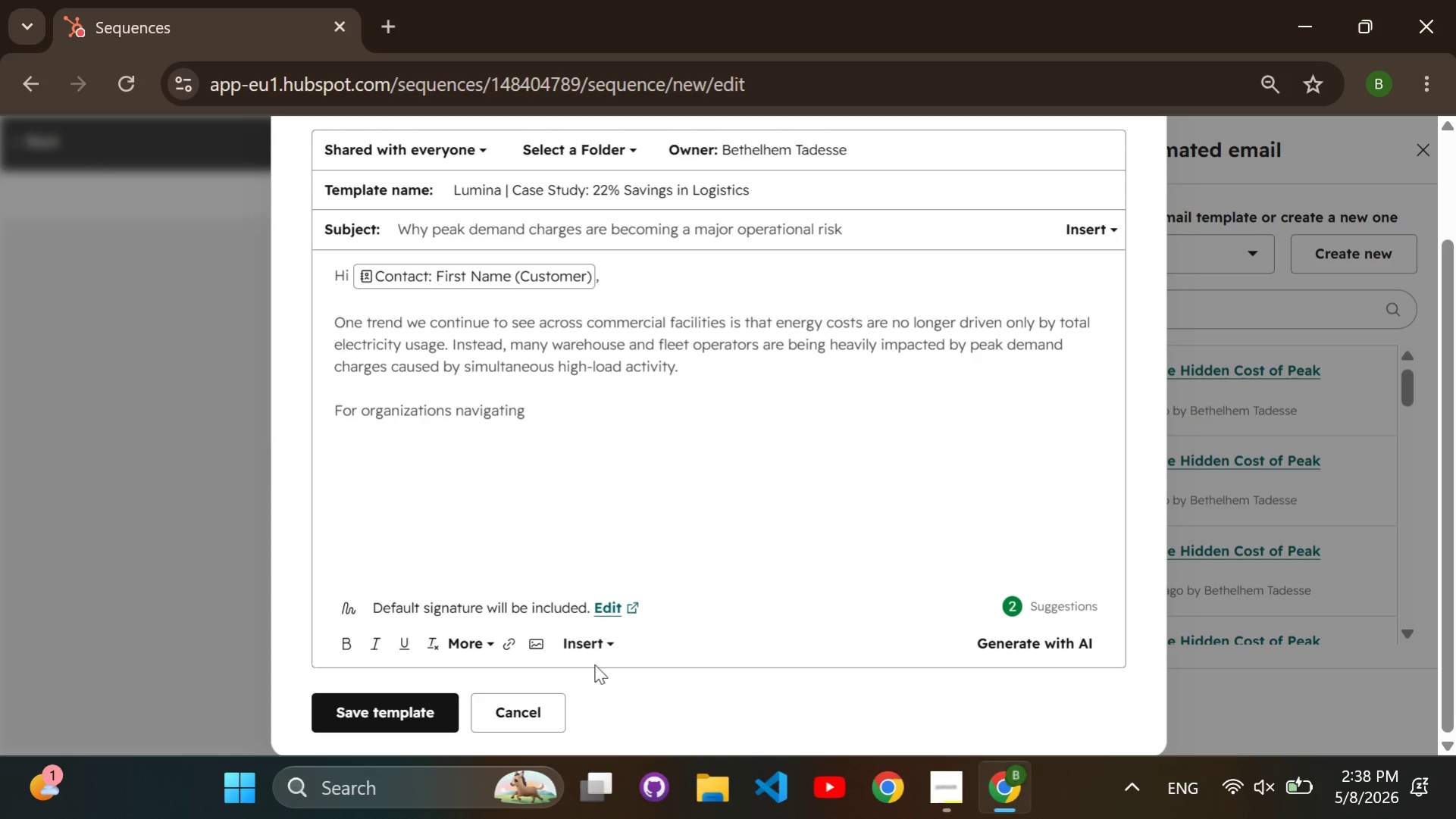 
left_click([591, 646])
 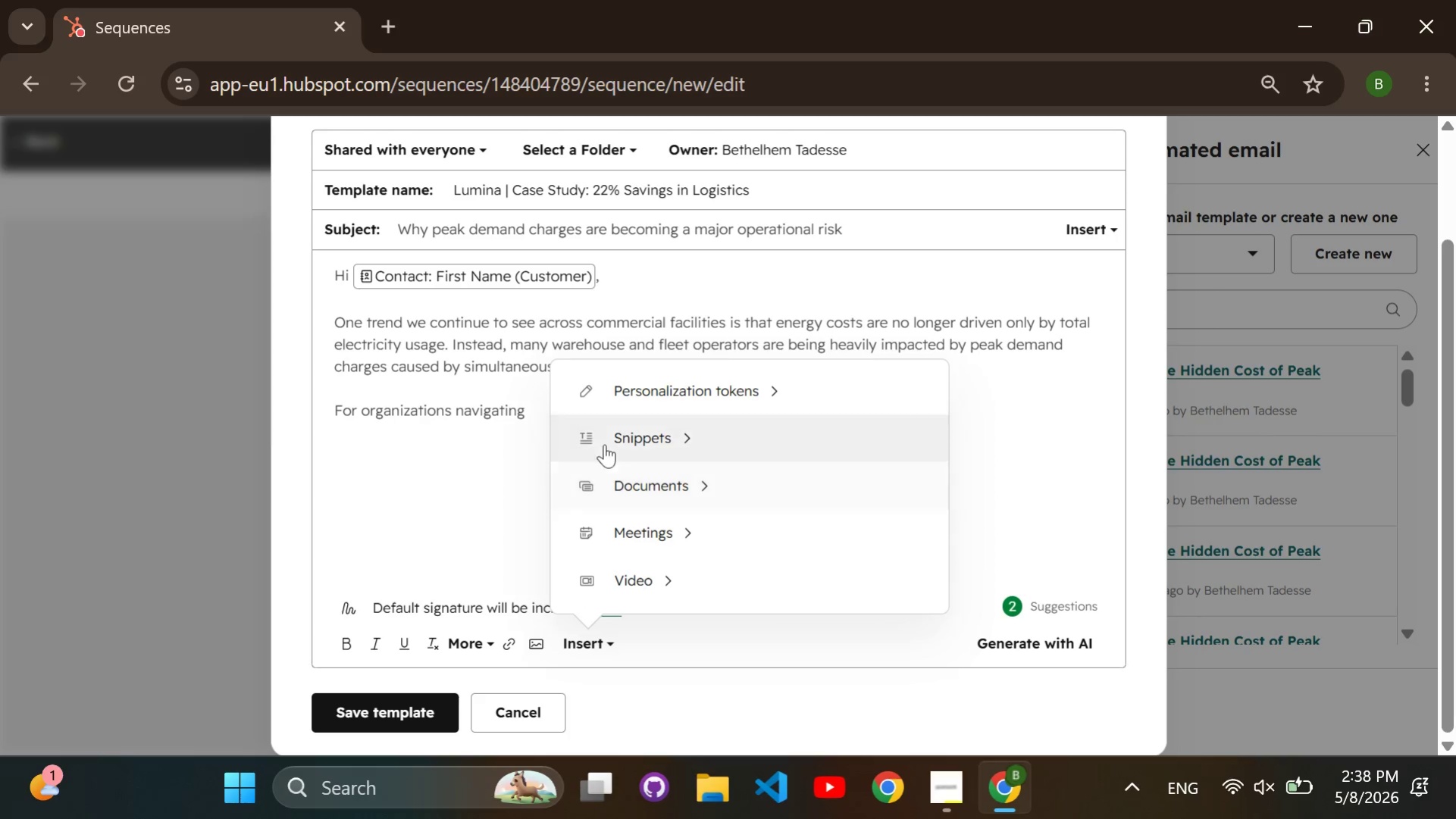 
left_click([591, 393])
 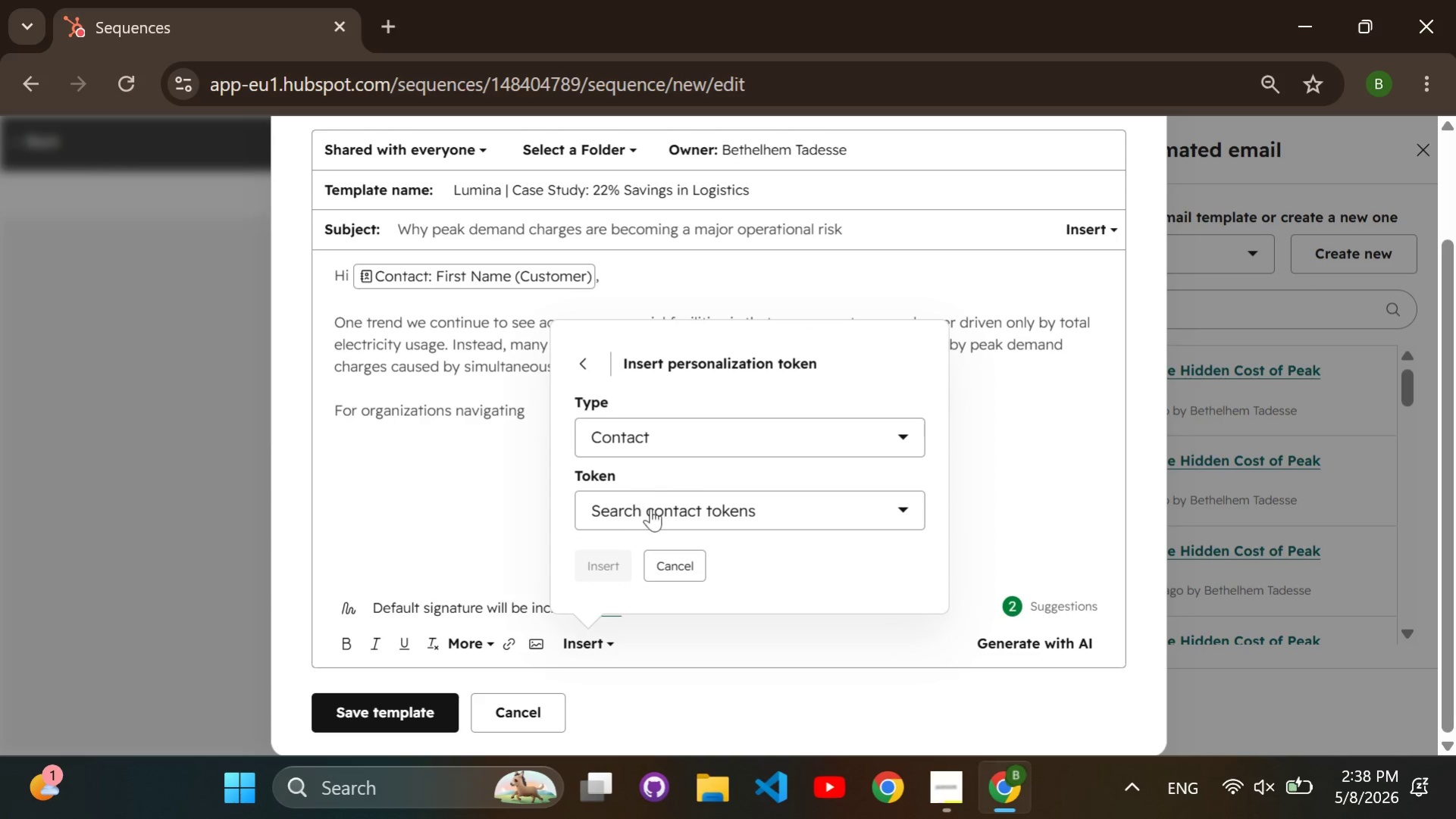 
left_click([653, 511])
 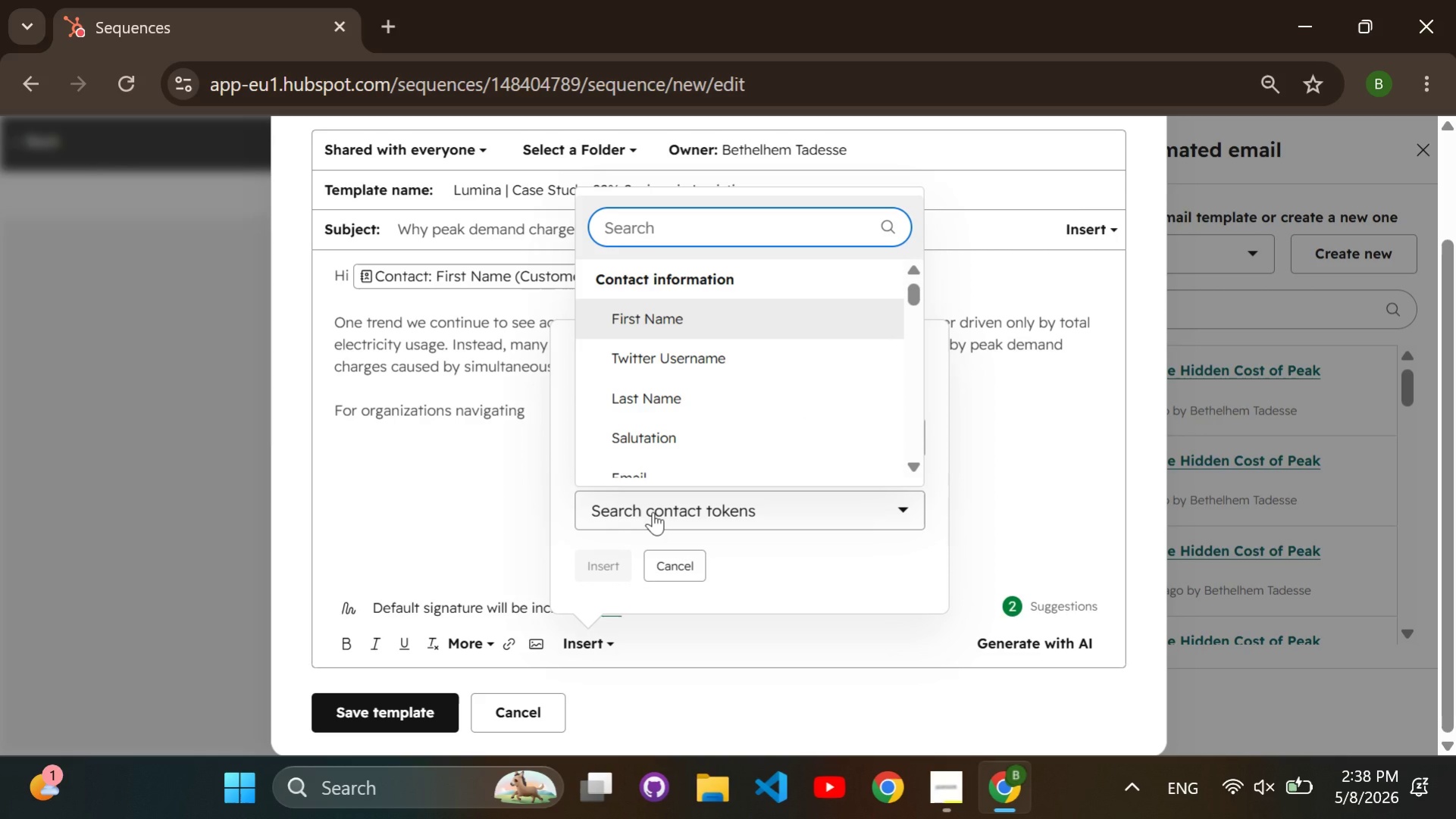 
type(primary energy concern)
 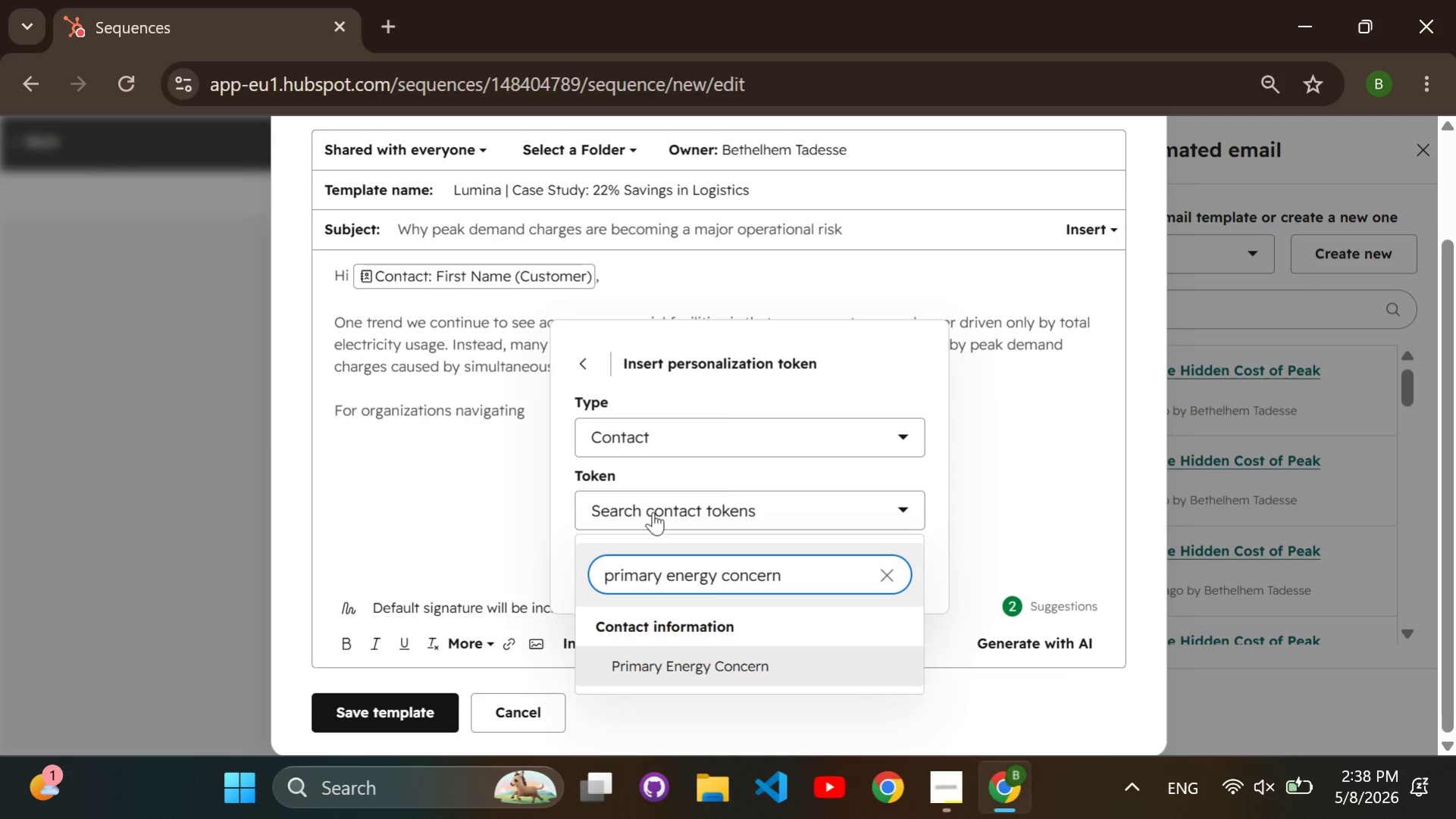 
key(Enter)
 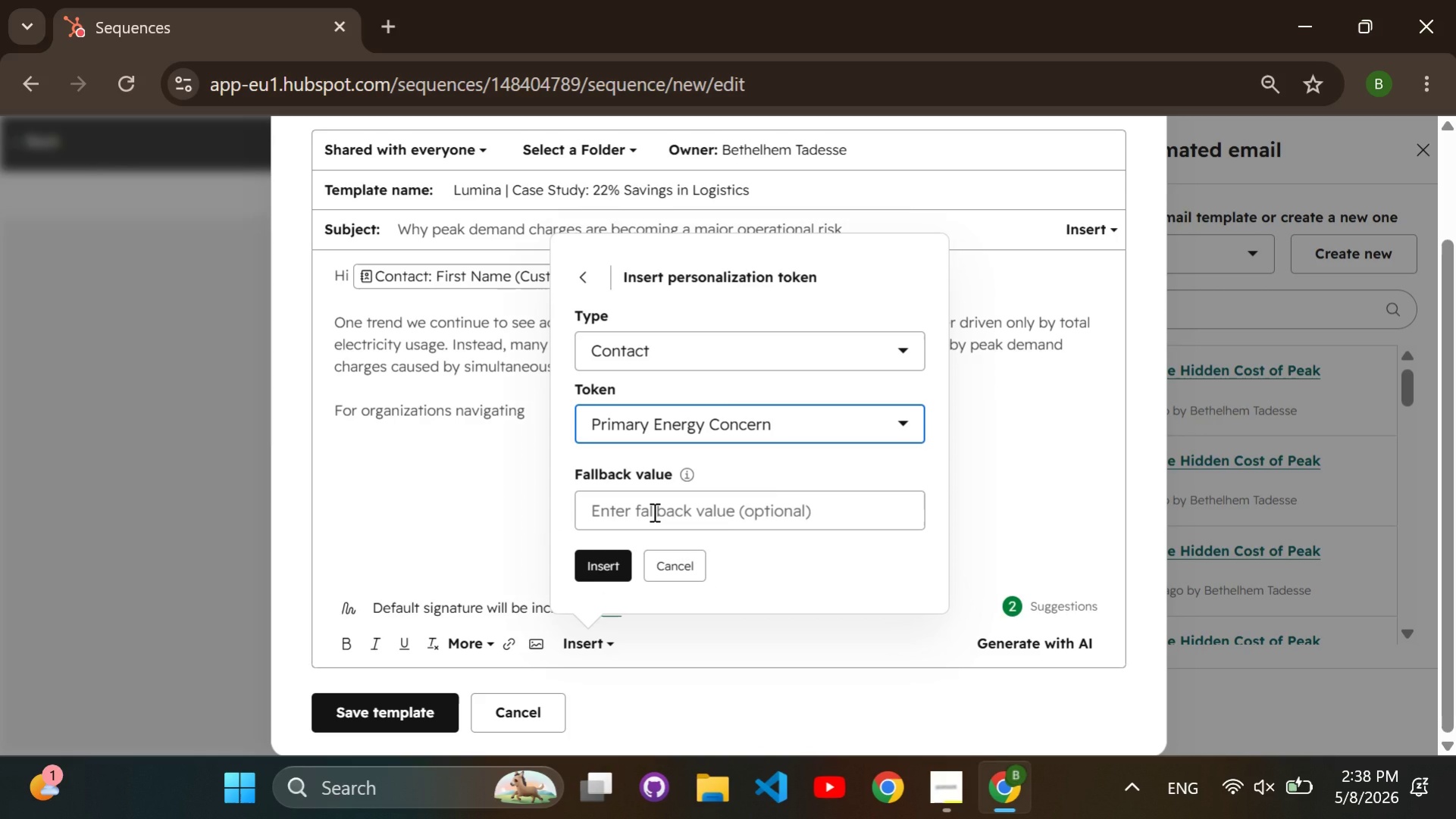 
left_click([653, 511])
 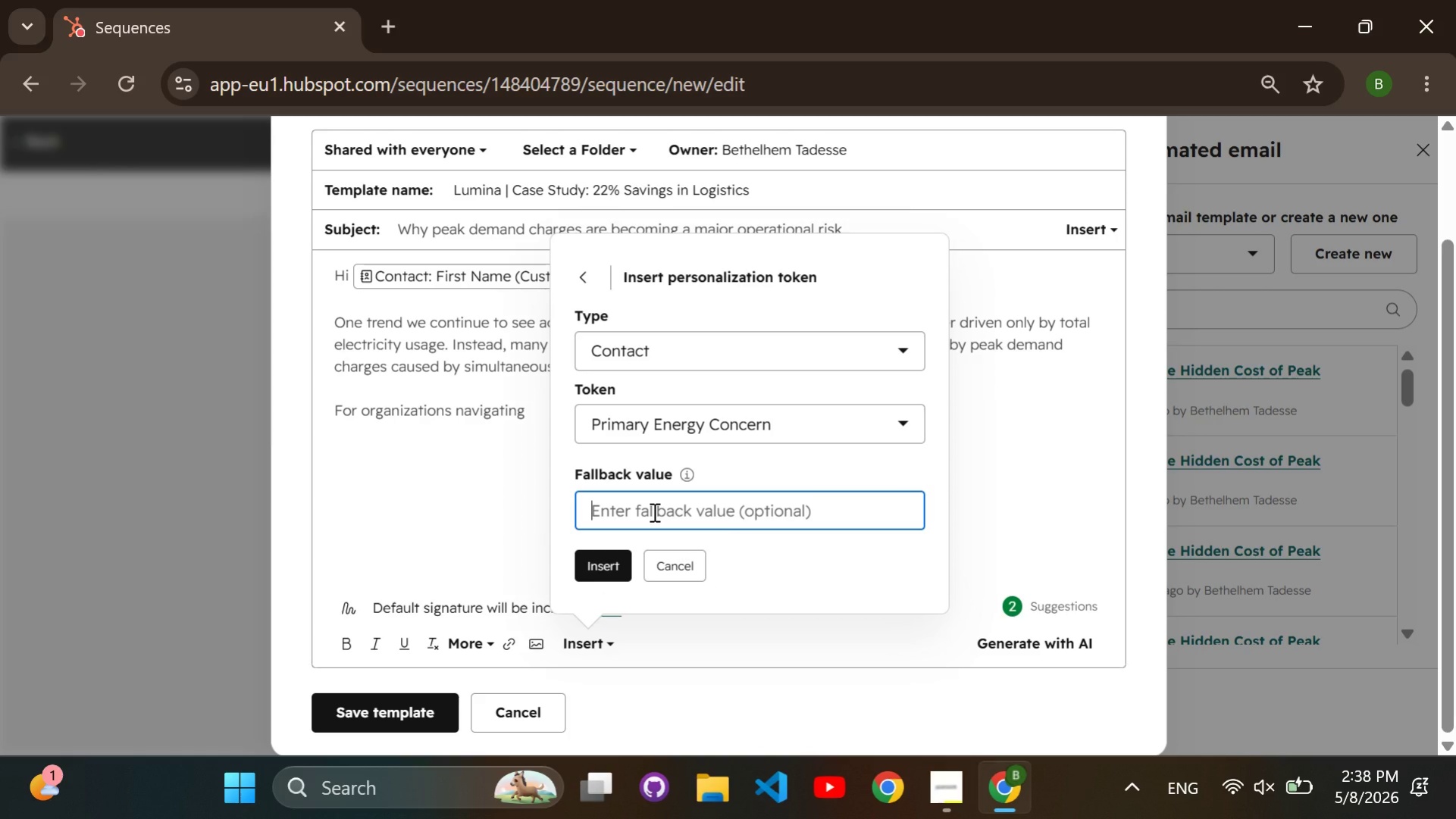 
type(energy)
 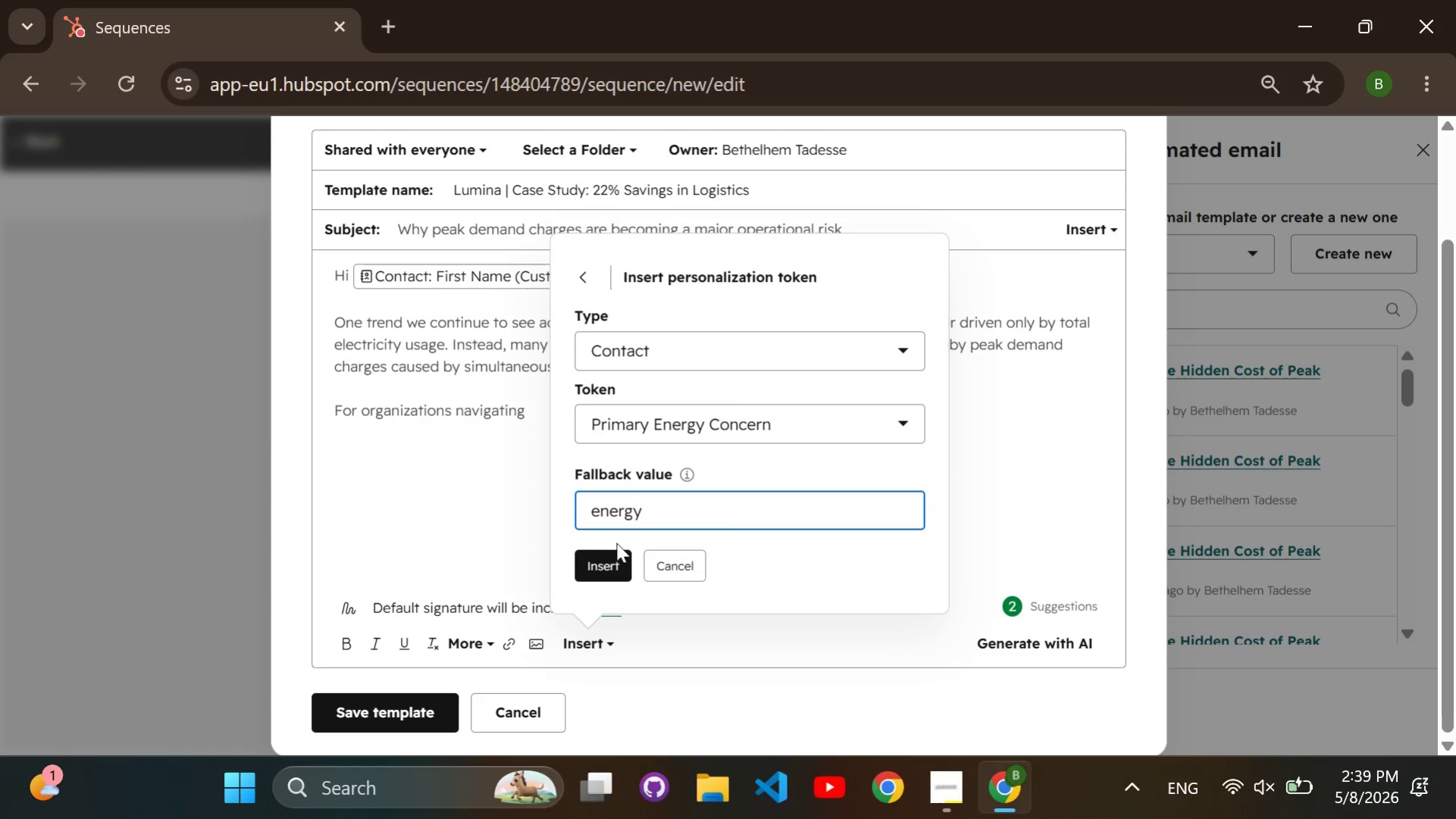 
left_click([616, 556])
 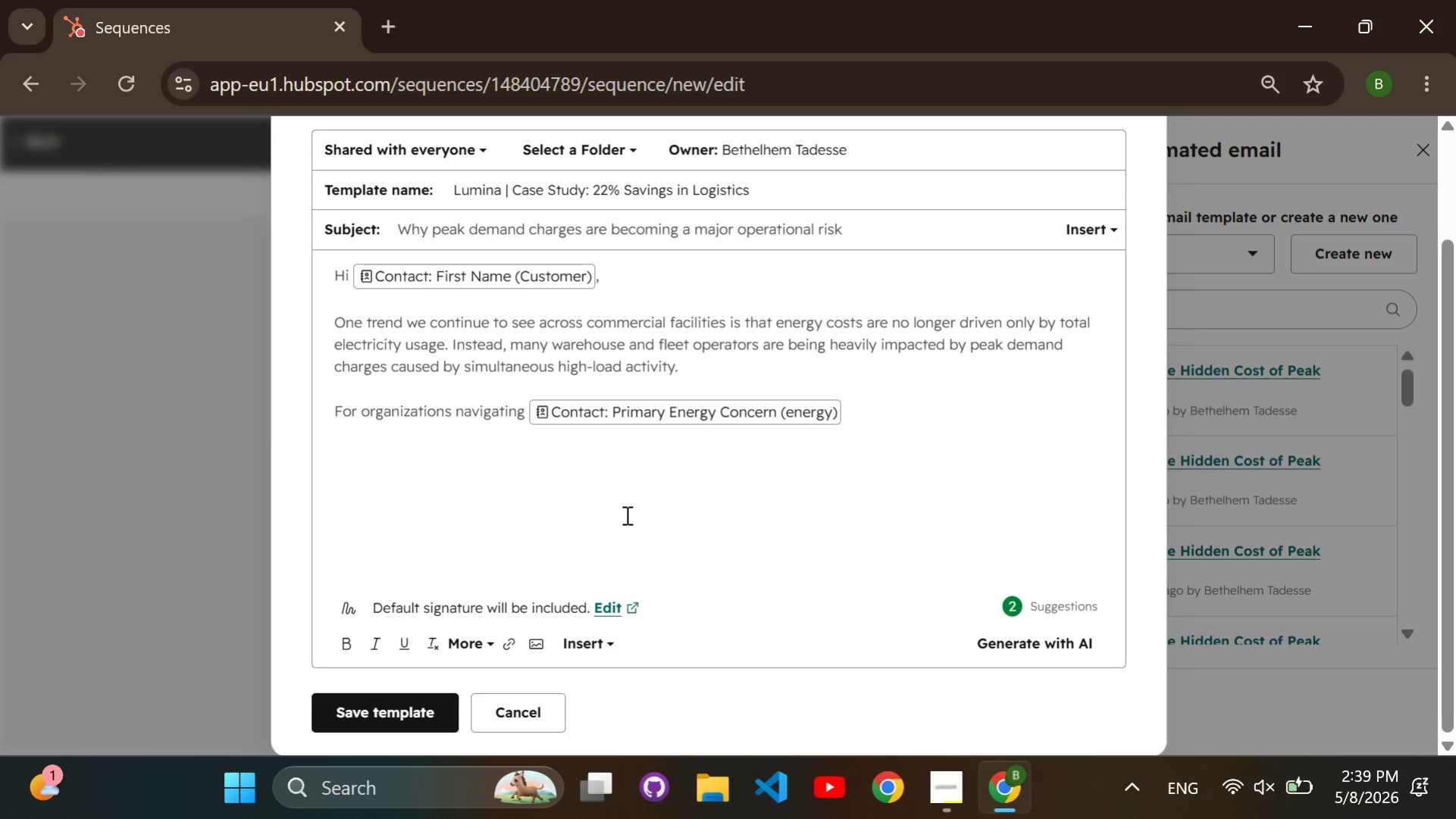 
type(, this creates ad)
key(Backspace)
type( difficult challenge: operational growth often increase )
key(Backspace)
type(s energy spikes that utilities penalie)
key(Backspace)
type(ze )
 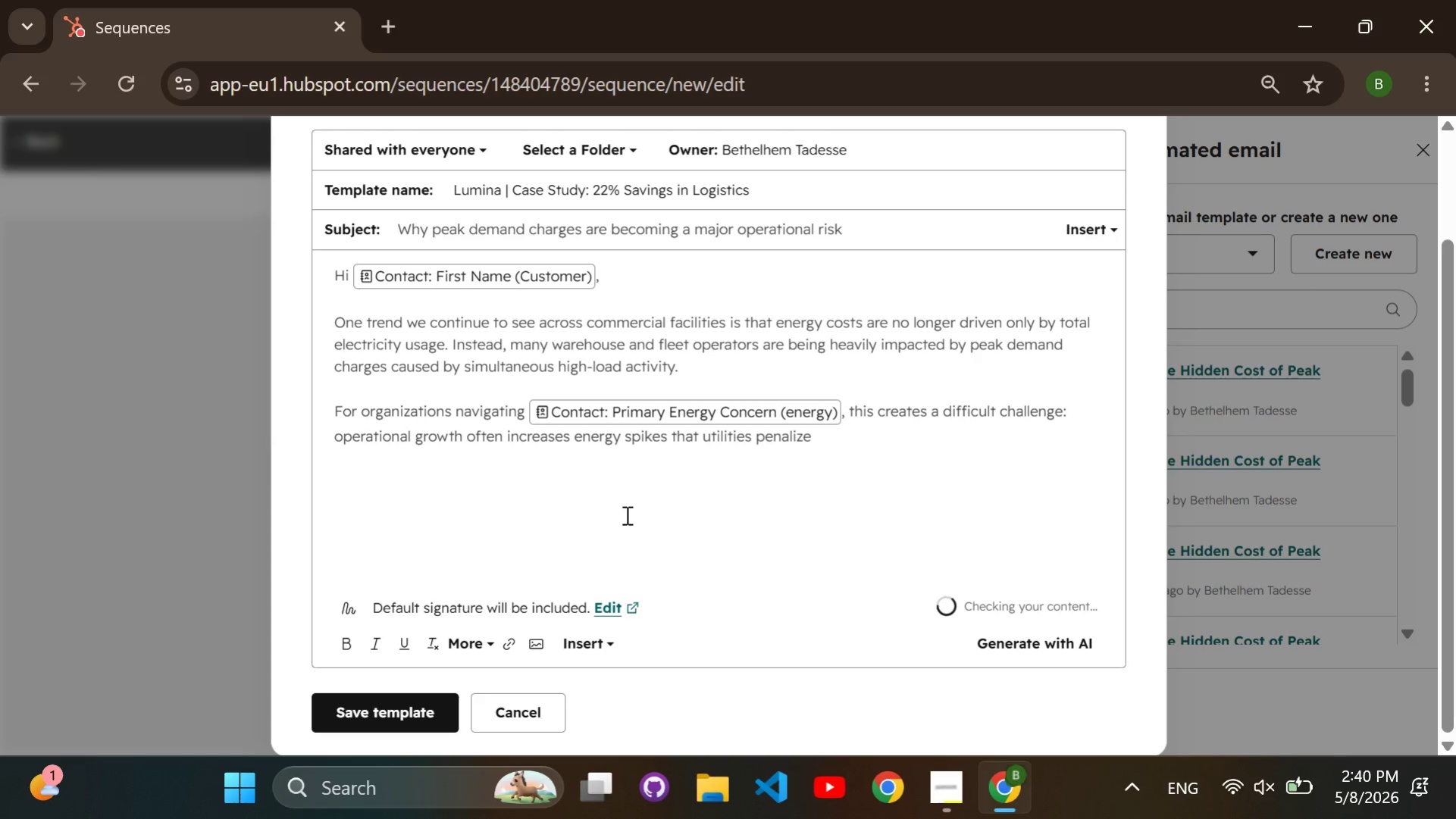 
type(through demand-based priccing structures.)
 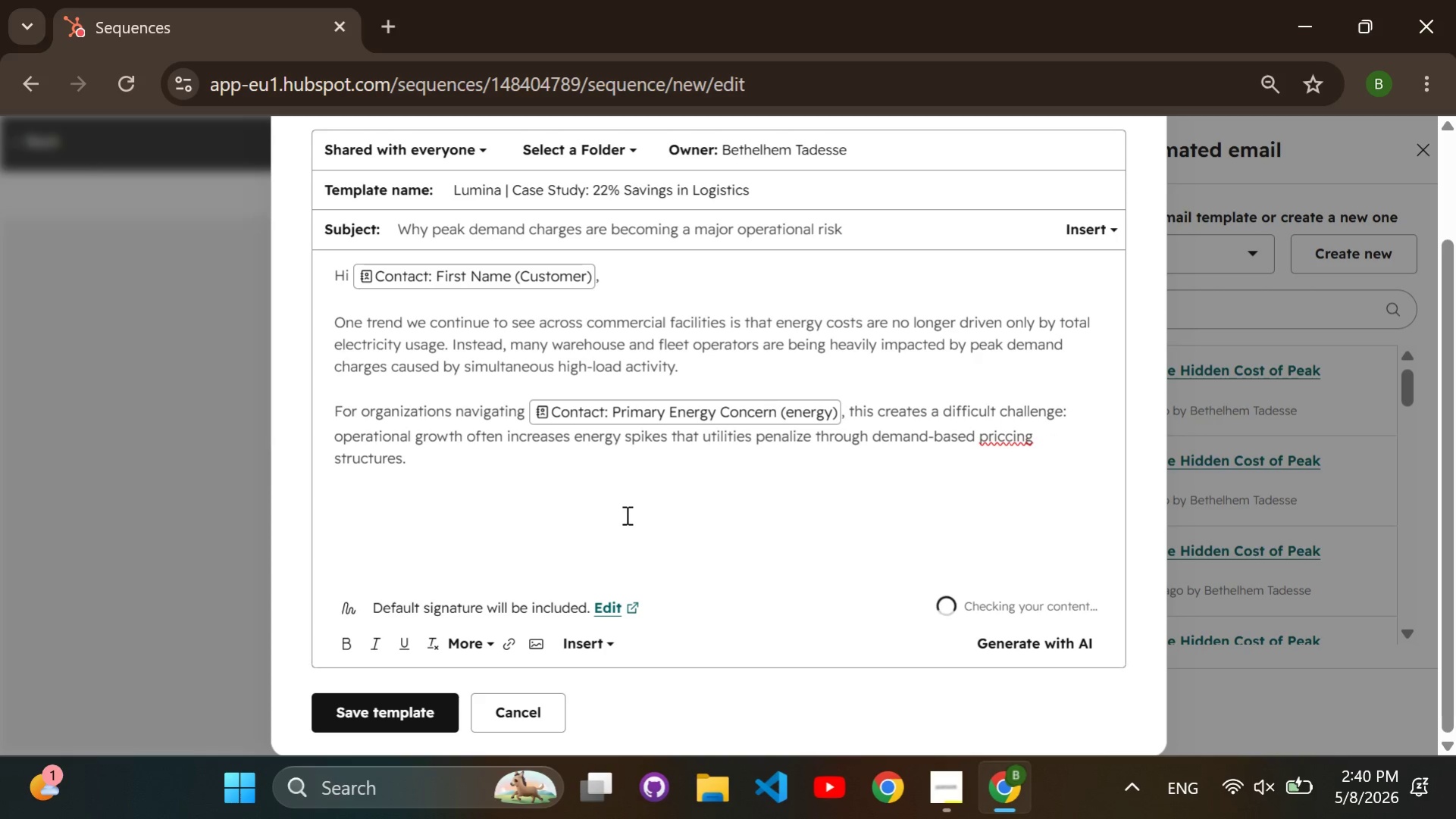 
key(Enter)
 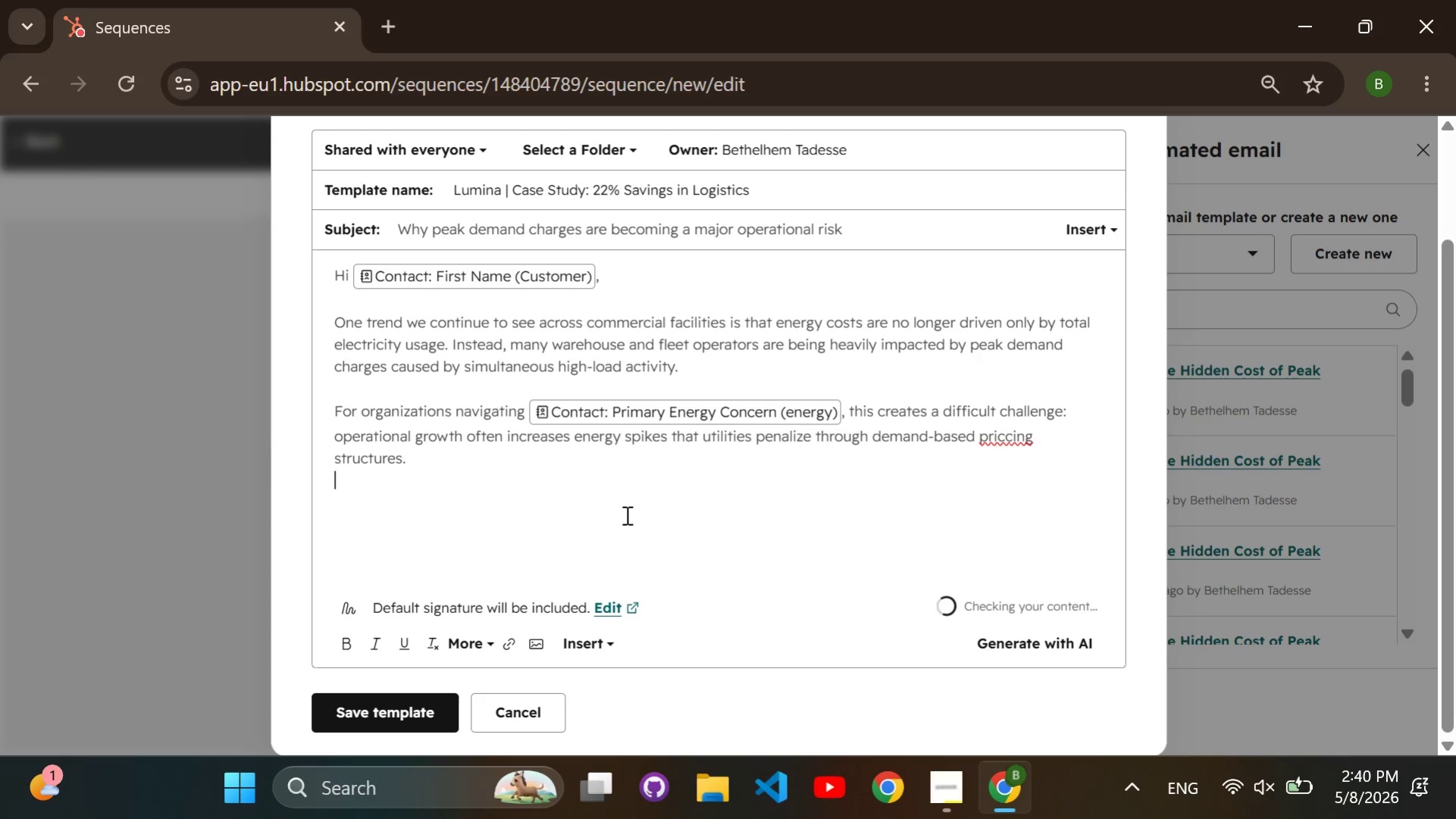 
key(Enter)
 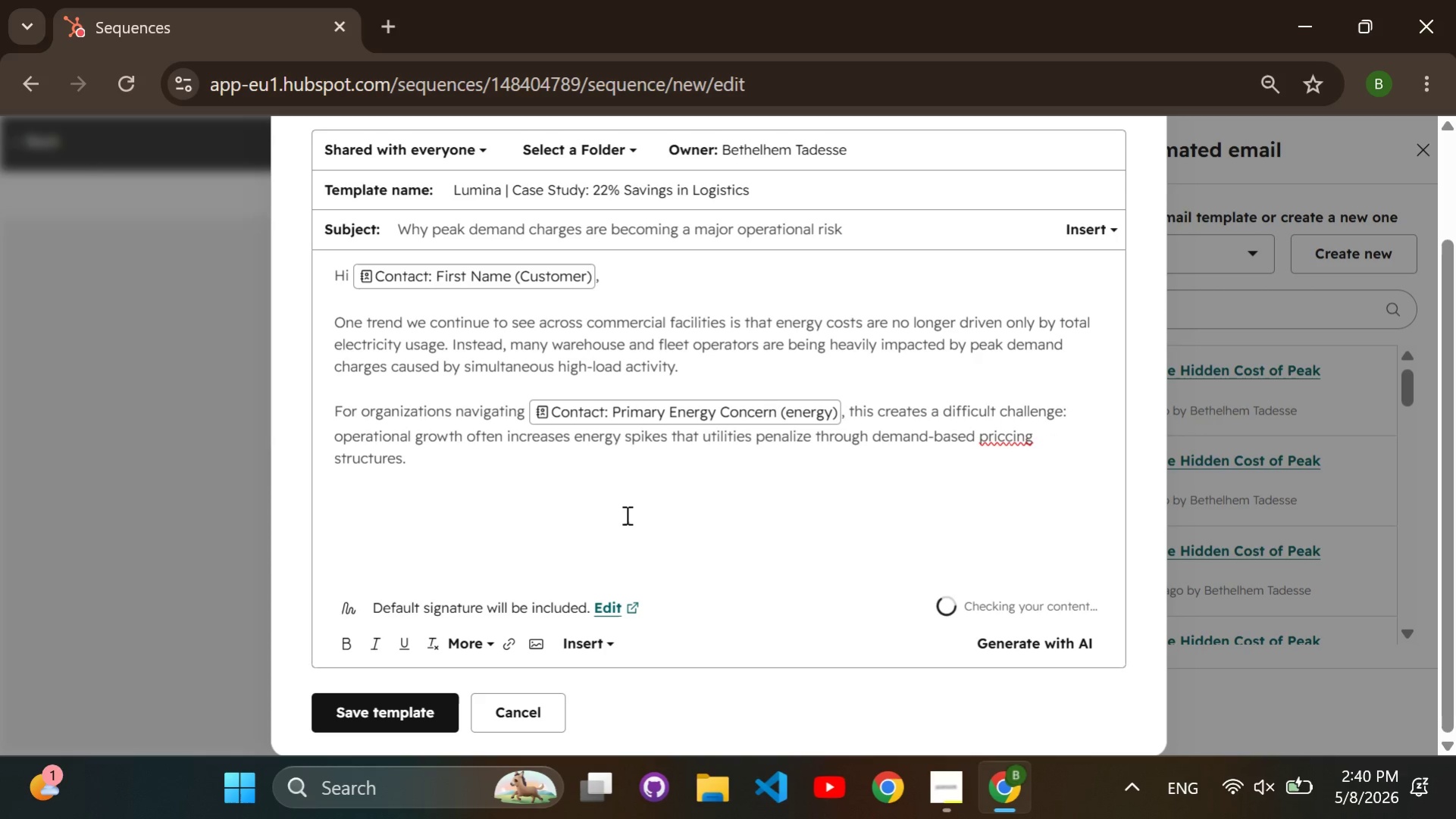 
type(Many companies are surprised tod)
key(Backspace)
type( discover that:)
 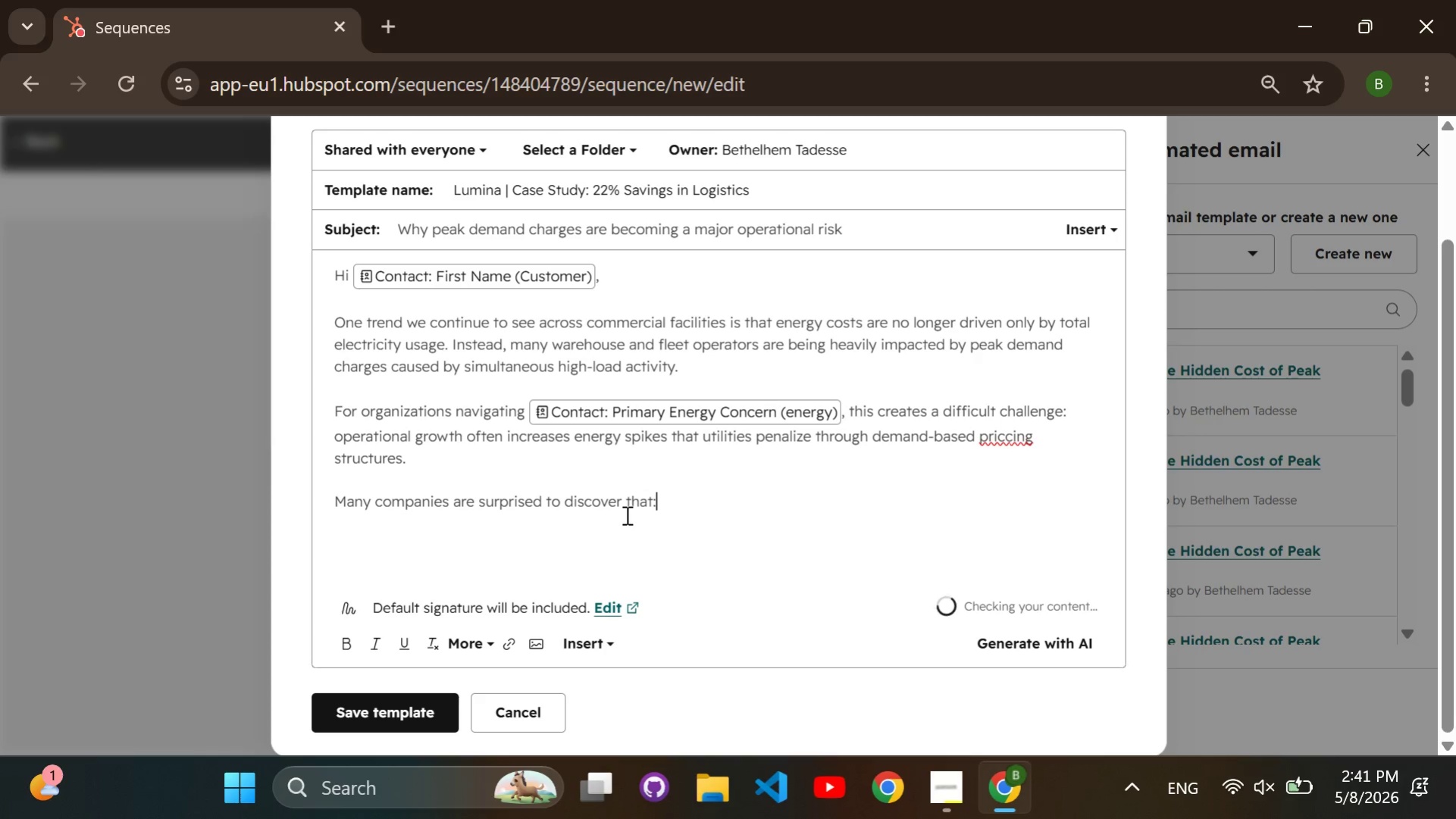 
key(Enter)
 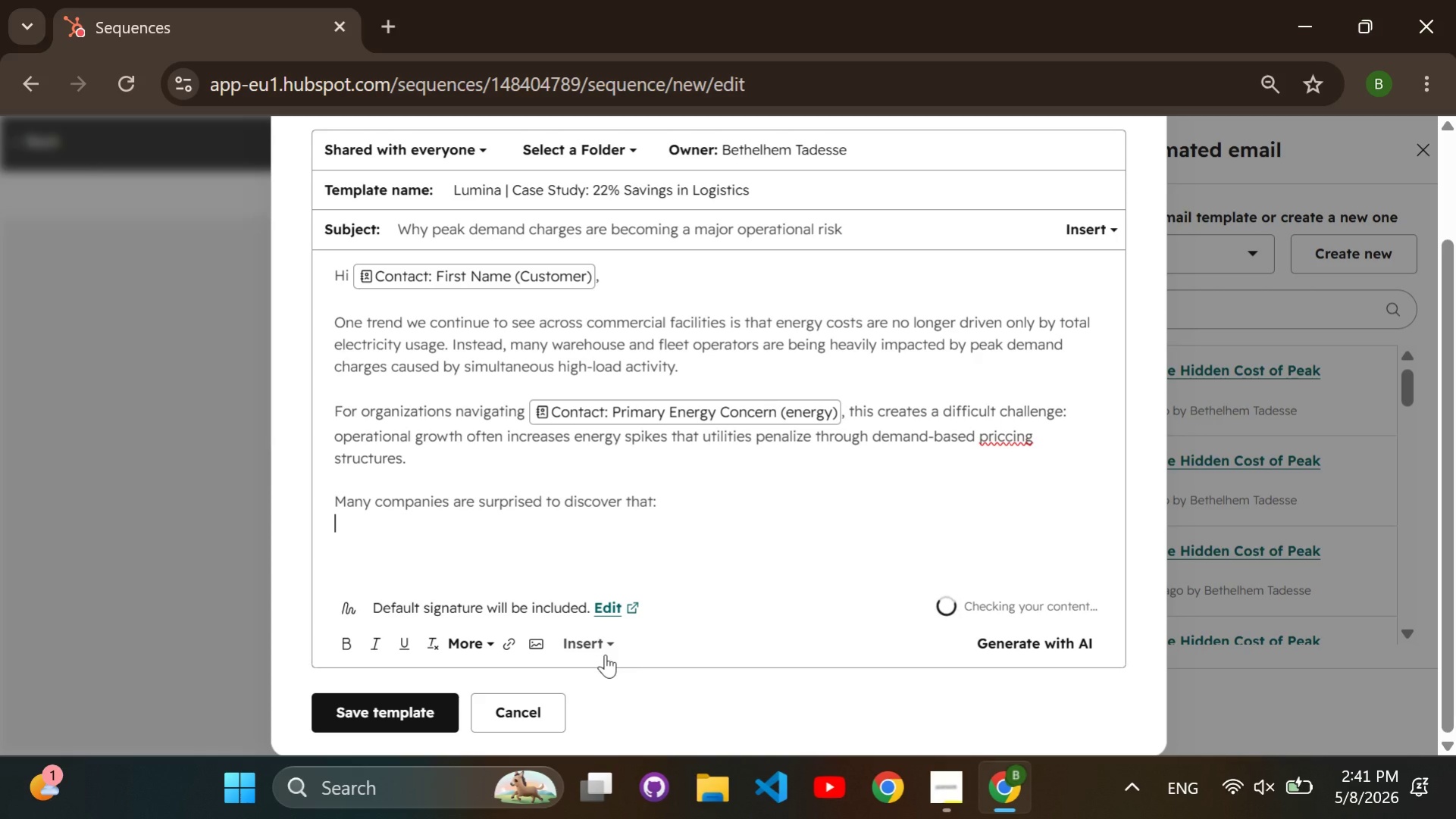 
double_click([598, 644])
 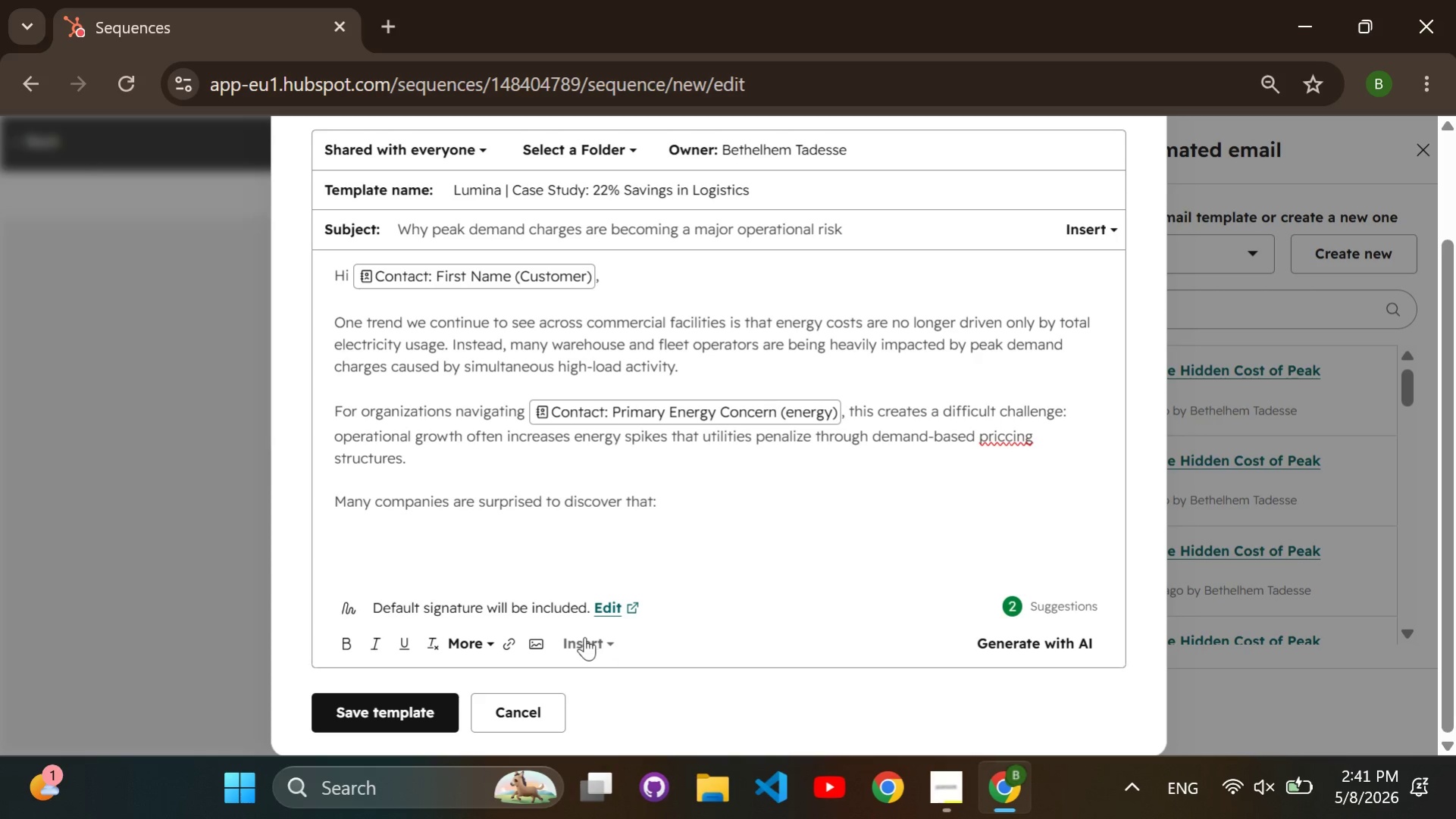 
left_click([598, 644])
 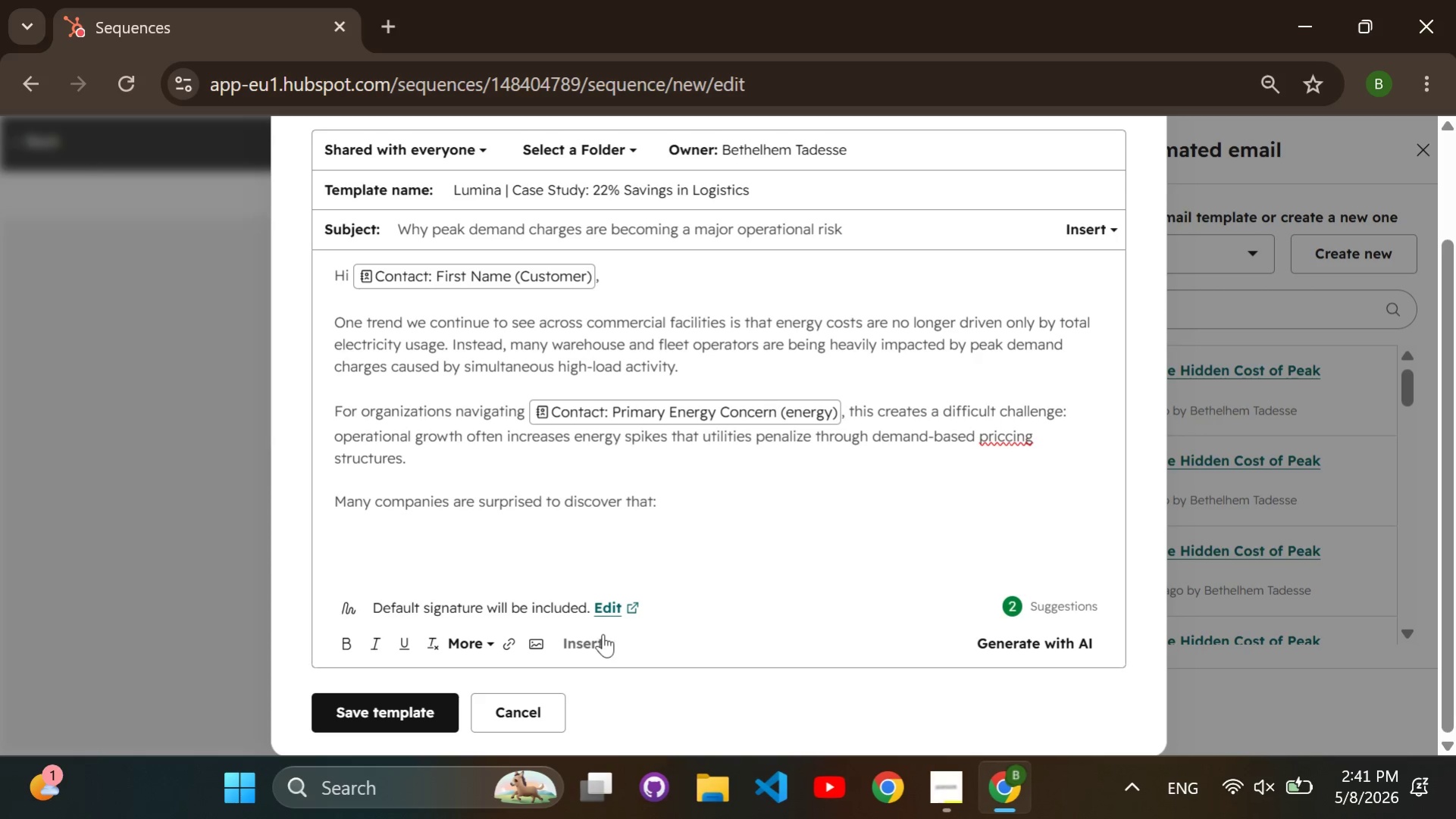 
double_click([585, 639])
 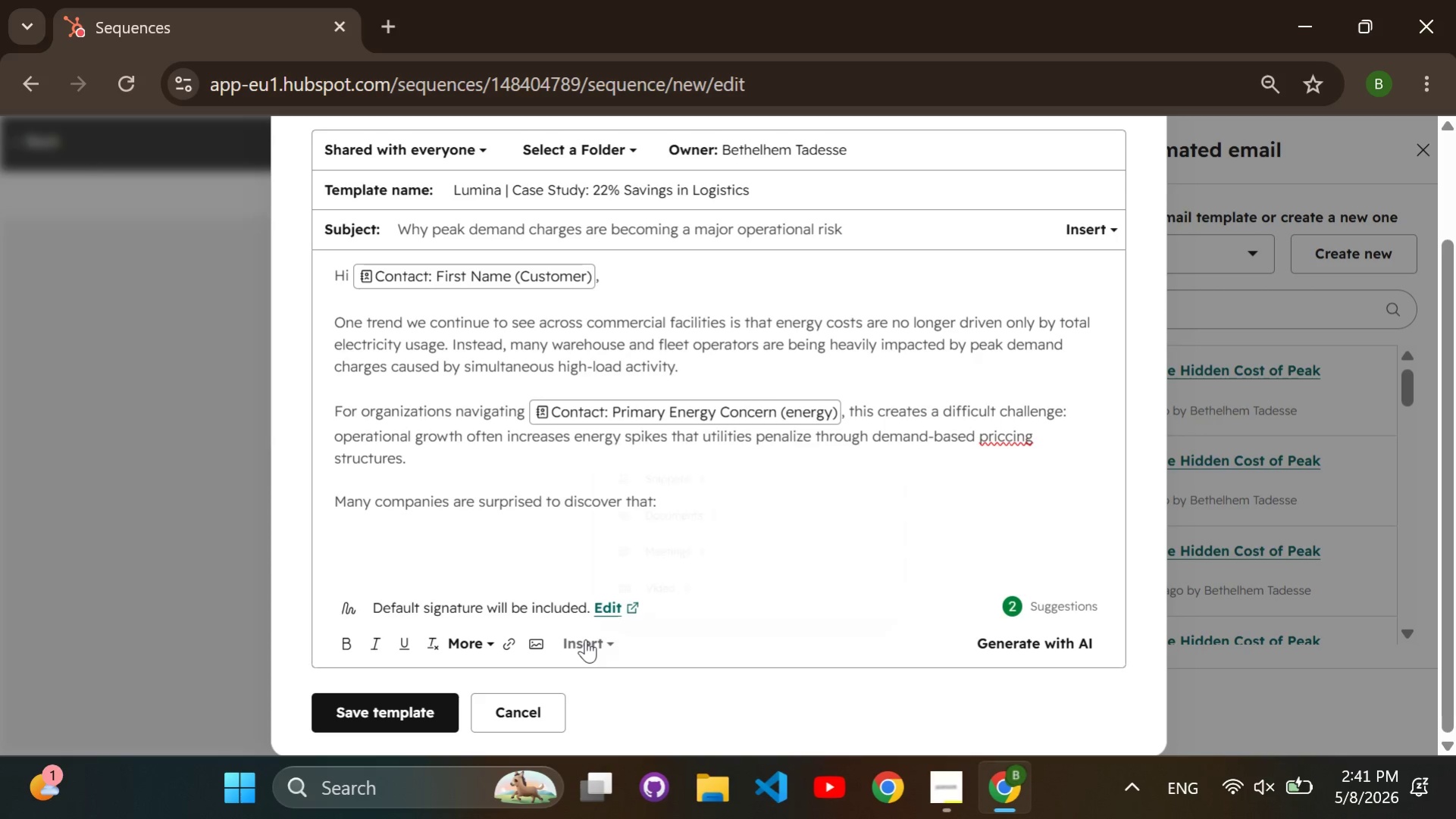 
triple_click([585, 639])
 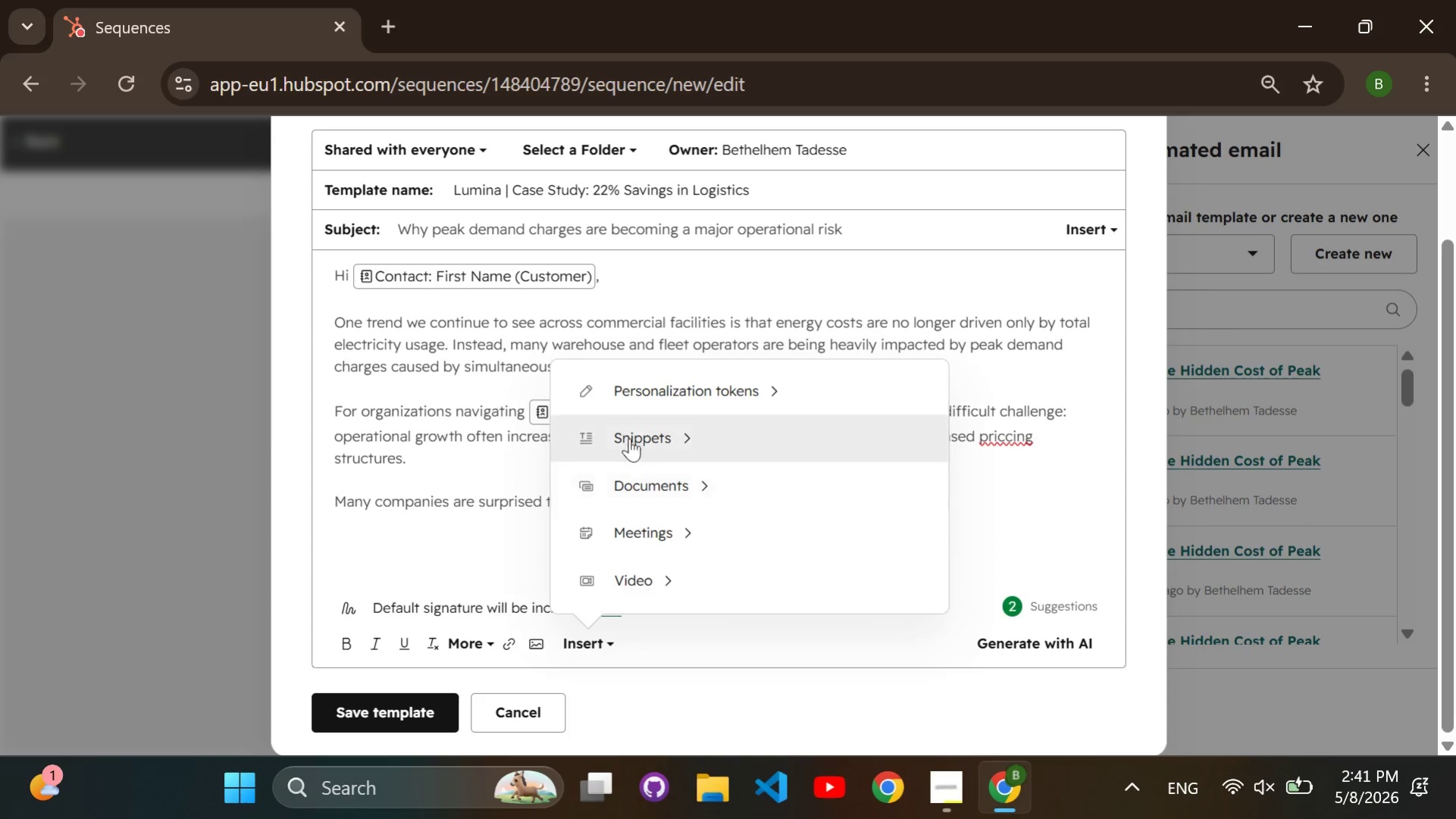 
left_click([645, 405])
 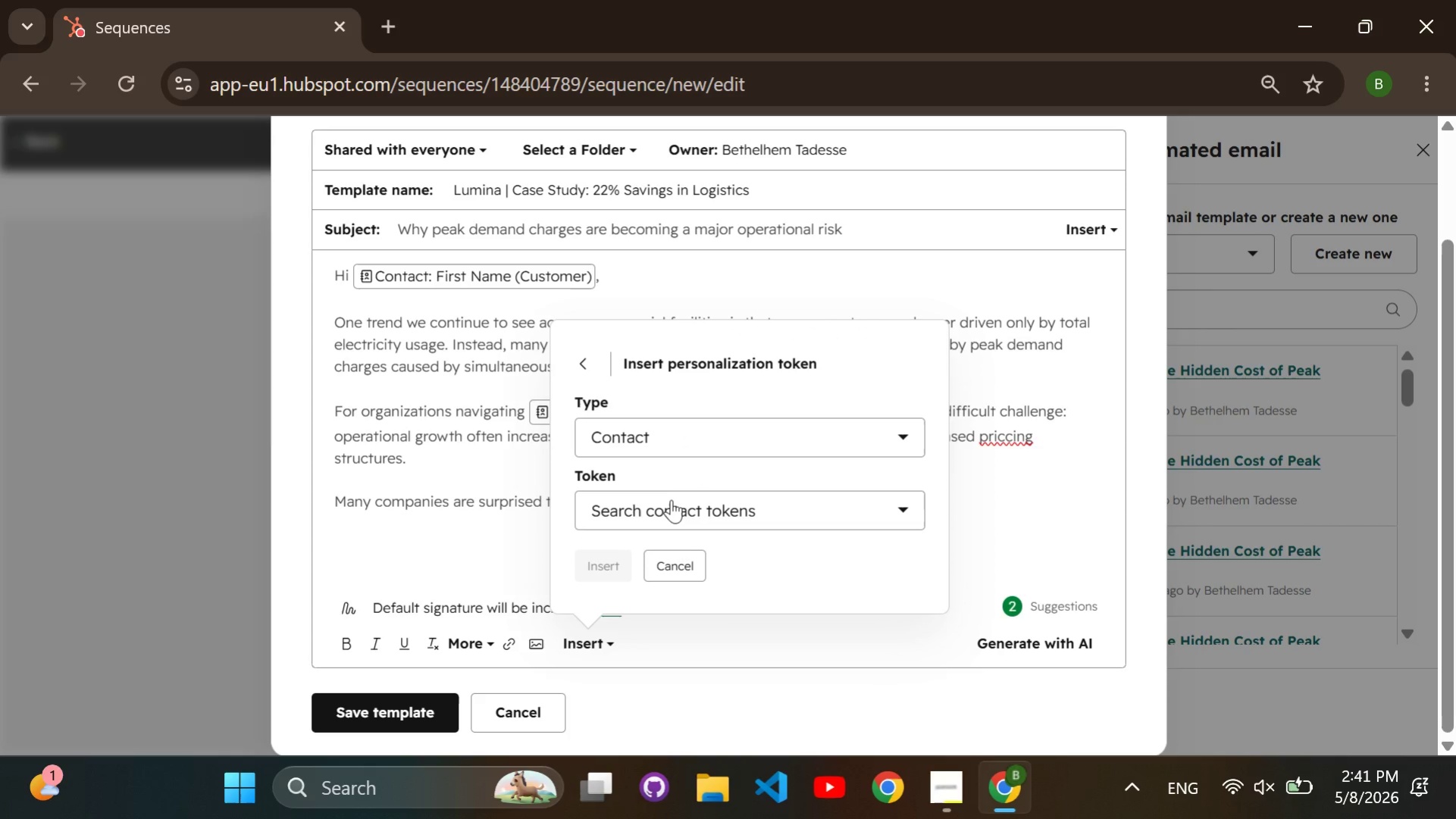 
left_click([671, 501])
 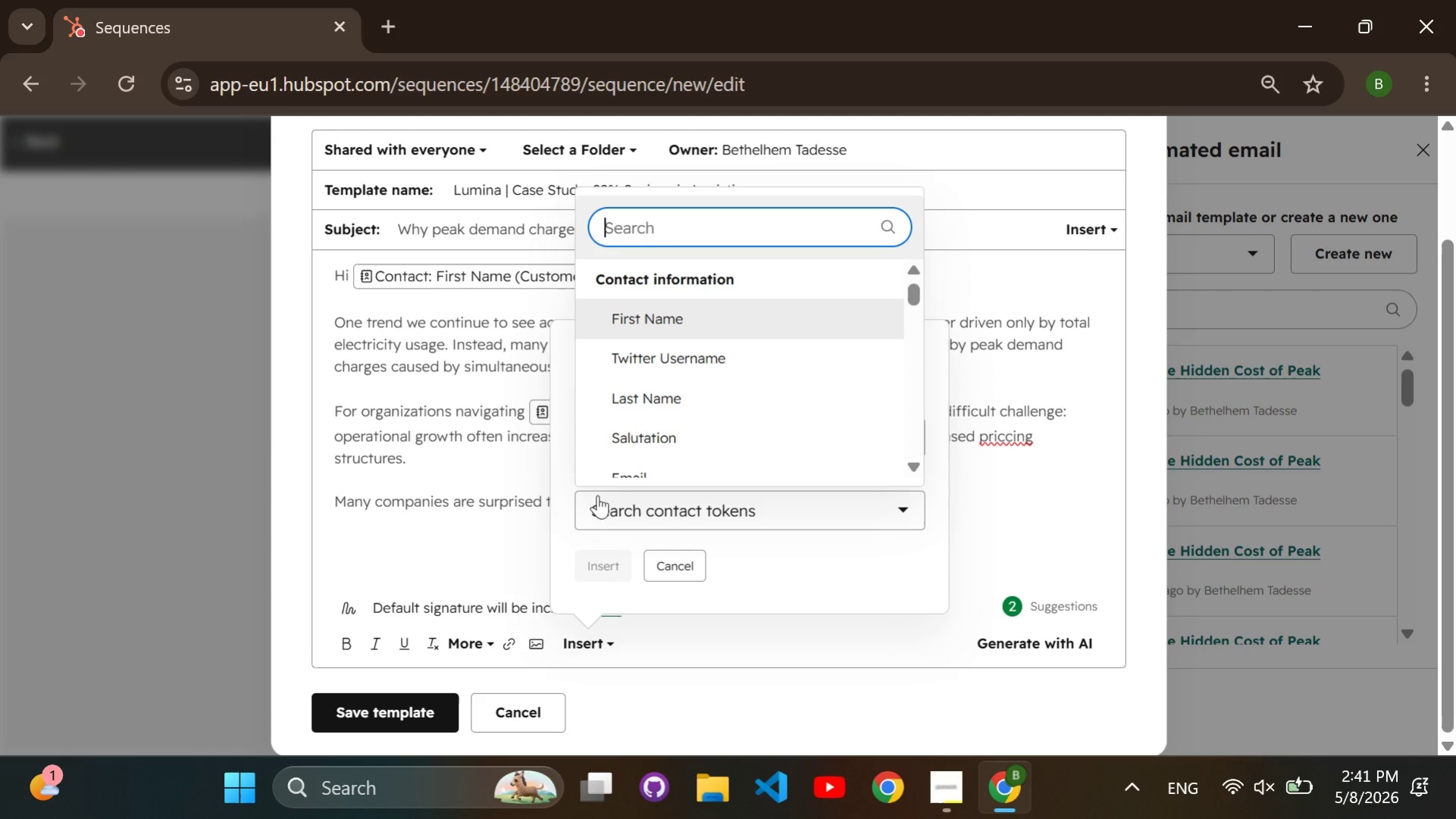 
wait(5.38)
 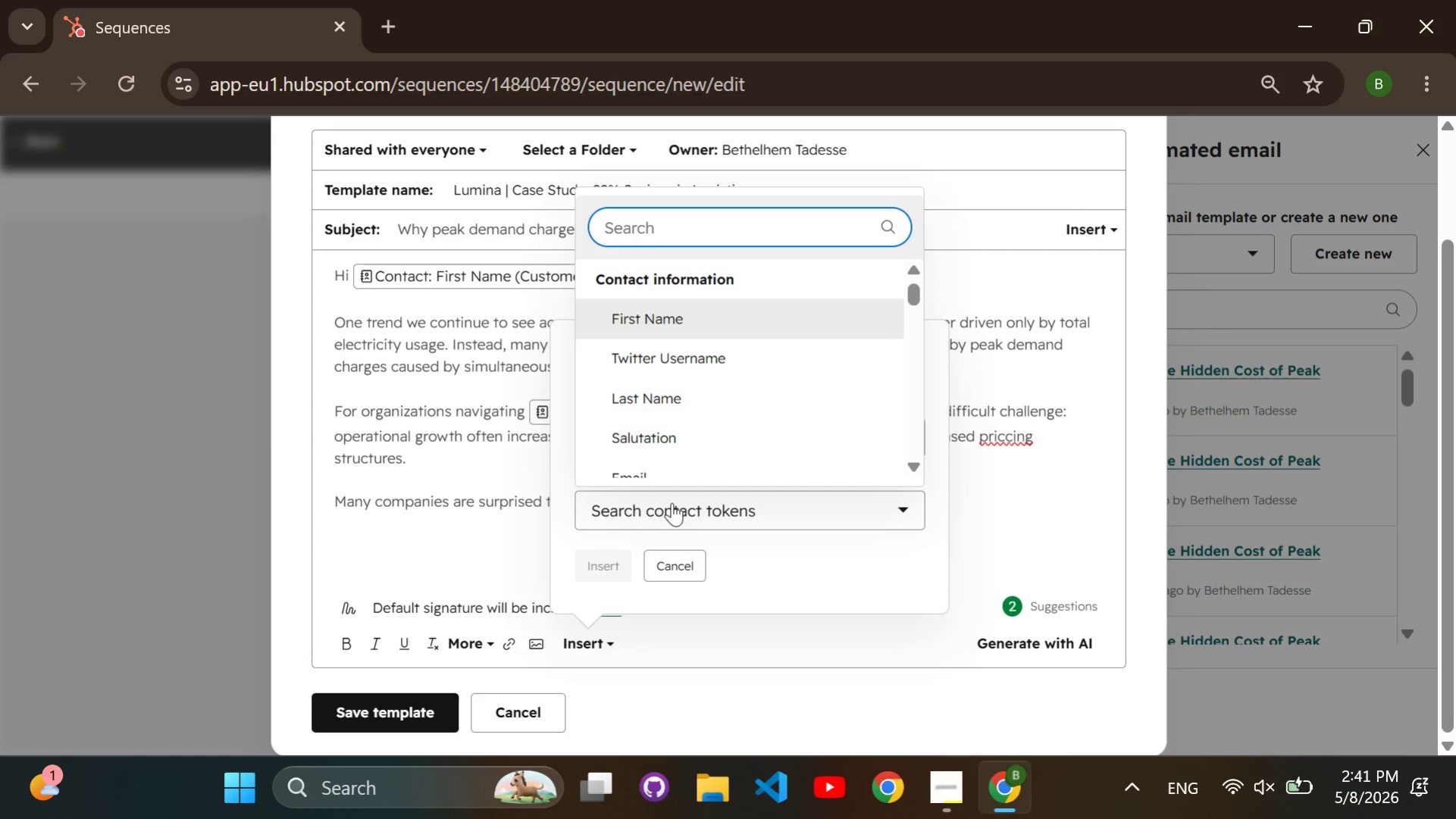 
double_click([663, 569])
 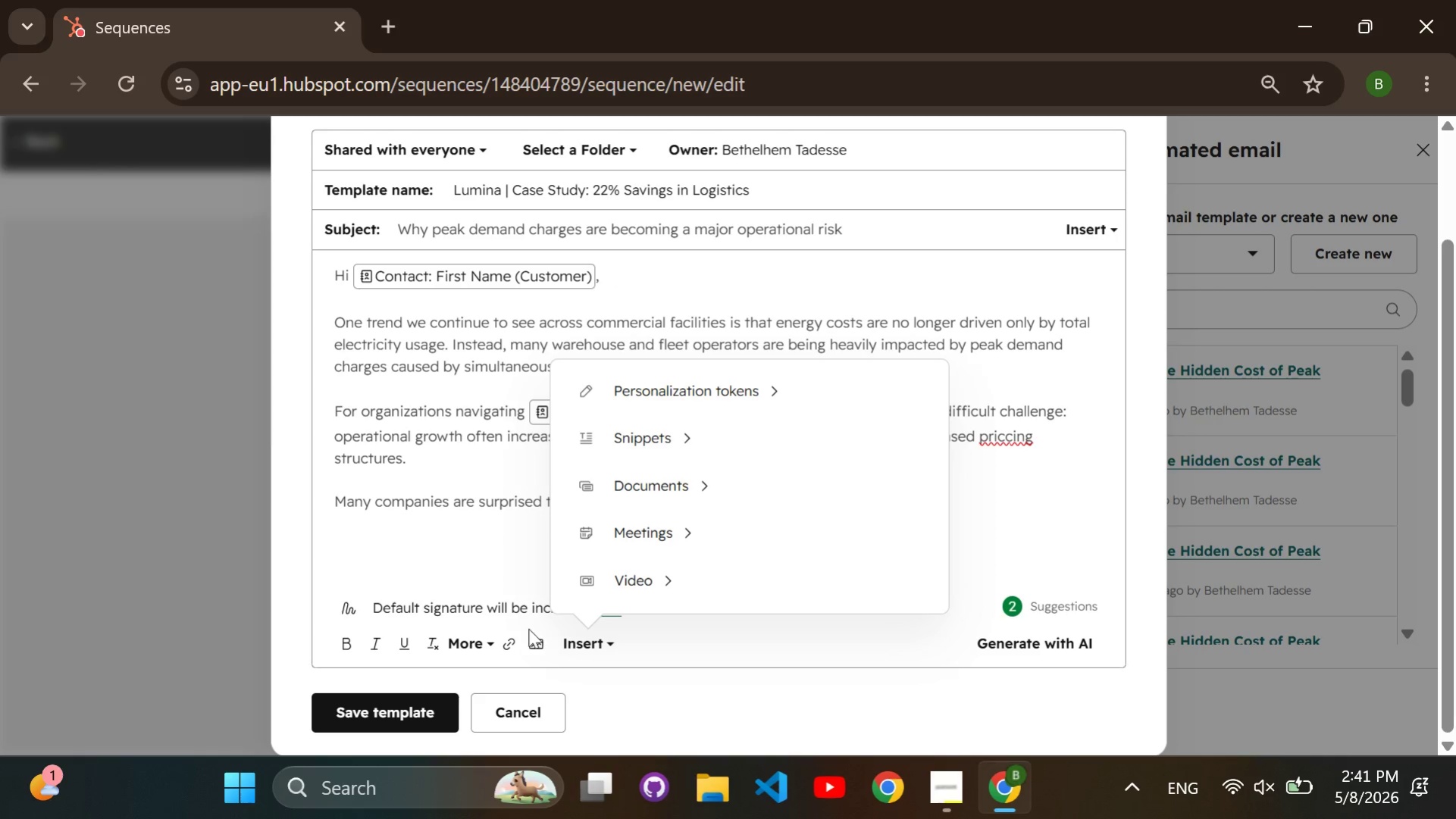 
mouse_move([484, 624])
 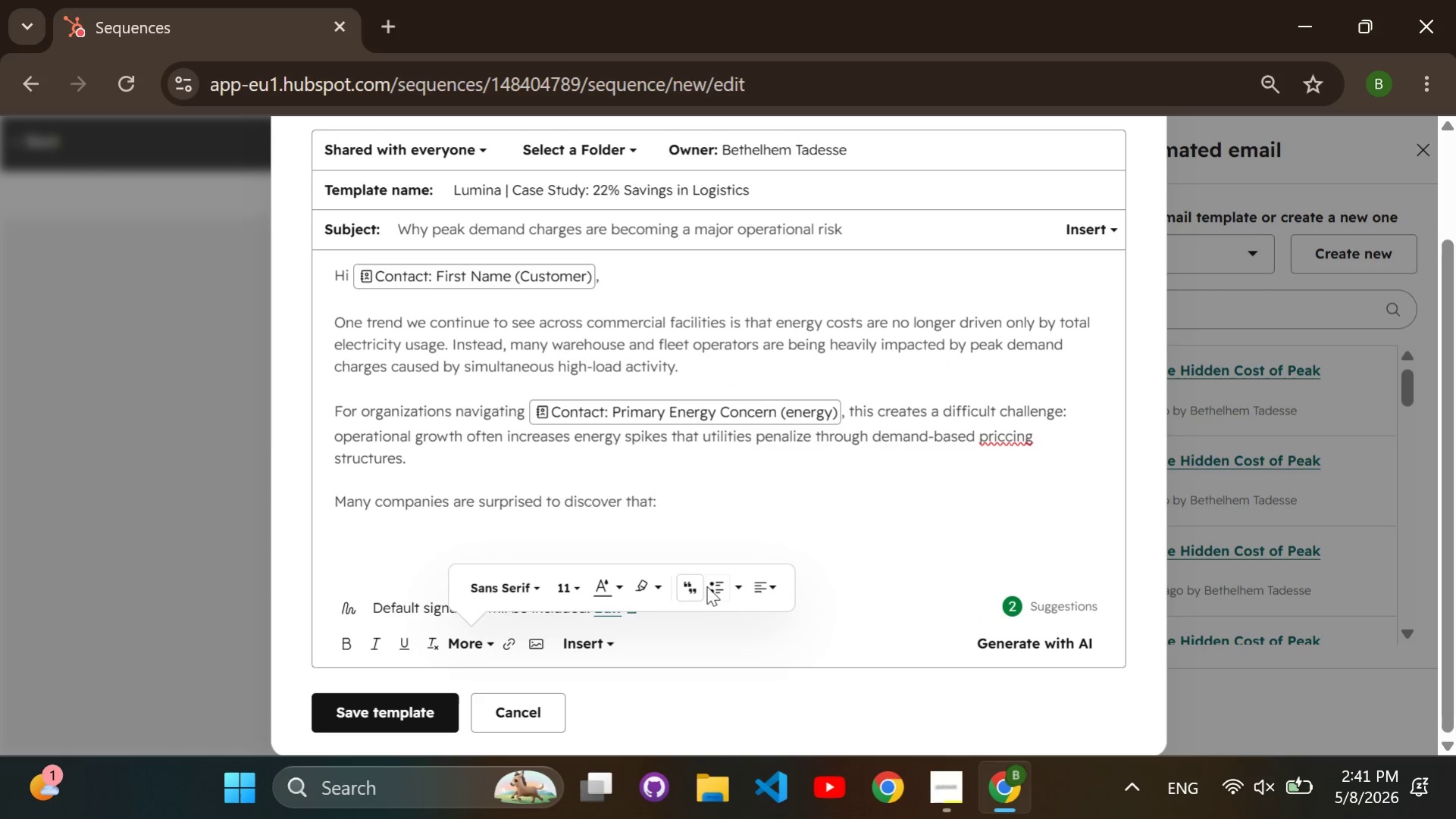 
left_click([708, 584])
 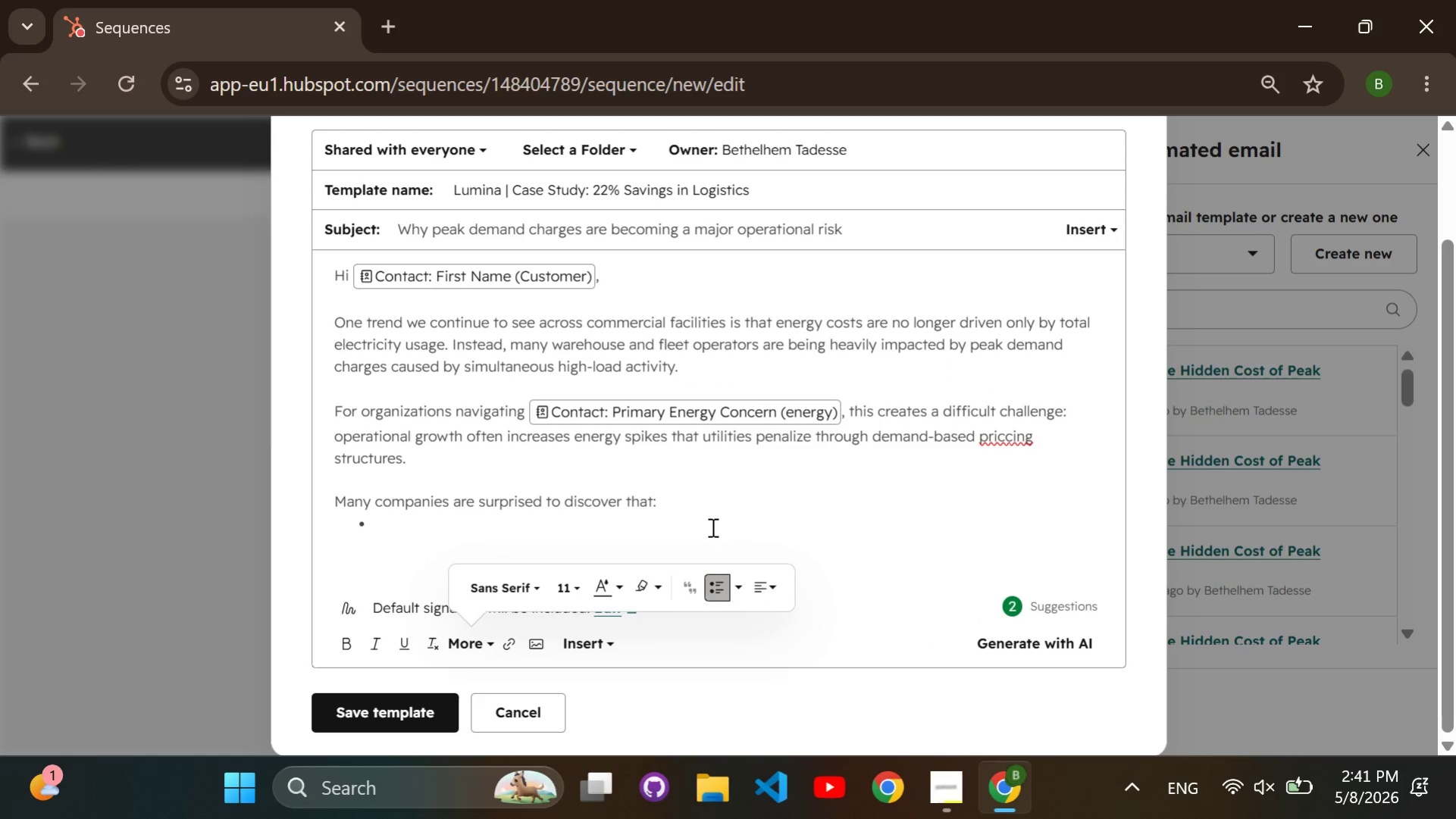 
left_click([697, 530])
 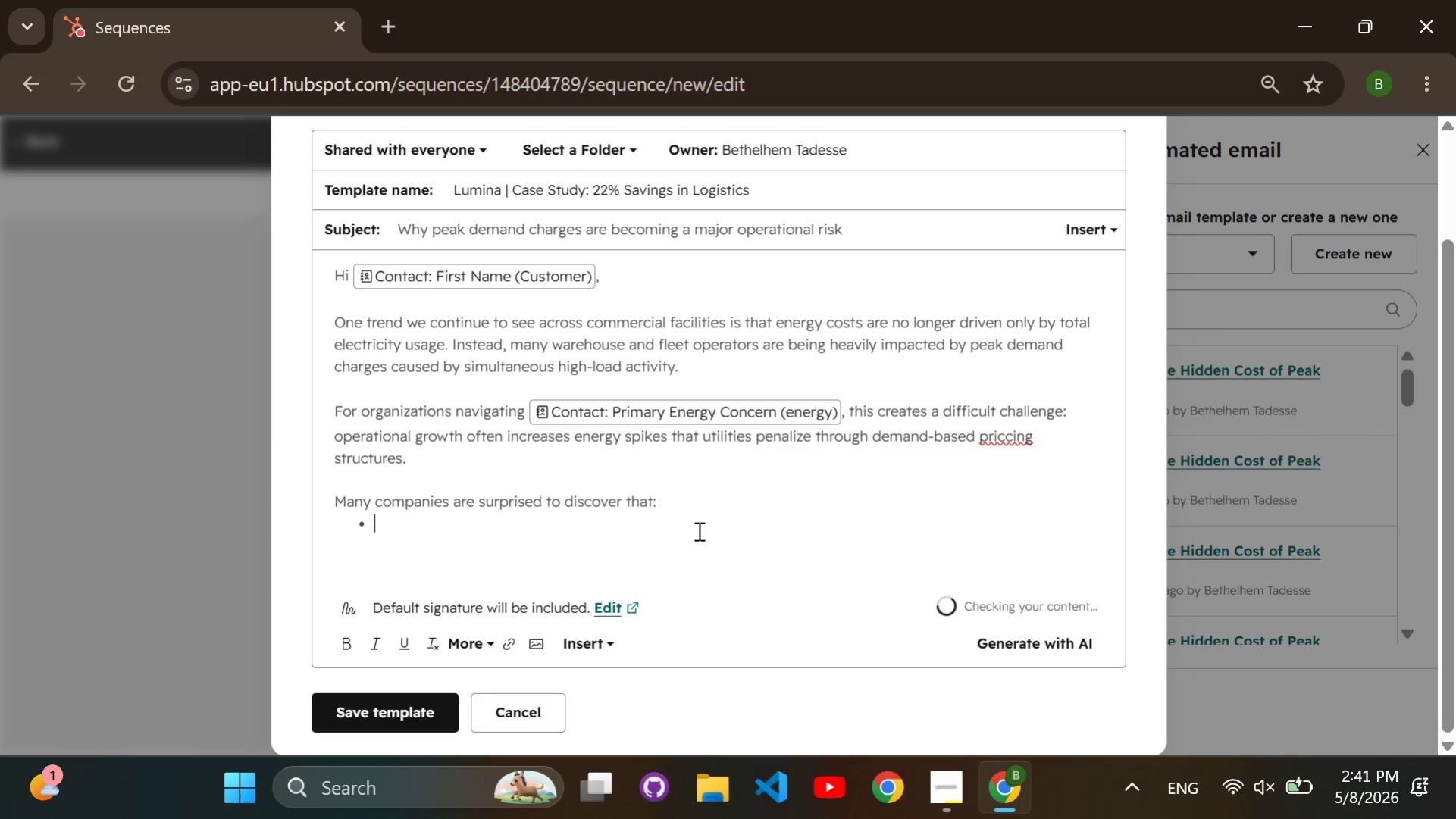 
type(Short energys)
key(Backspace)
type( spikes can dramar)
key(Backspace)
type(tically increa)
key(Backspace)
type(se m)
 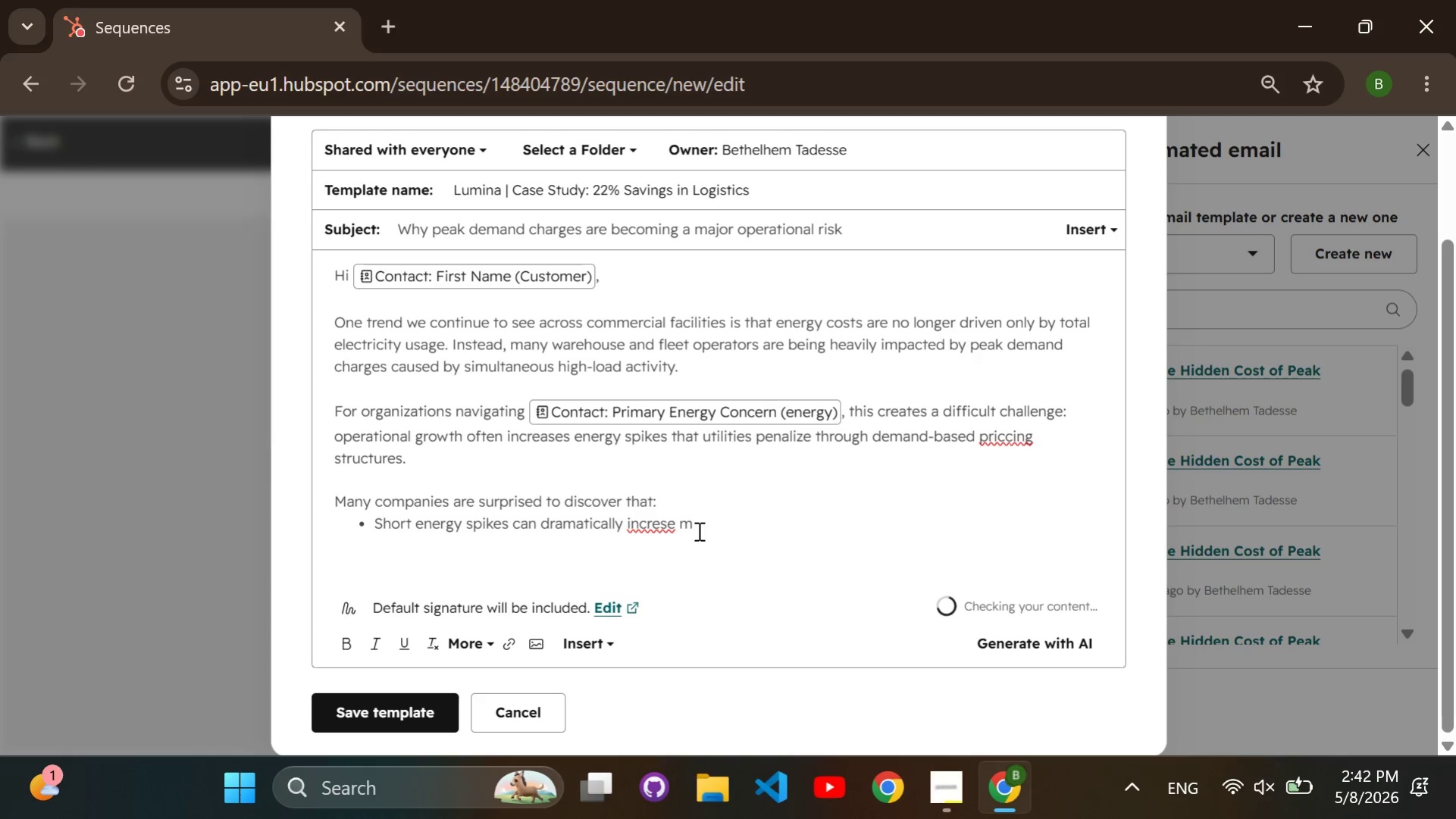 
key(ArrowLeft)
 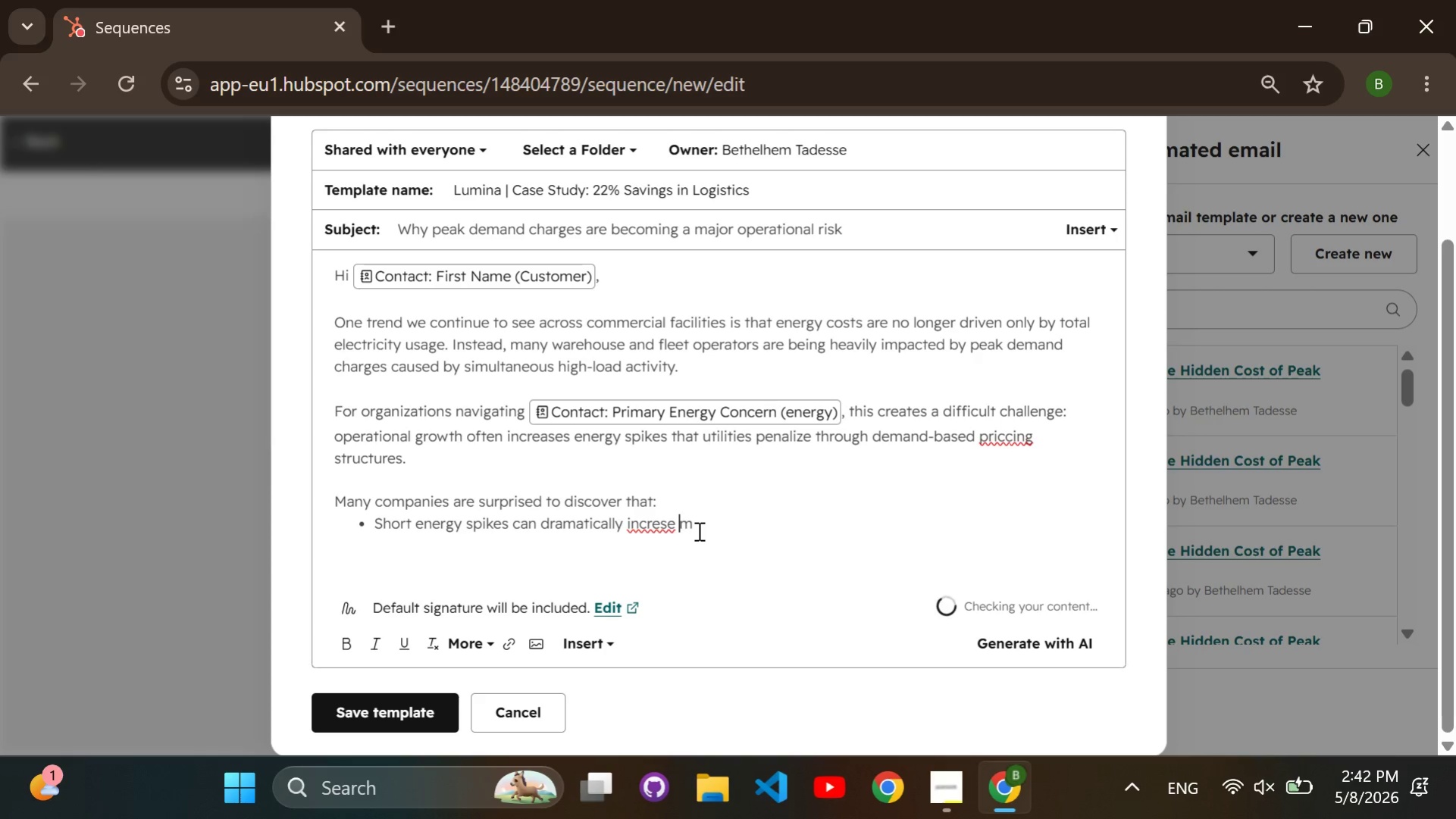 
key(ArrowLeft)
 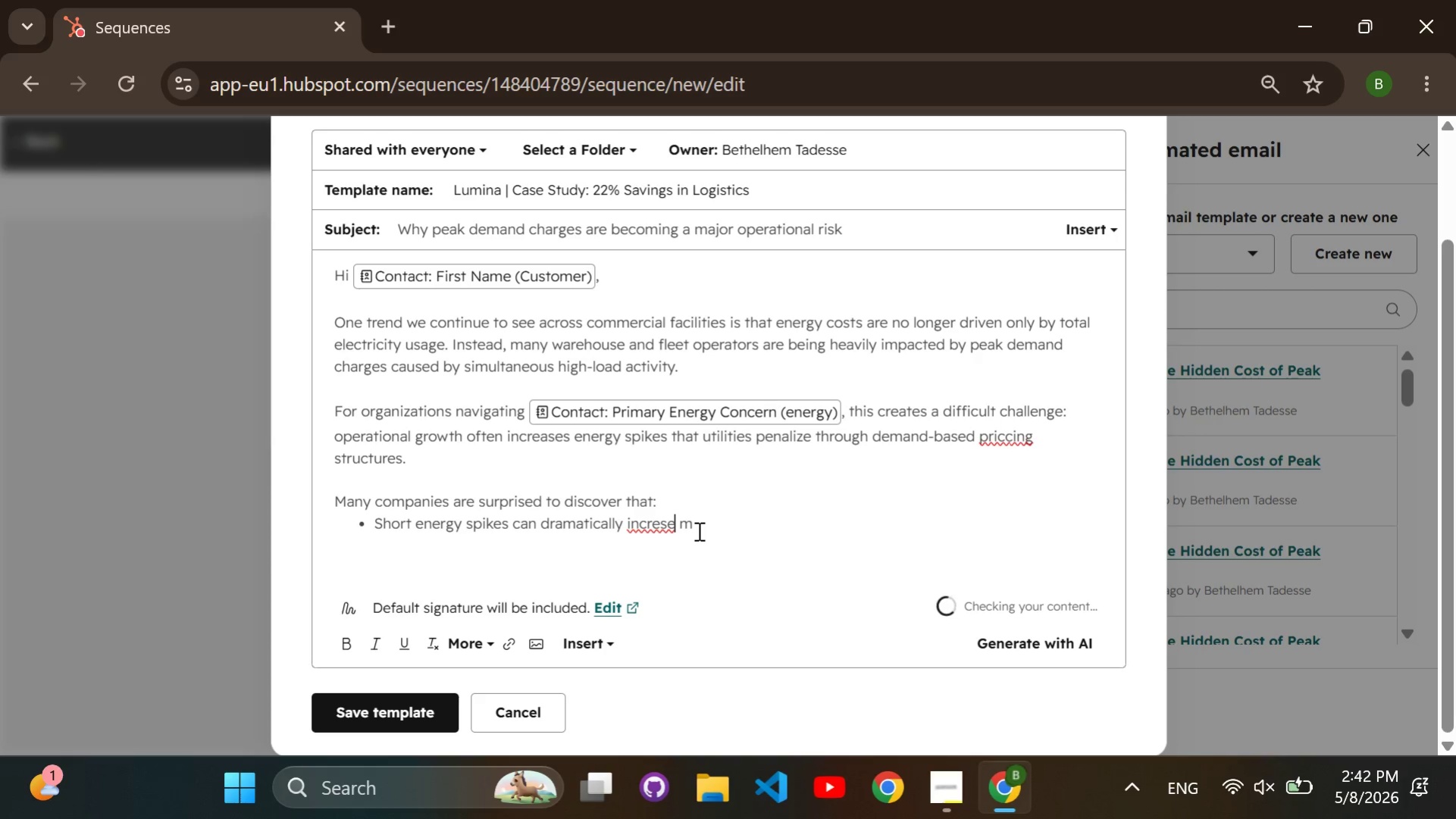 
key(ArrowLeft)
 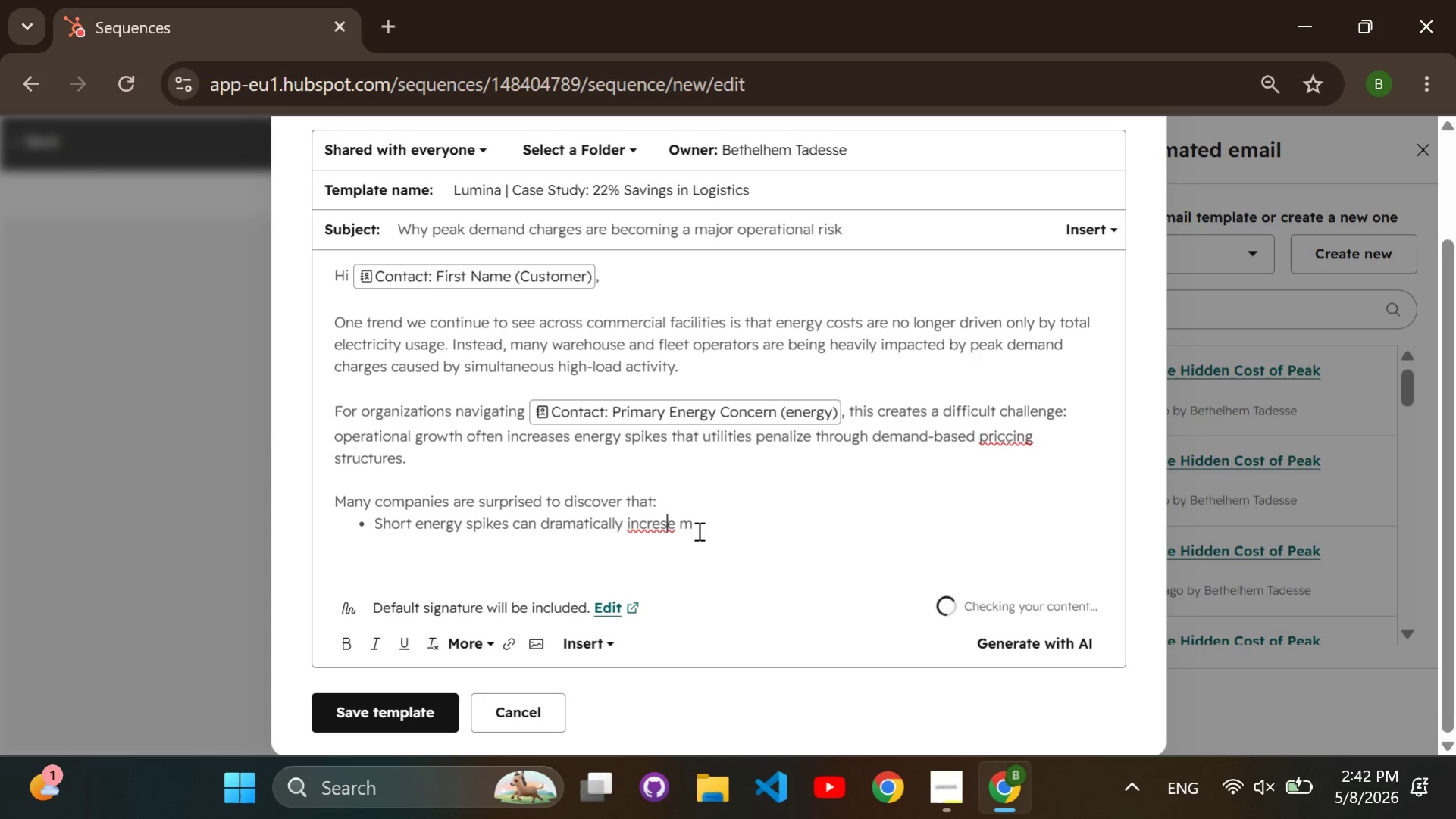 
key(ArrowLeft)
 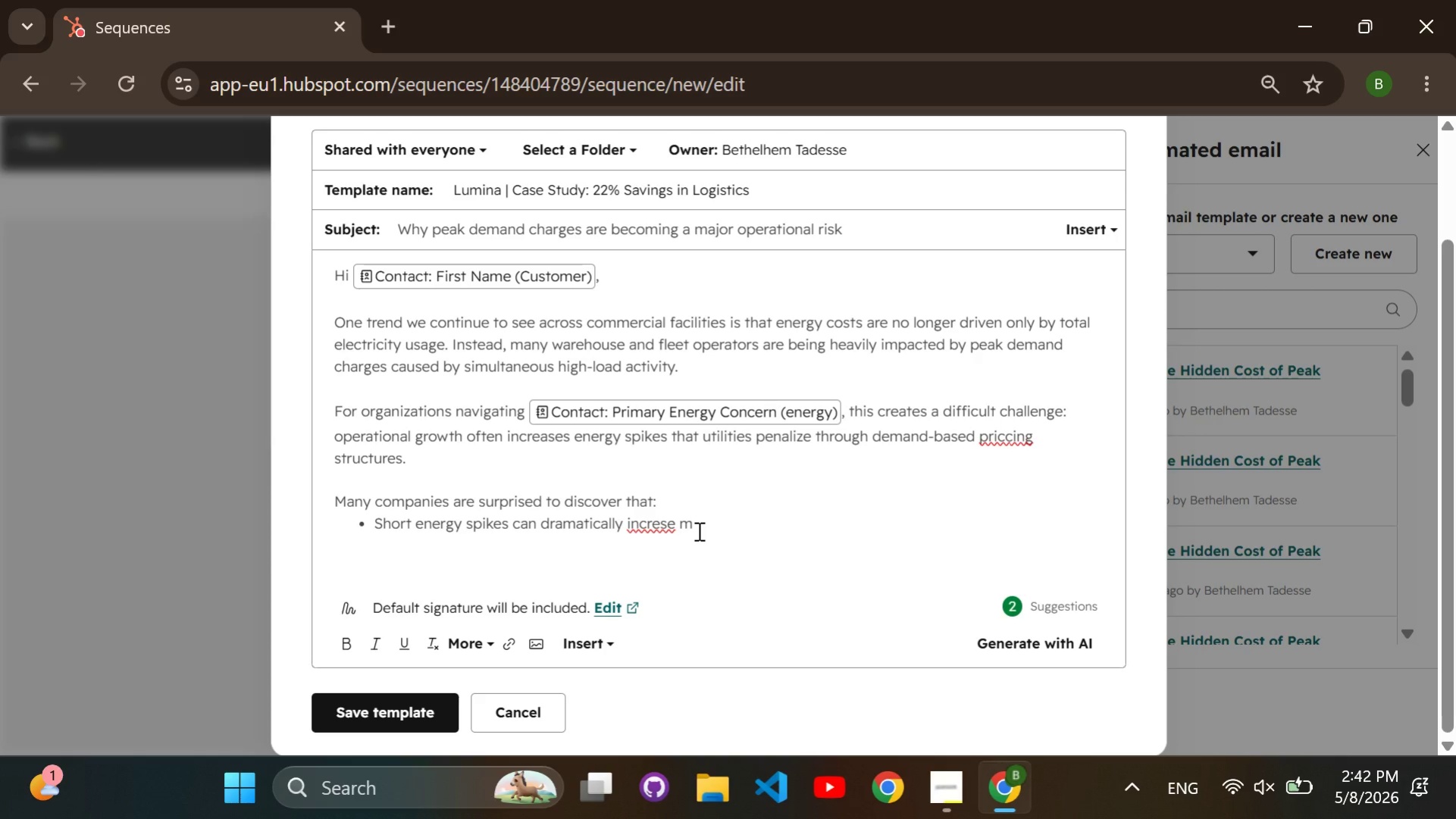 
key(A)
 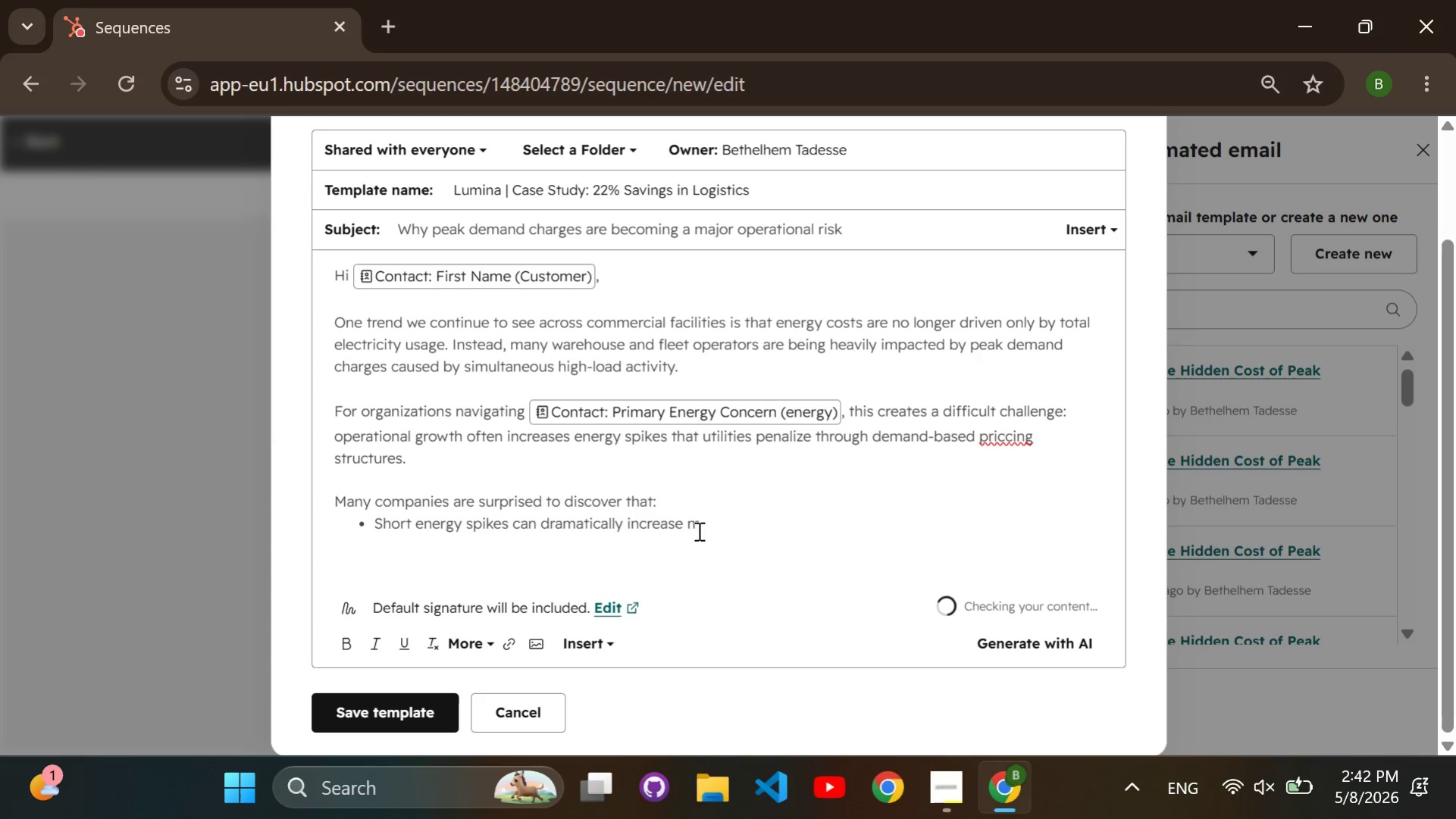 
key(ArrowRight)
 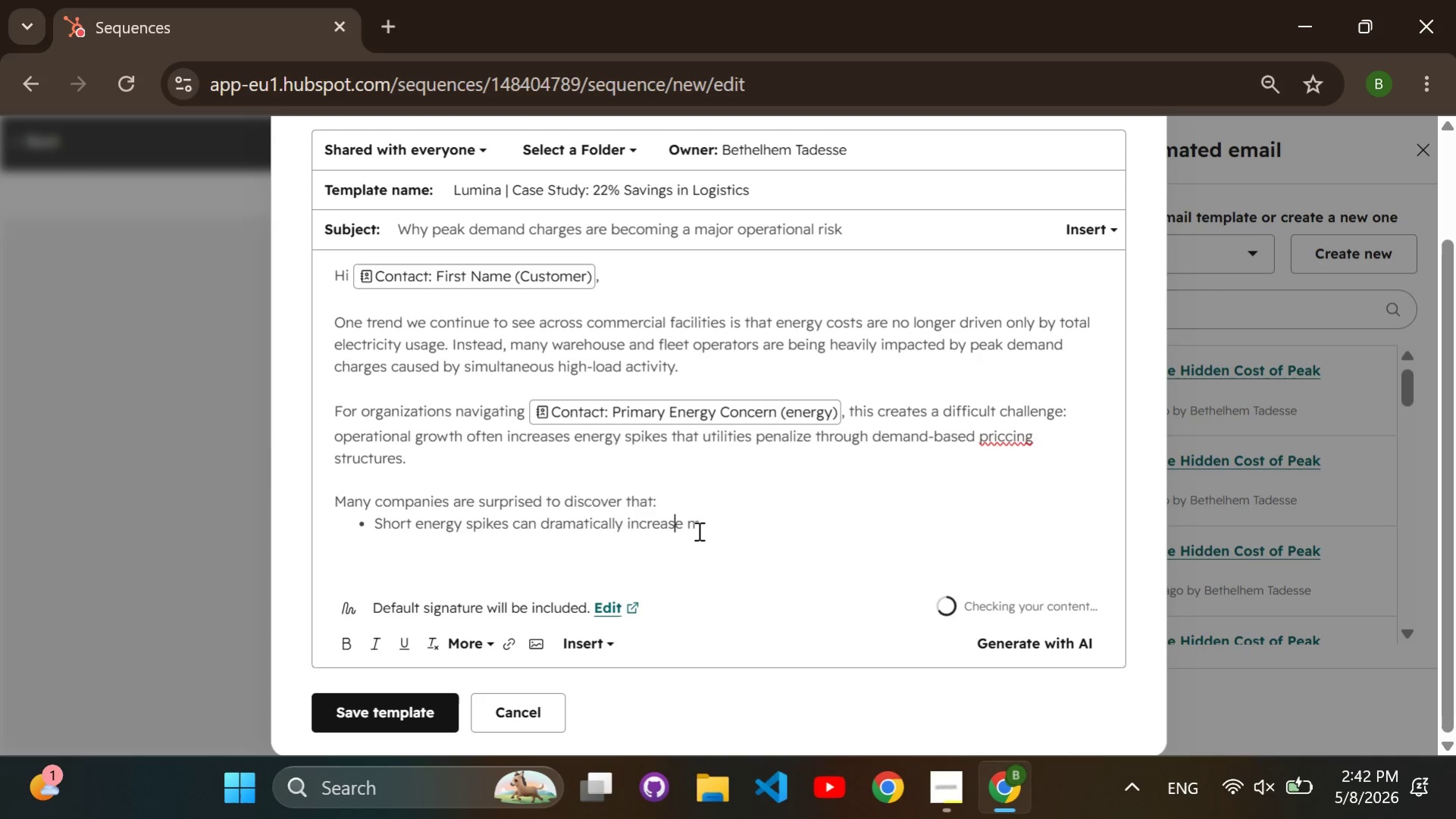 
key(ArrowRight)
 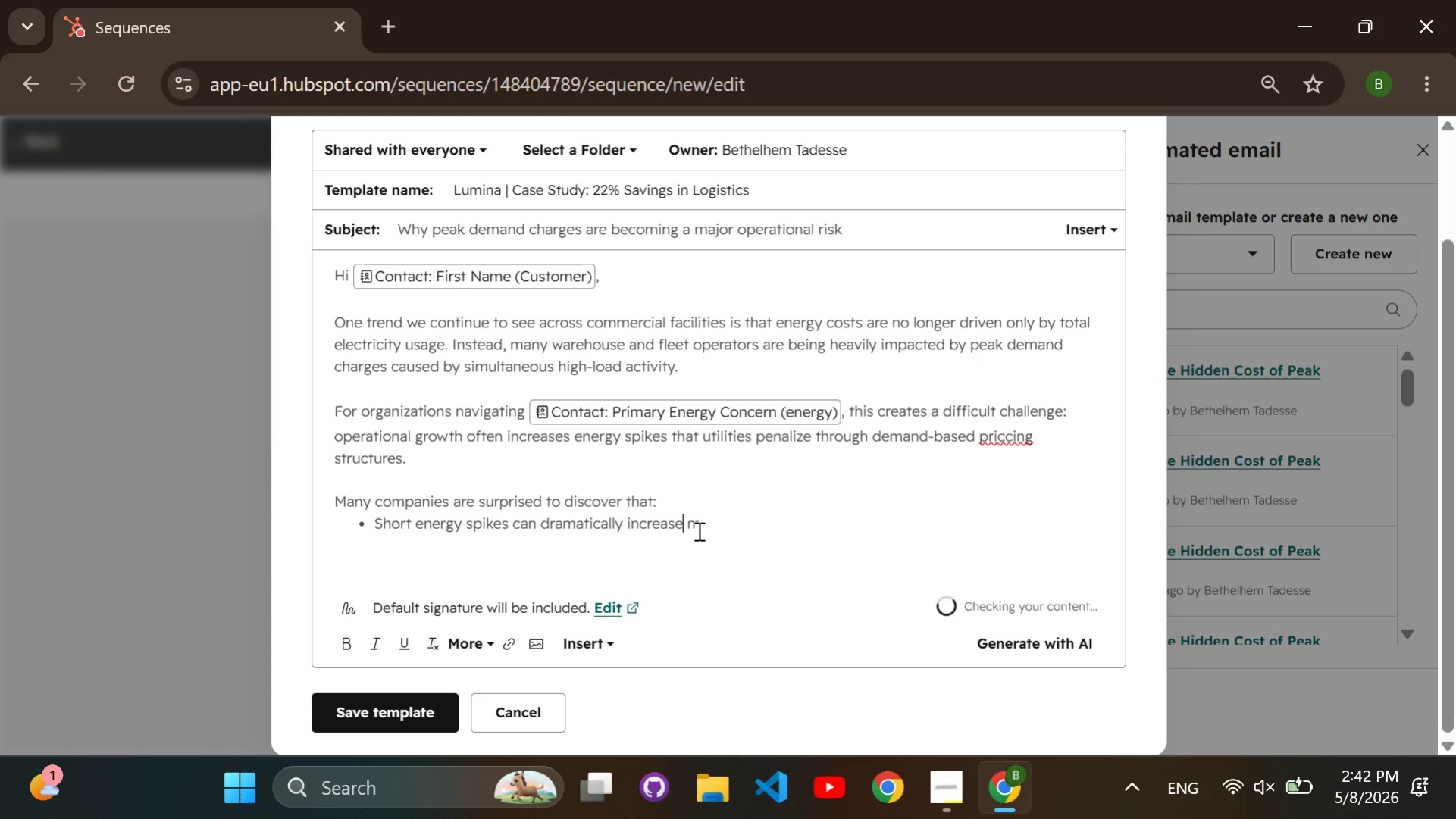 
key(ArrowRight)
 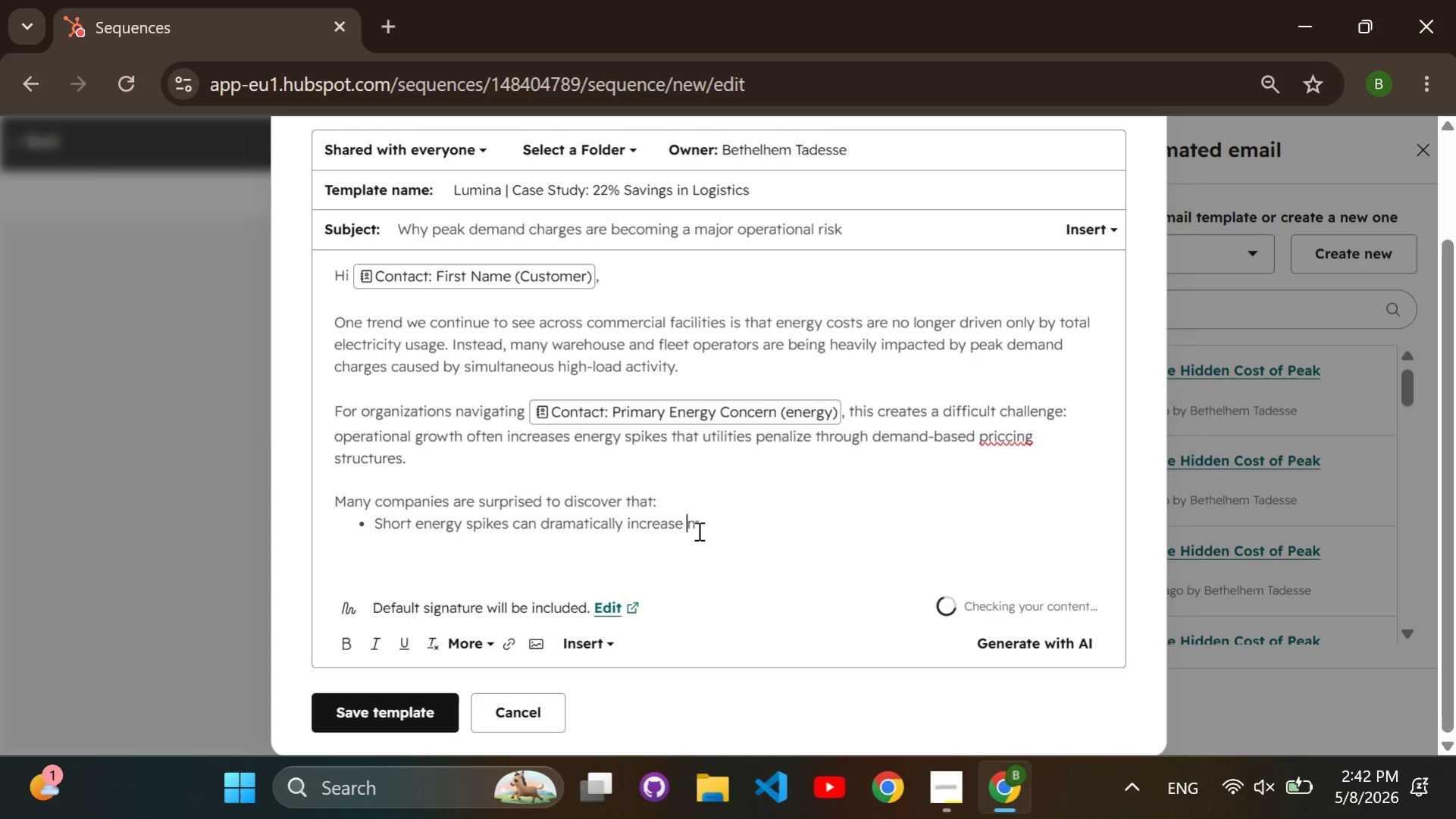 
key(ArrowRight)
 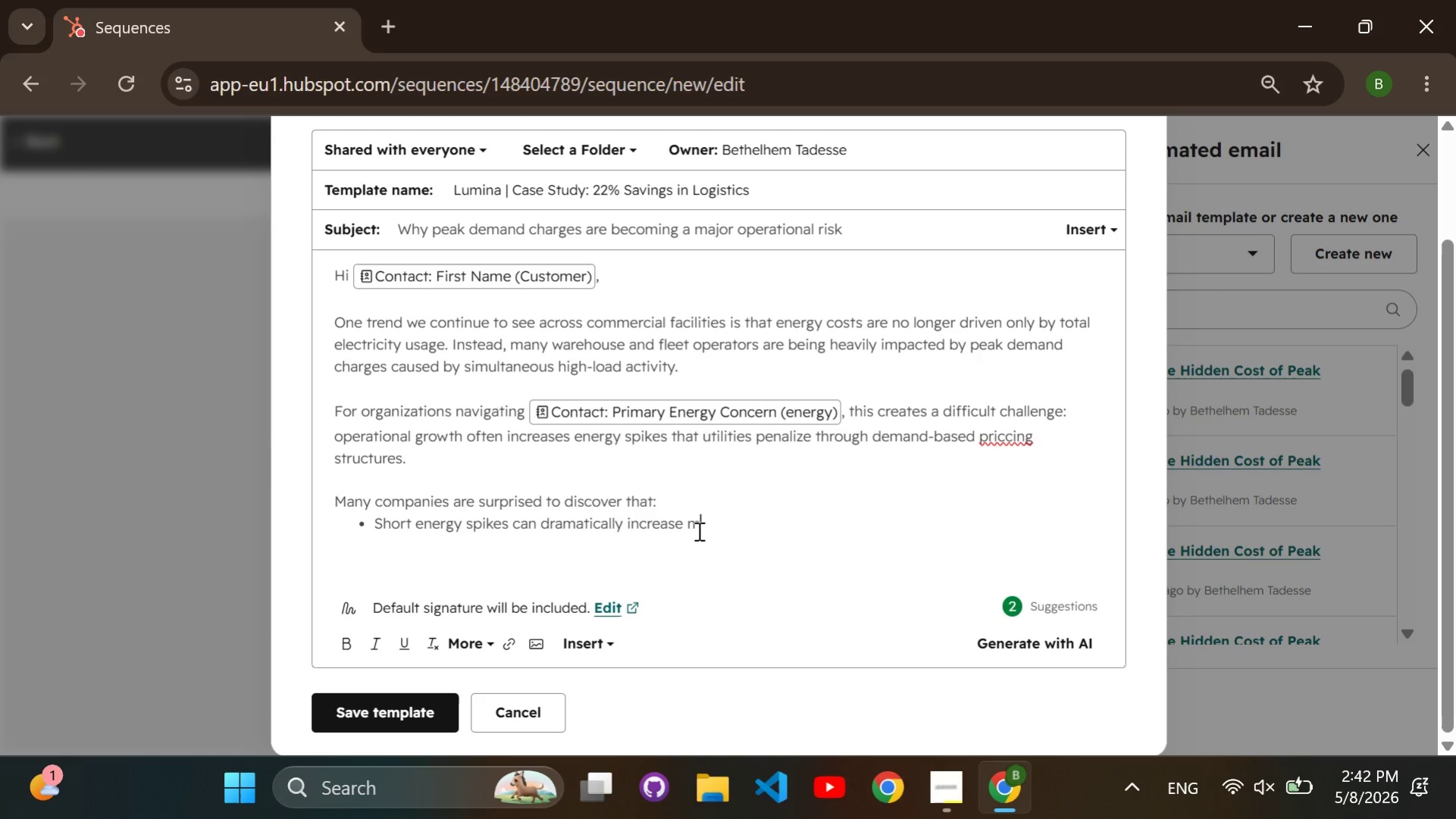 
type(onthly utility bills)
 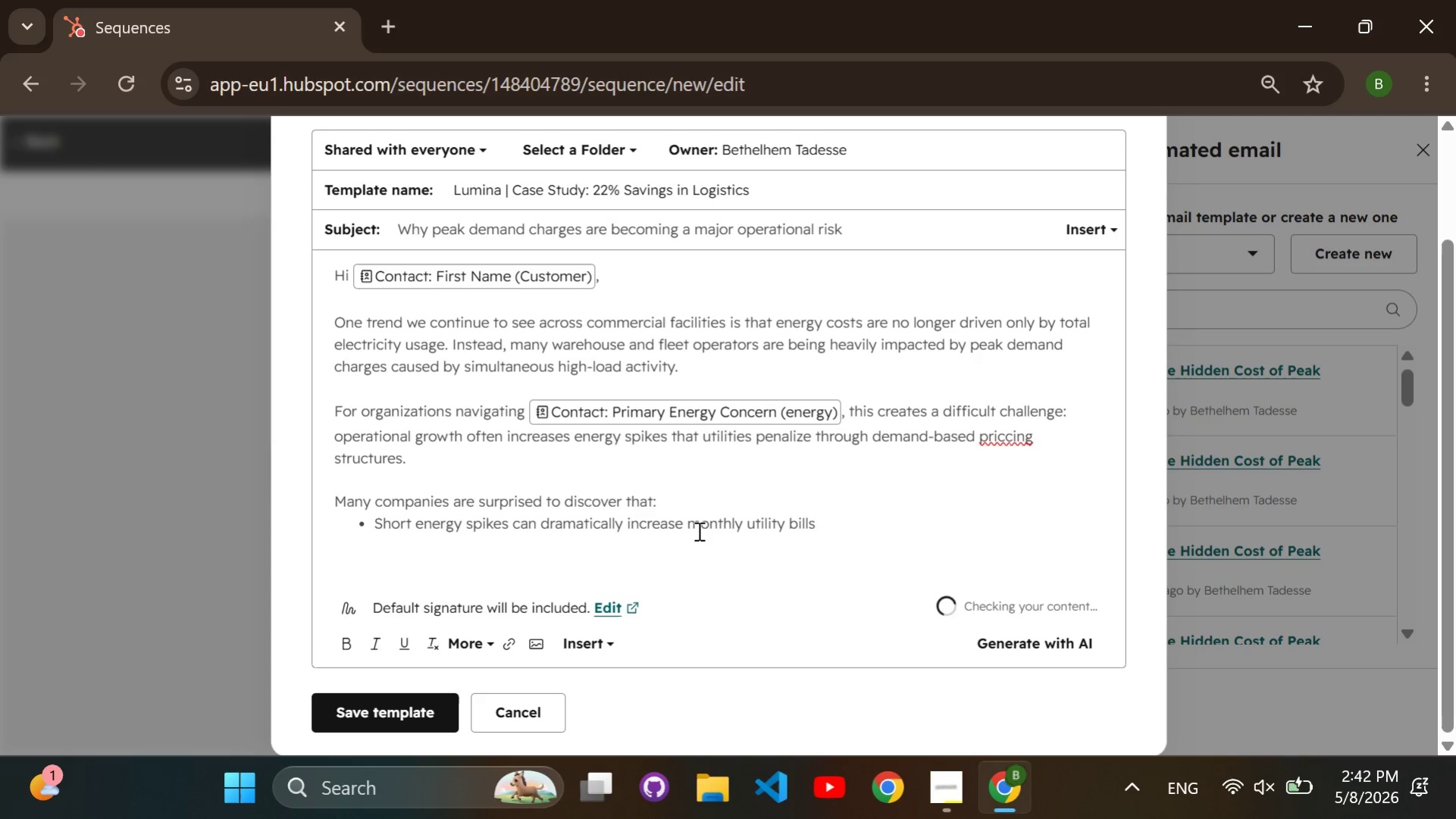 
key(Enter)
 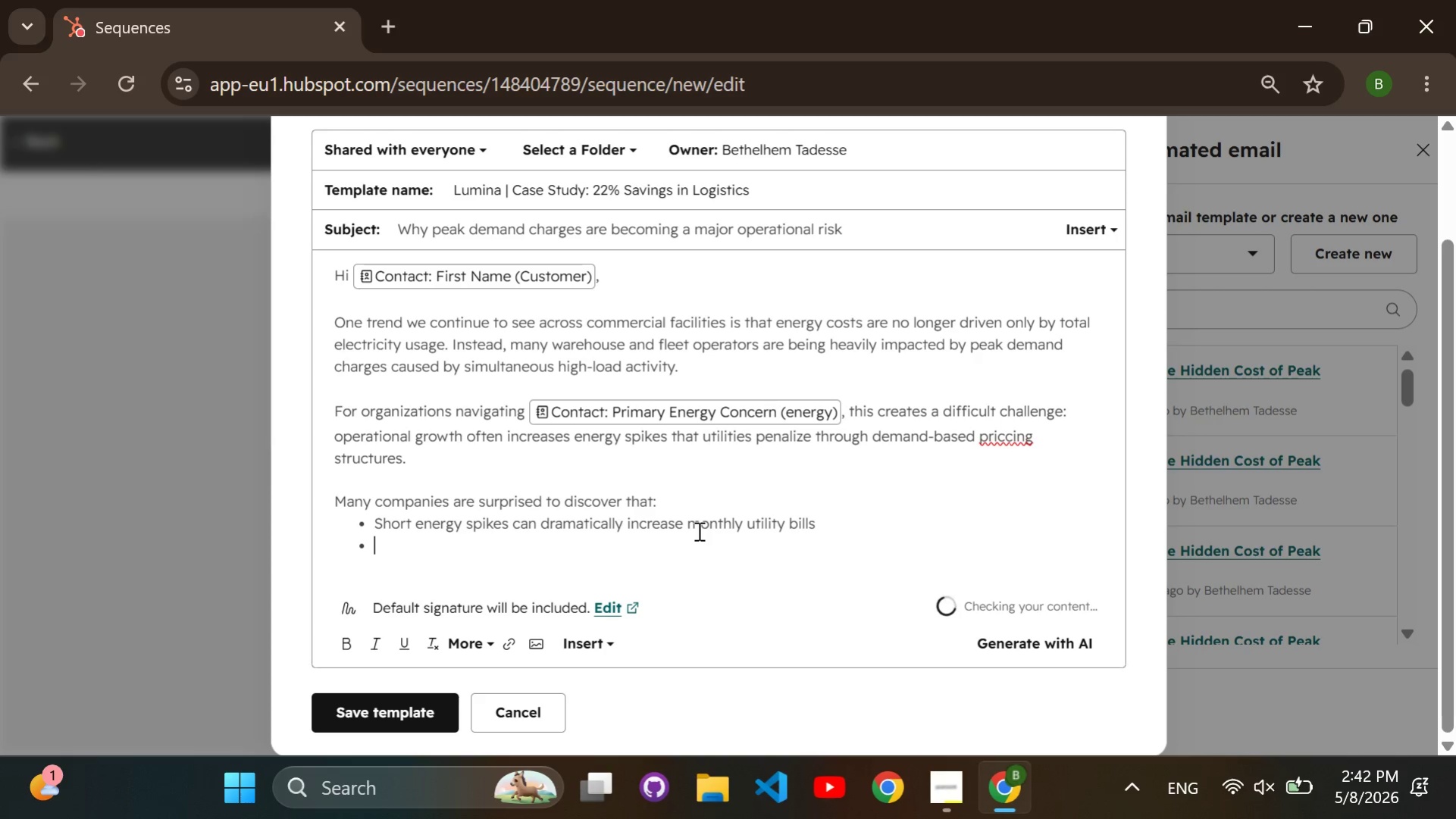 
type(Grid instability events are becoming m)
 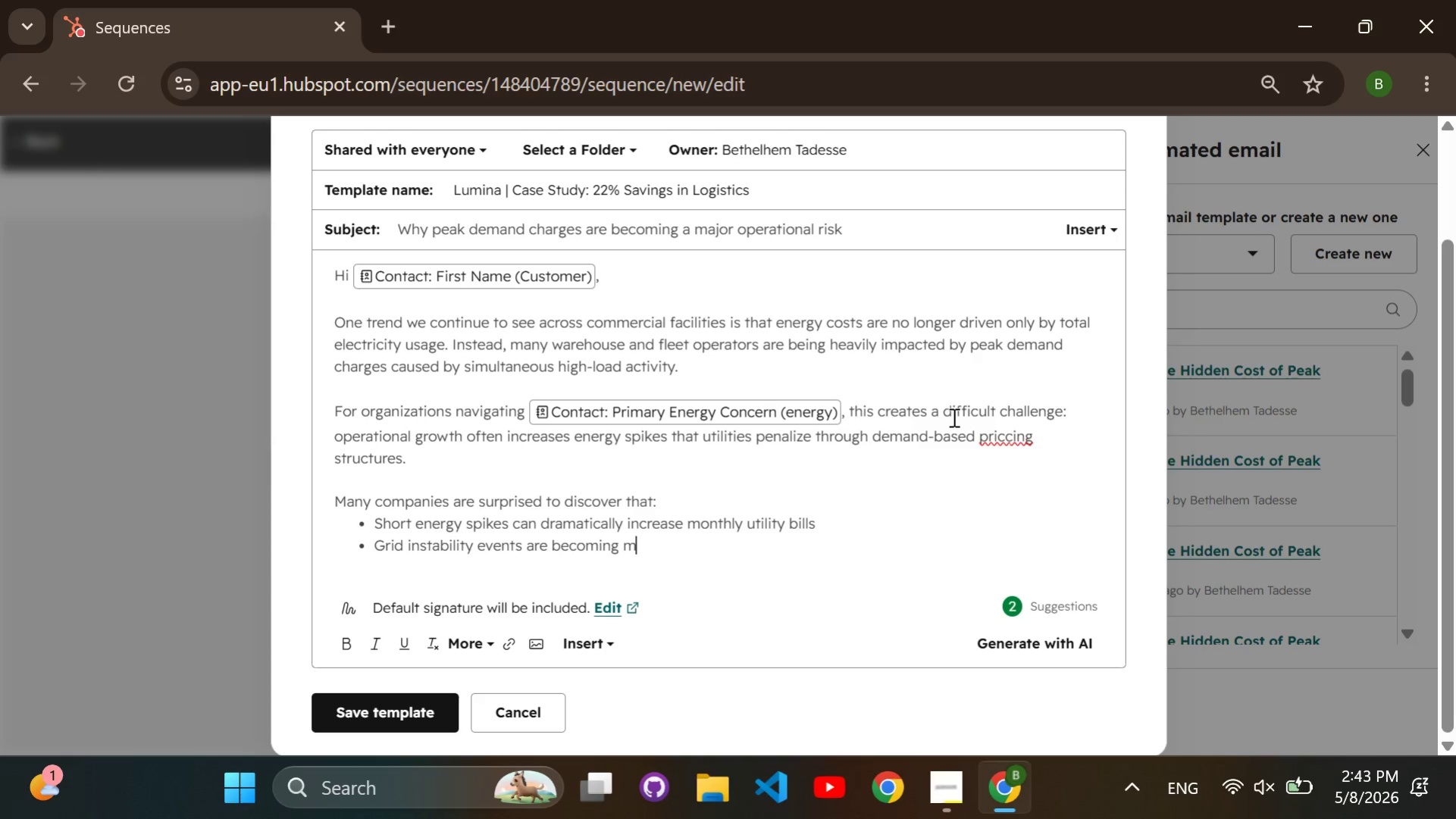 
left_click([1002, 437])
 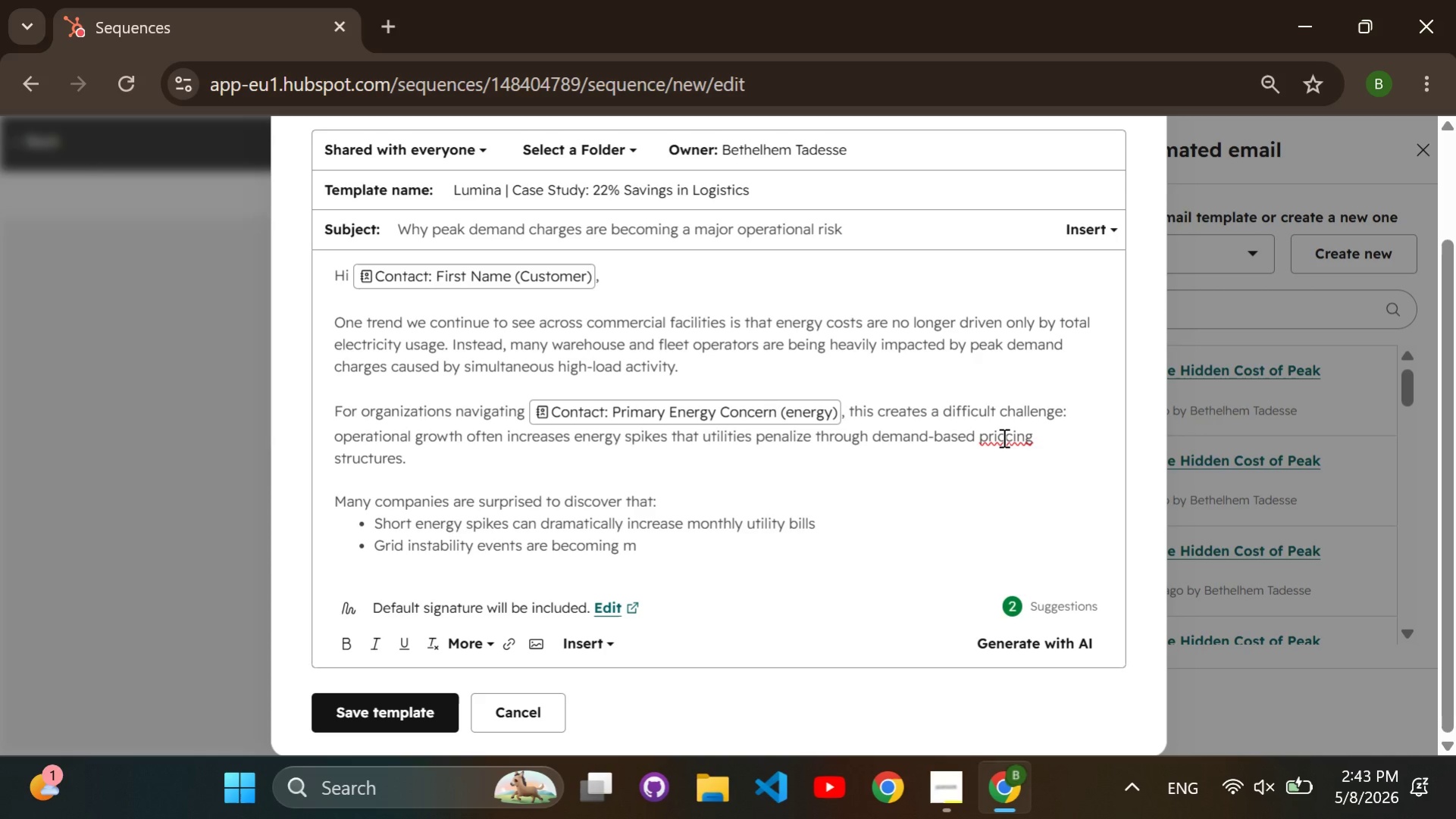 
key(Backspace)
 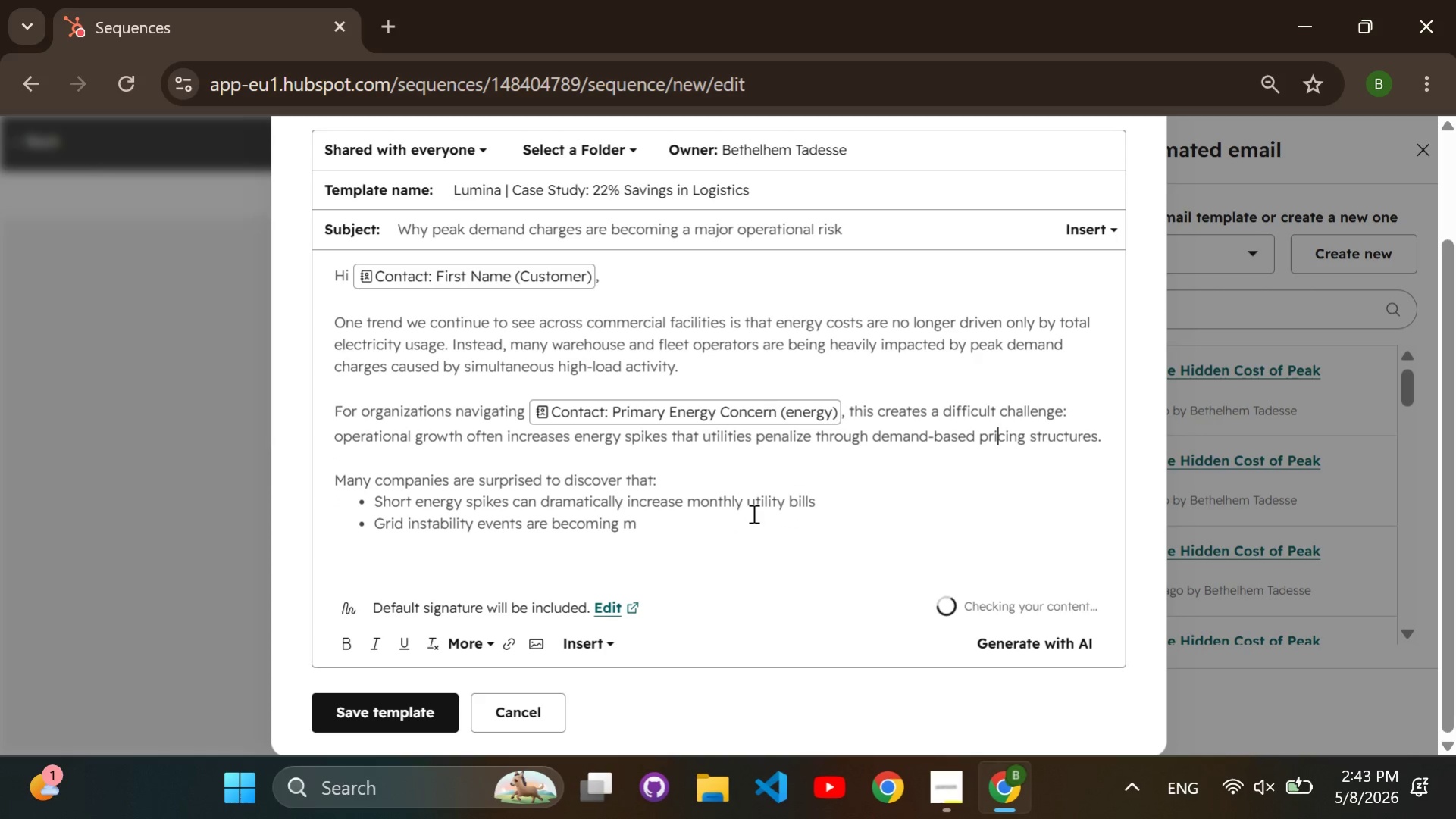 
left_click([710, 533])
 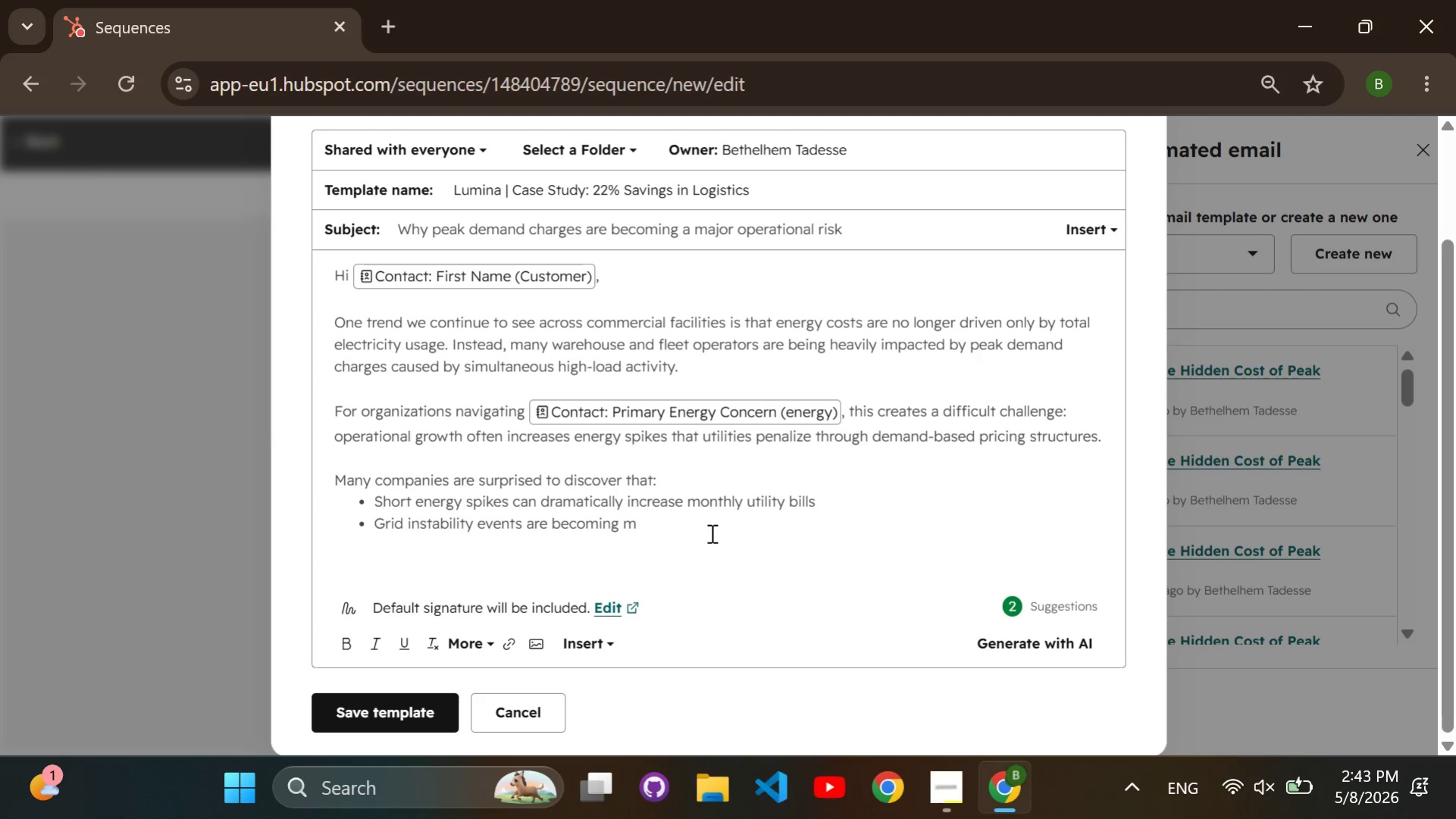 
type(onthly utility bills)
 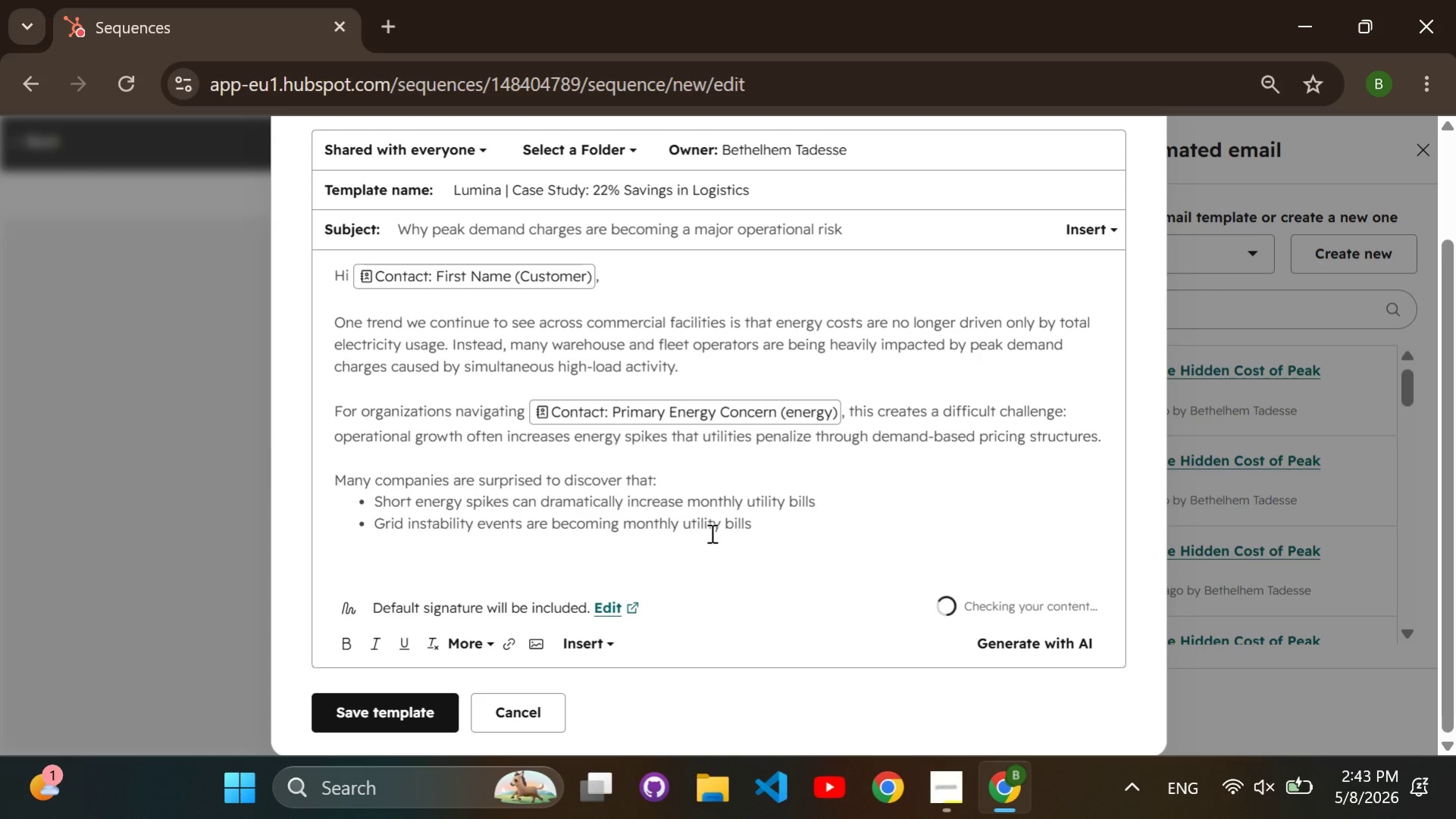 
key(Enter)
 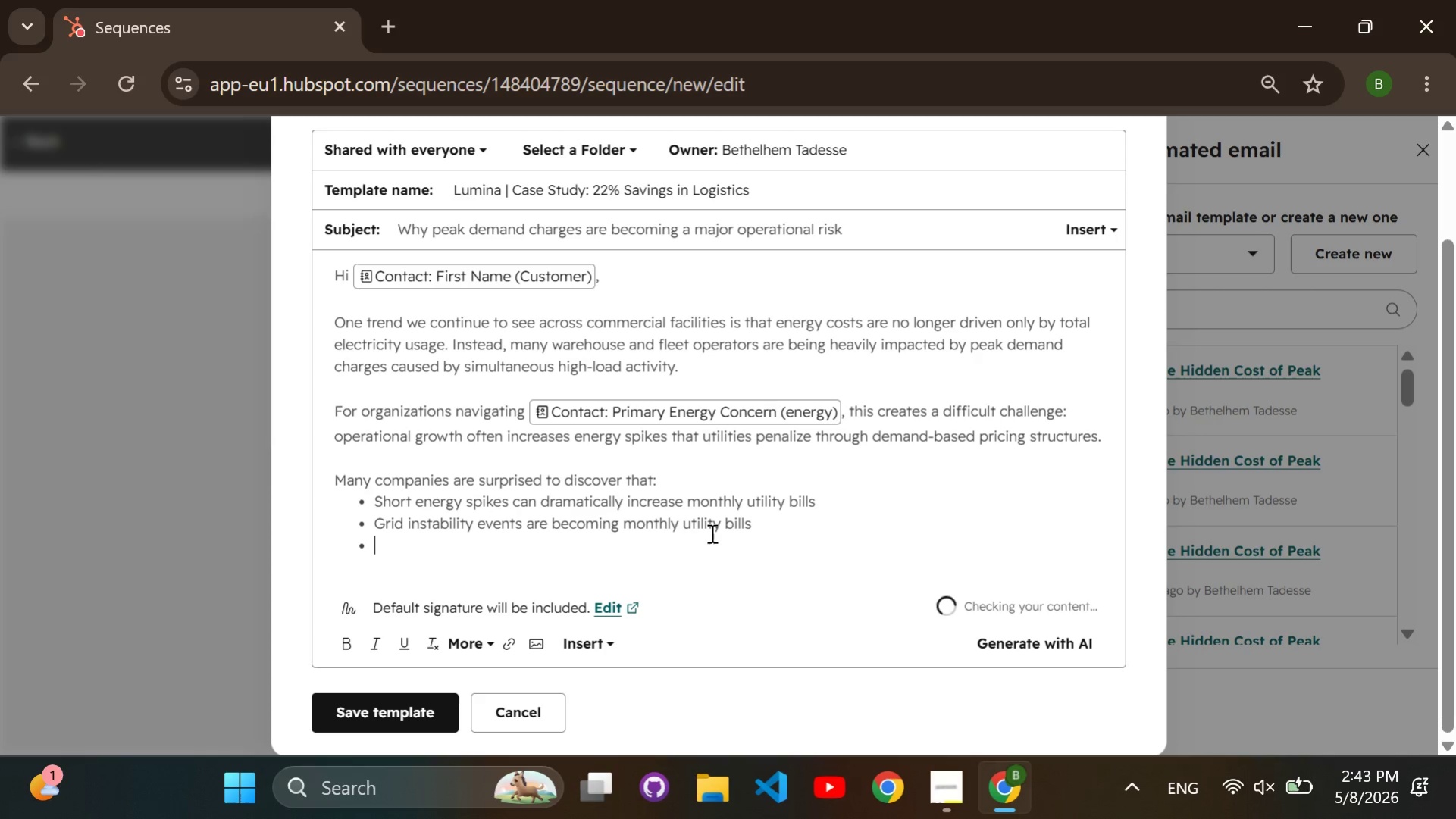 
type(EV fleet charging without load management can strain existing infrastructure)
 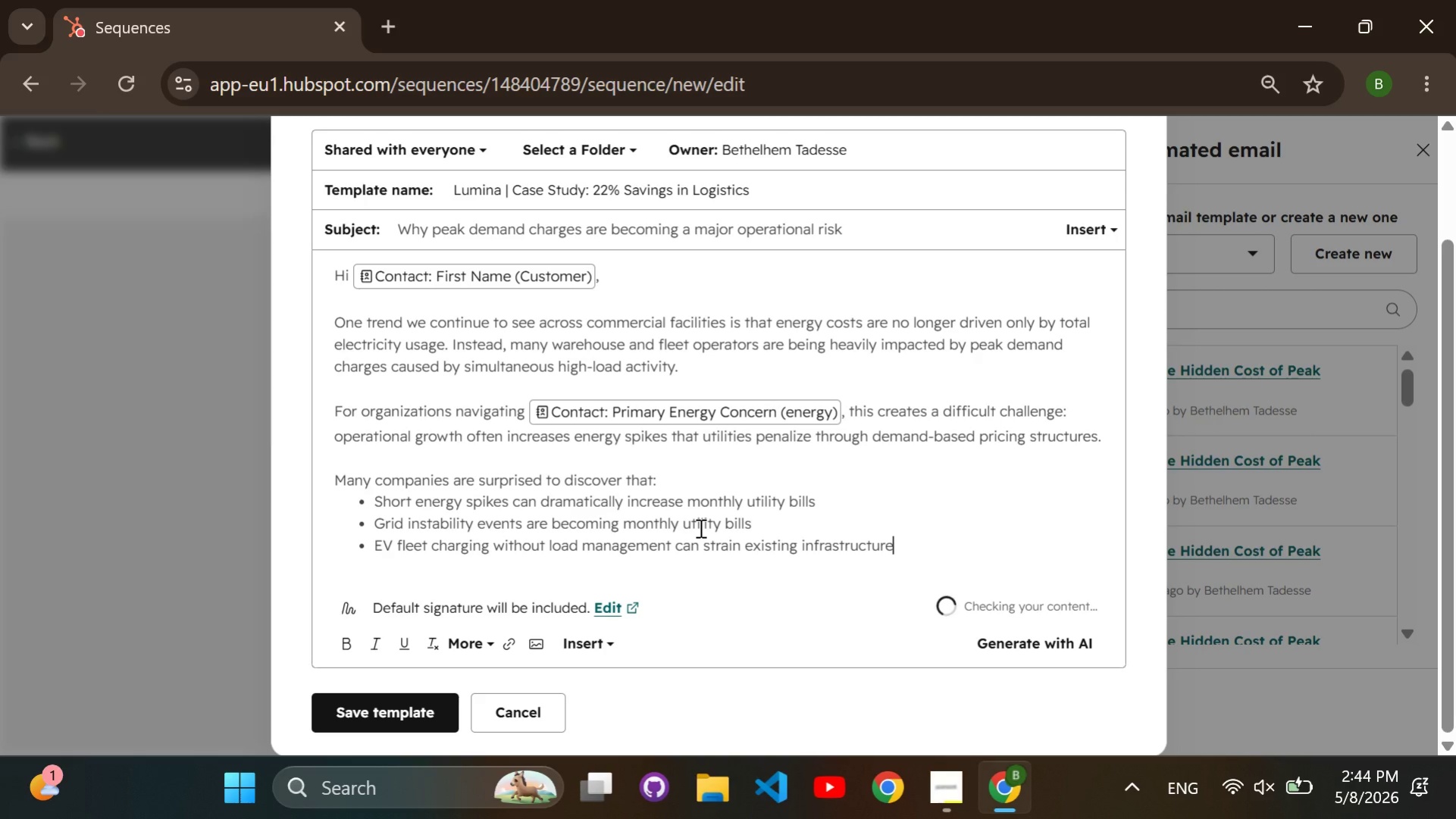 
key(Enter)
 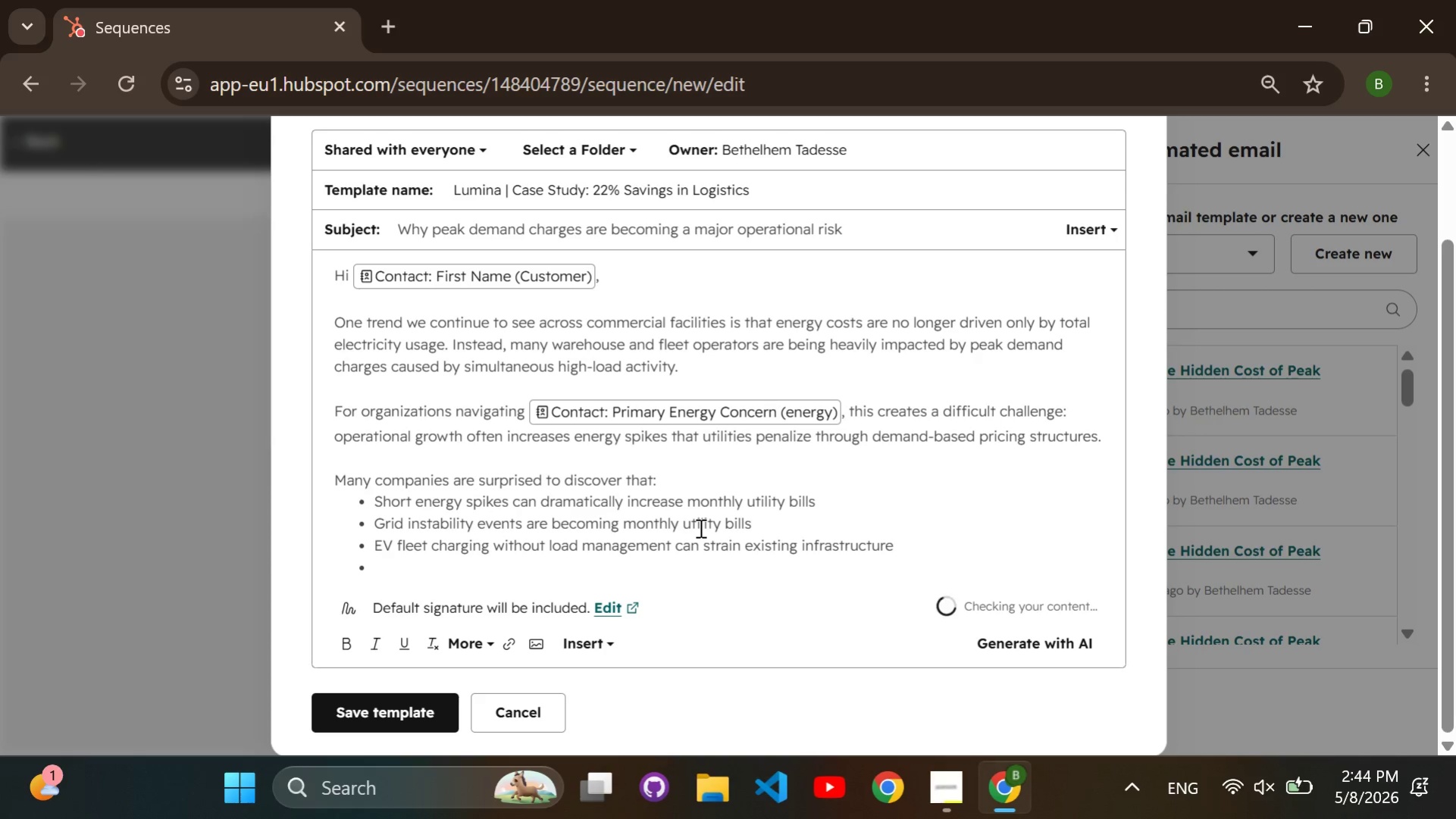 
key(CapsLock)
 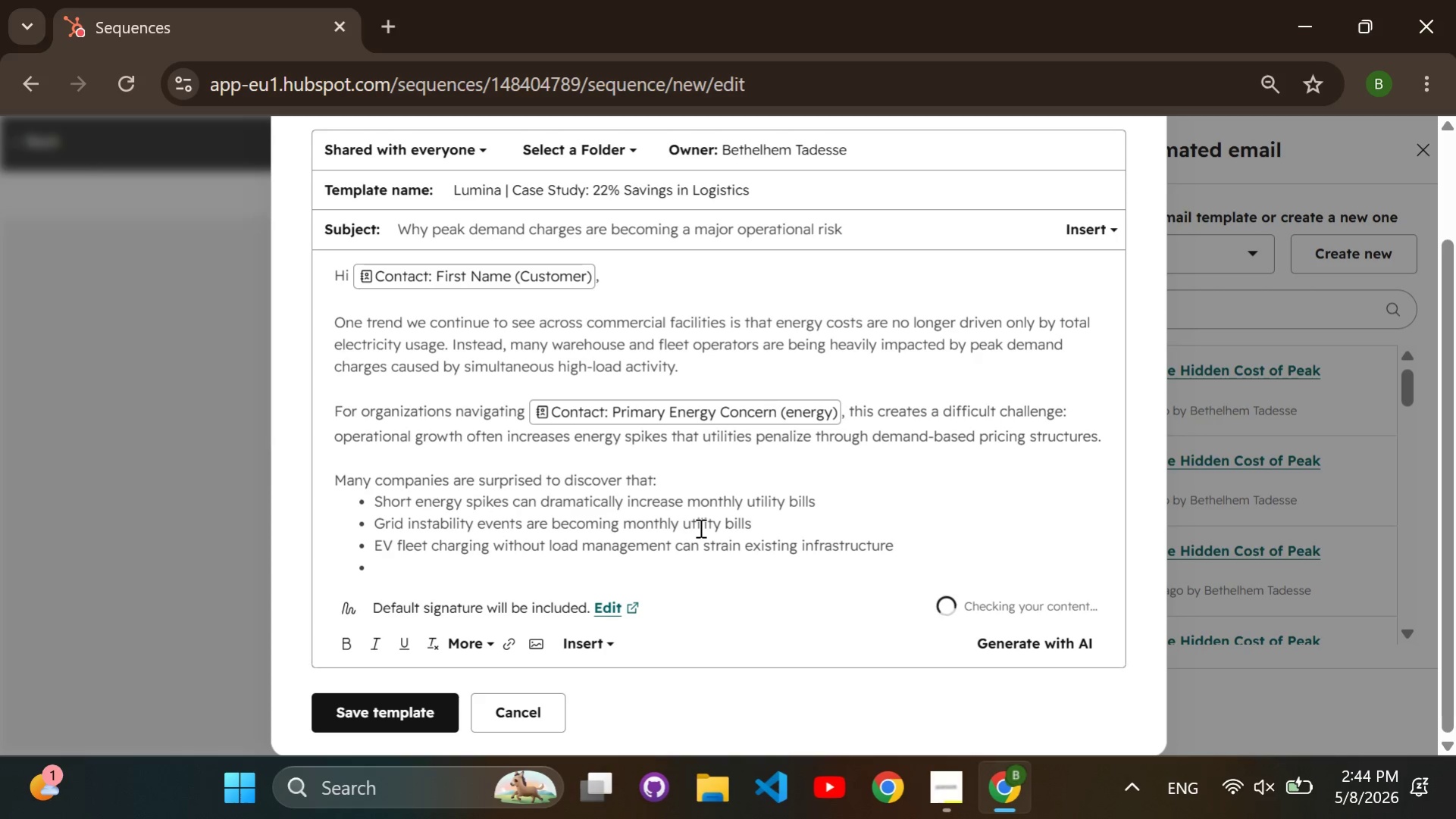 
key(B)
 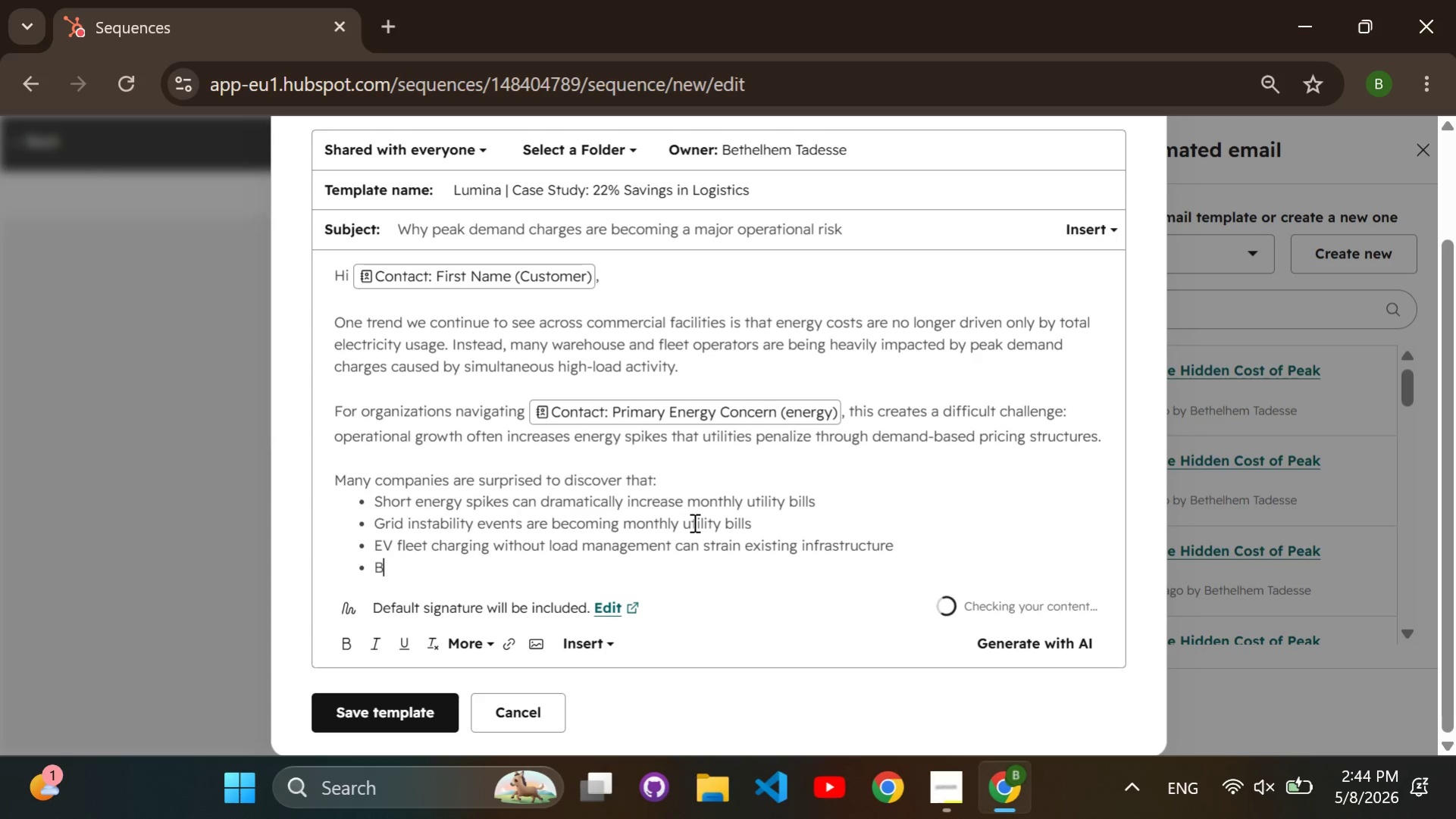 
type(attery storage systems can significab)
key(Backspace)
type(ntly reduce demand-related costs)
 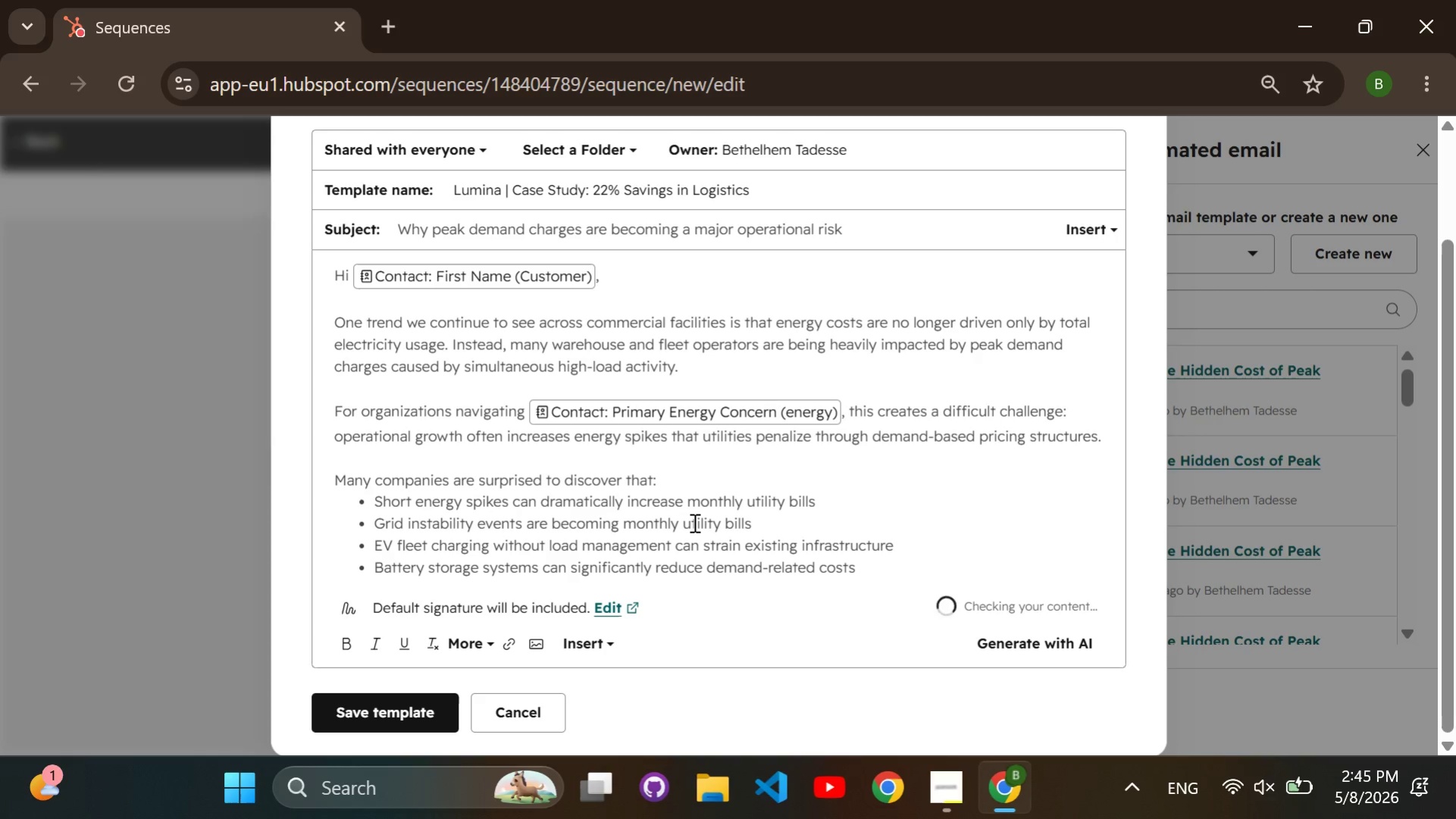 
key(Enter)
 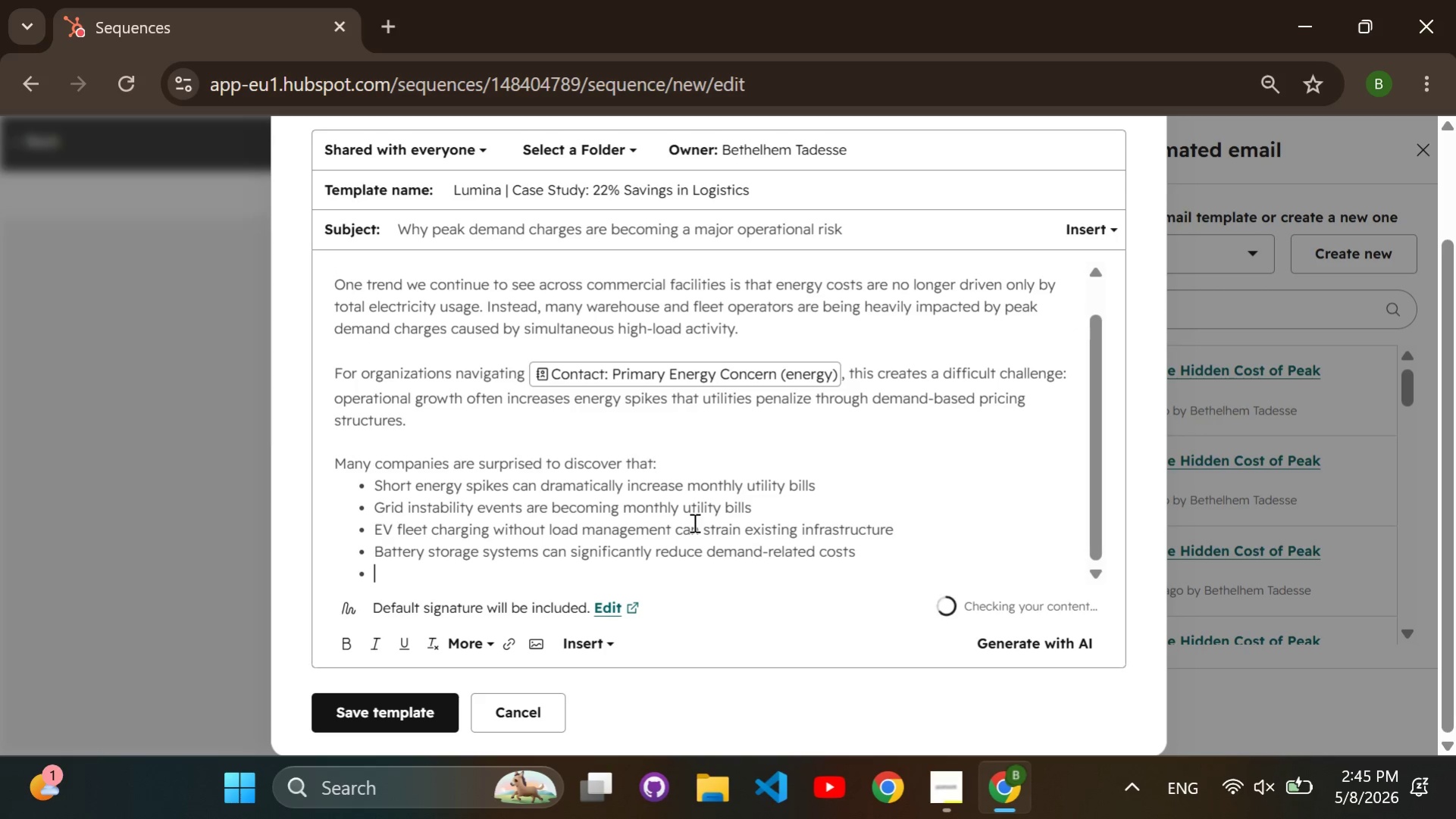 
key(Enter)
 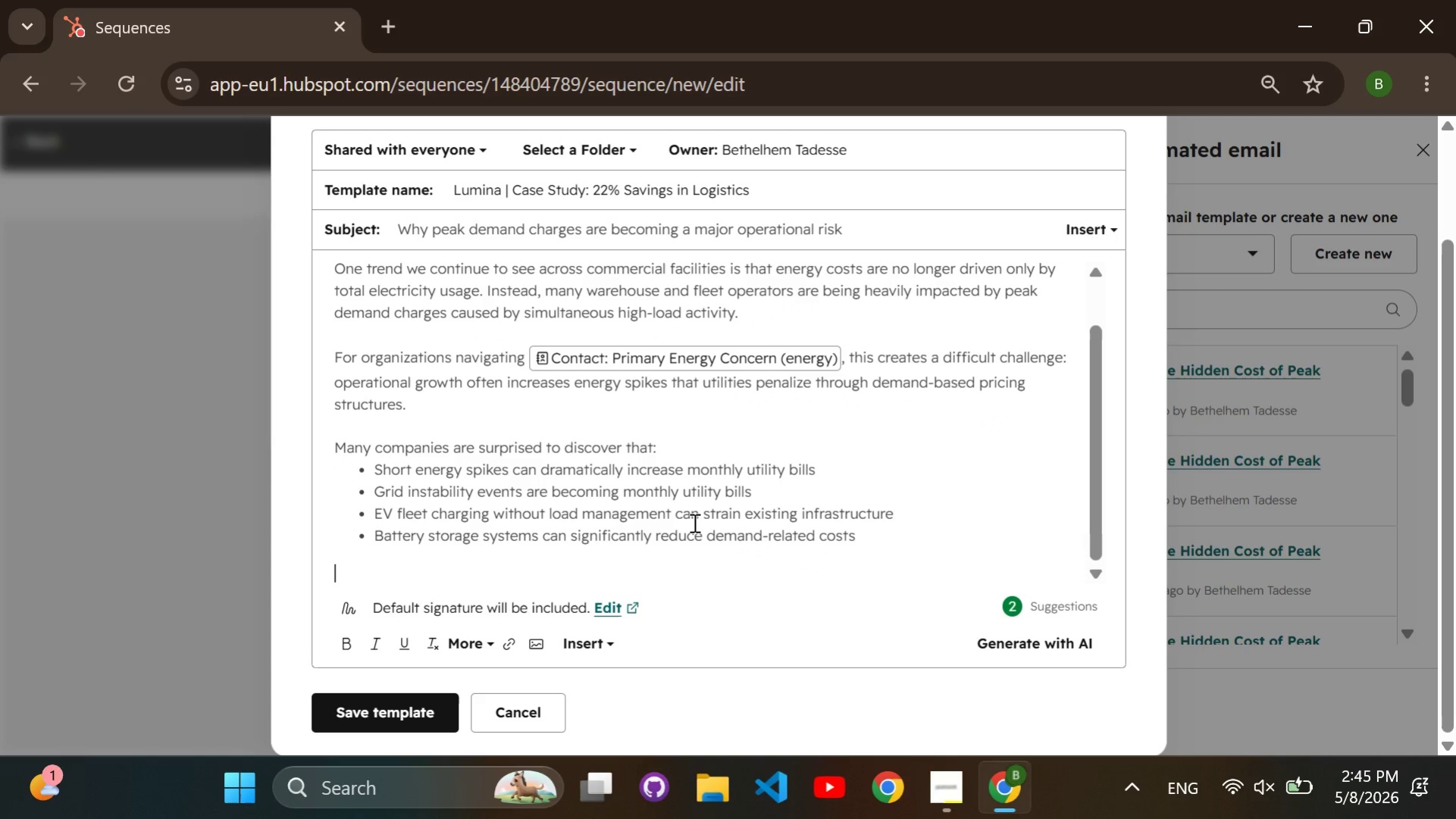 
type(At Lumina Grid Solutions, we work with operators to model energy usage patterns and identify opport)
 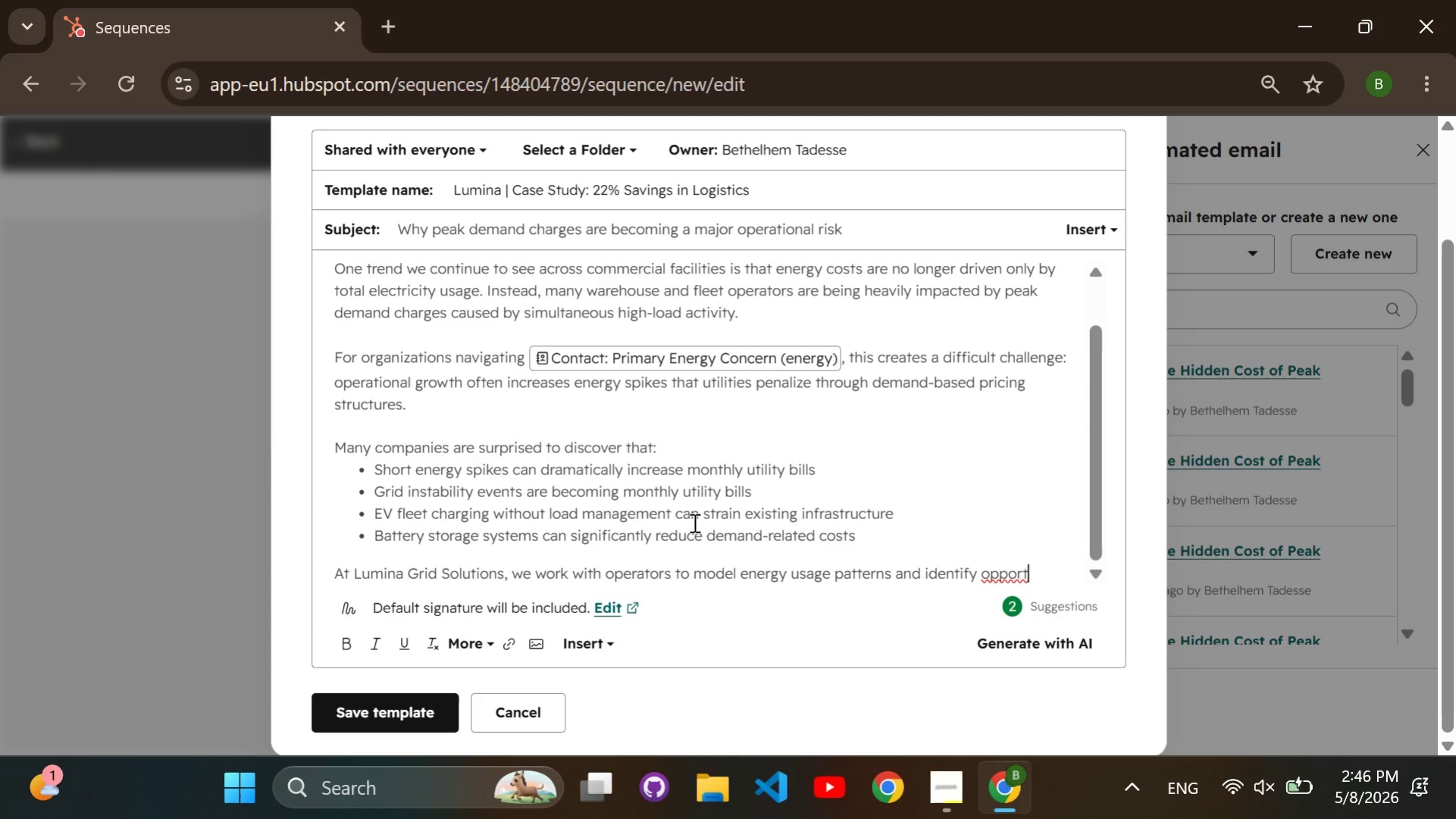 
wait(18.88)
 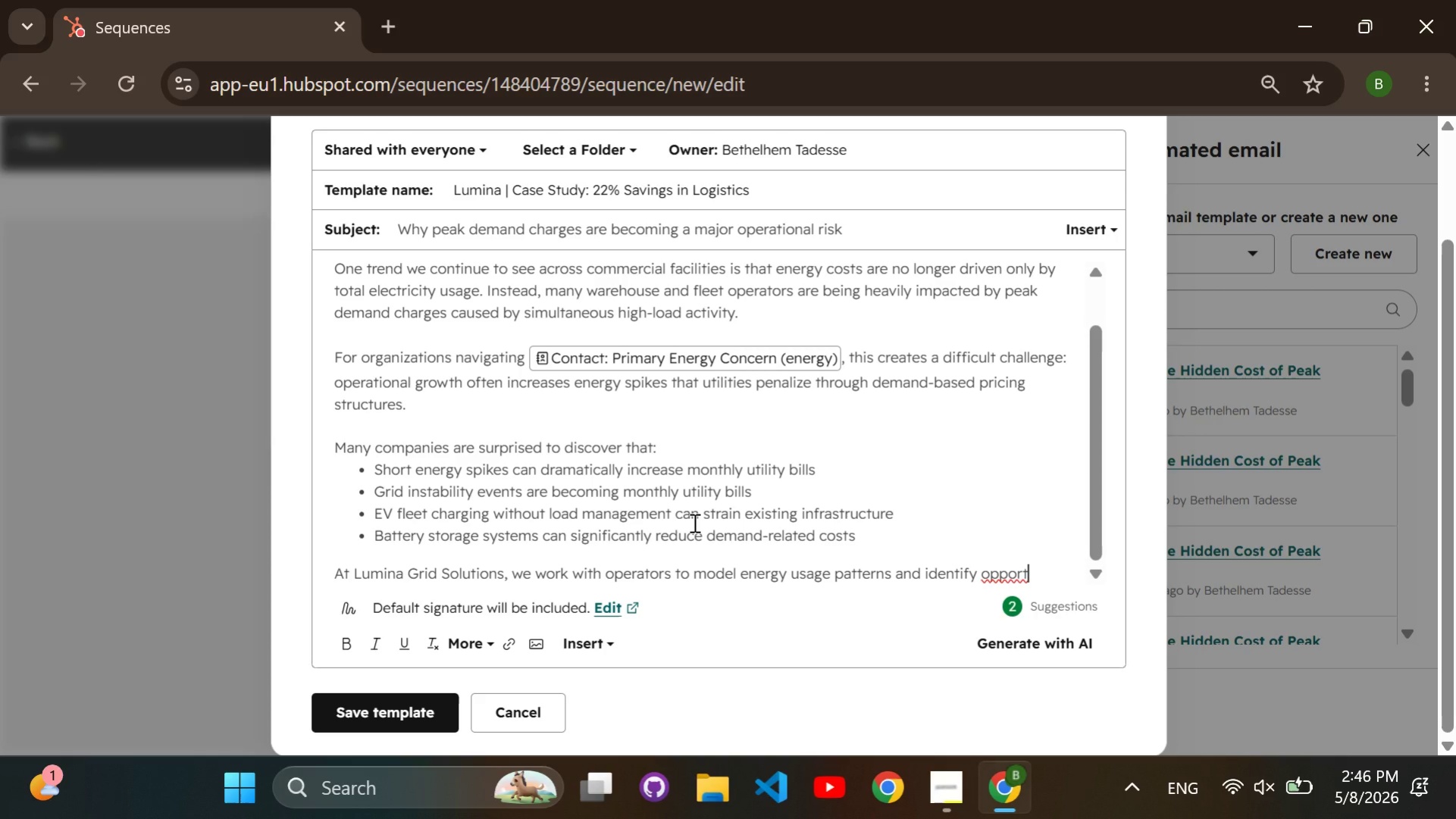 
type(unities for battery-backed peak she)
key(Backspace)
type(aving strategies that reduce unnecessary expenses while improving reliability)
 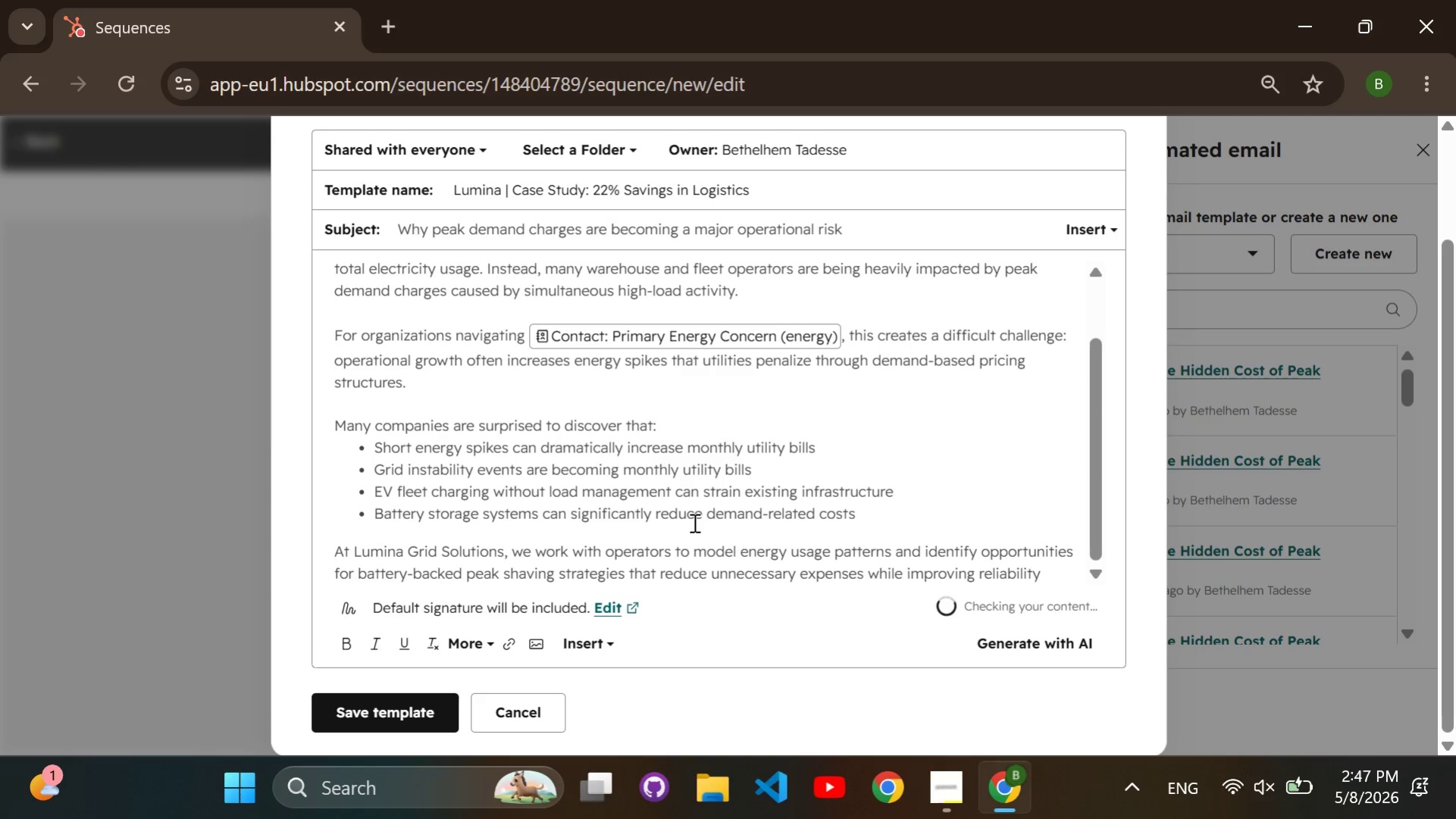 
key(Enter)
 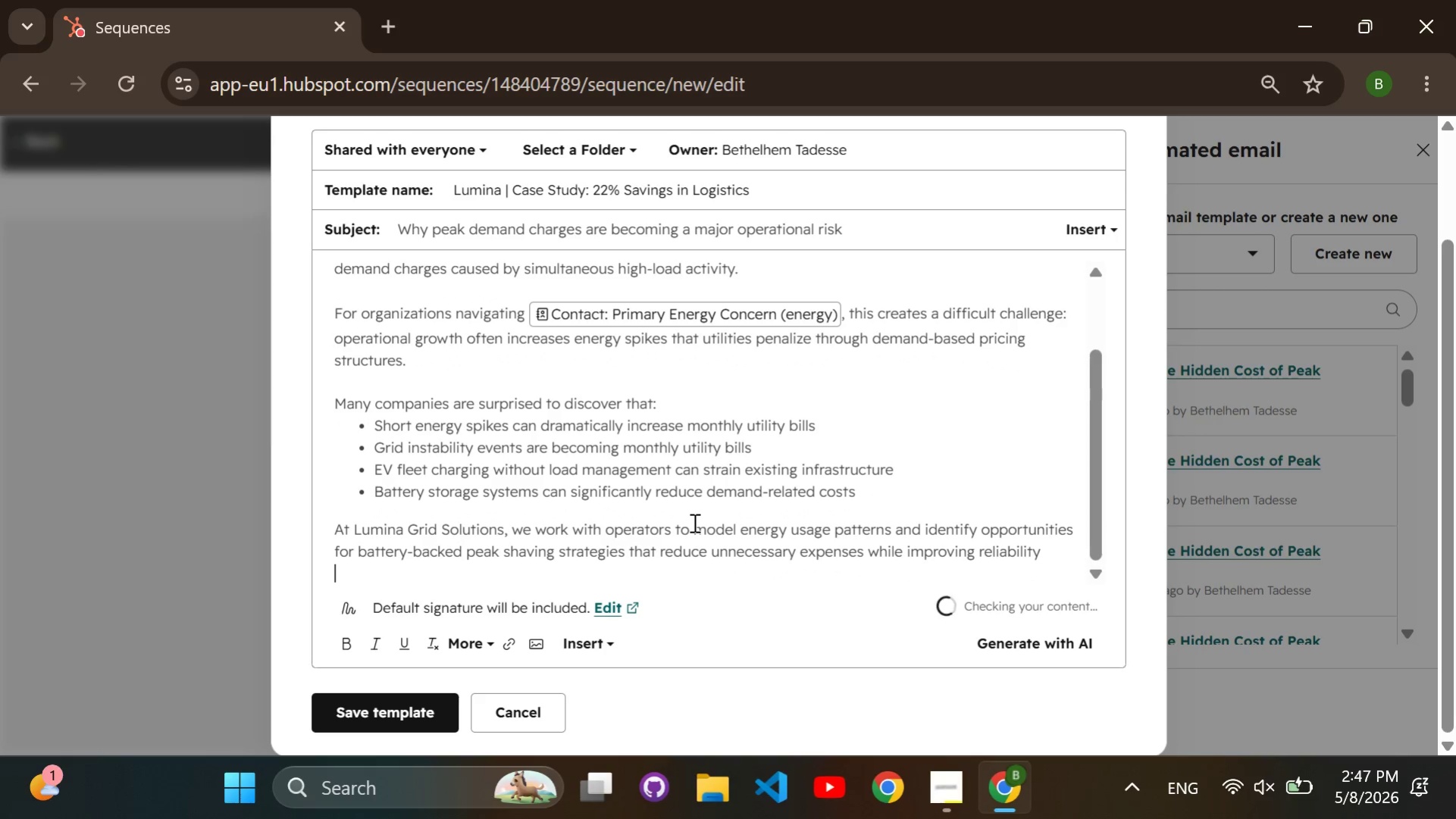 
key(Enter)
 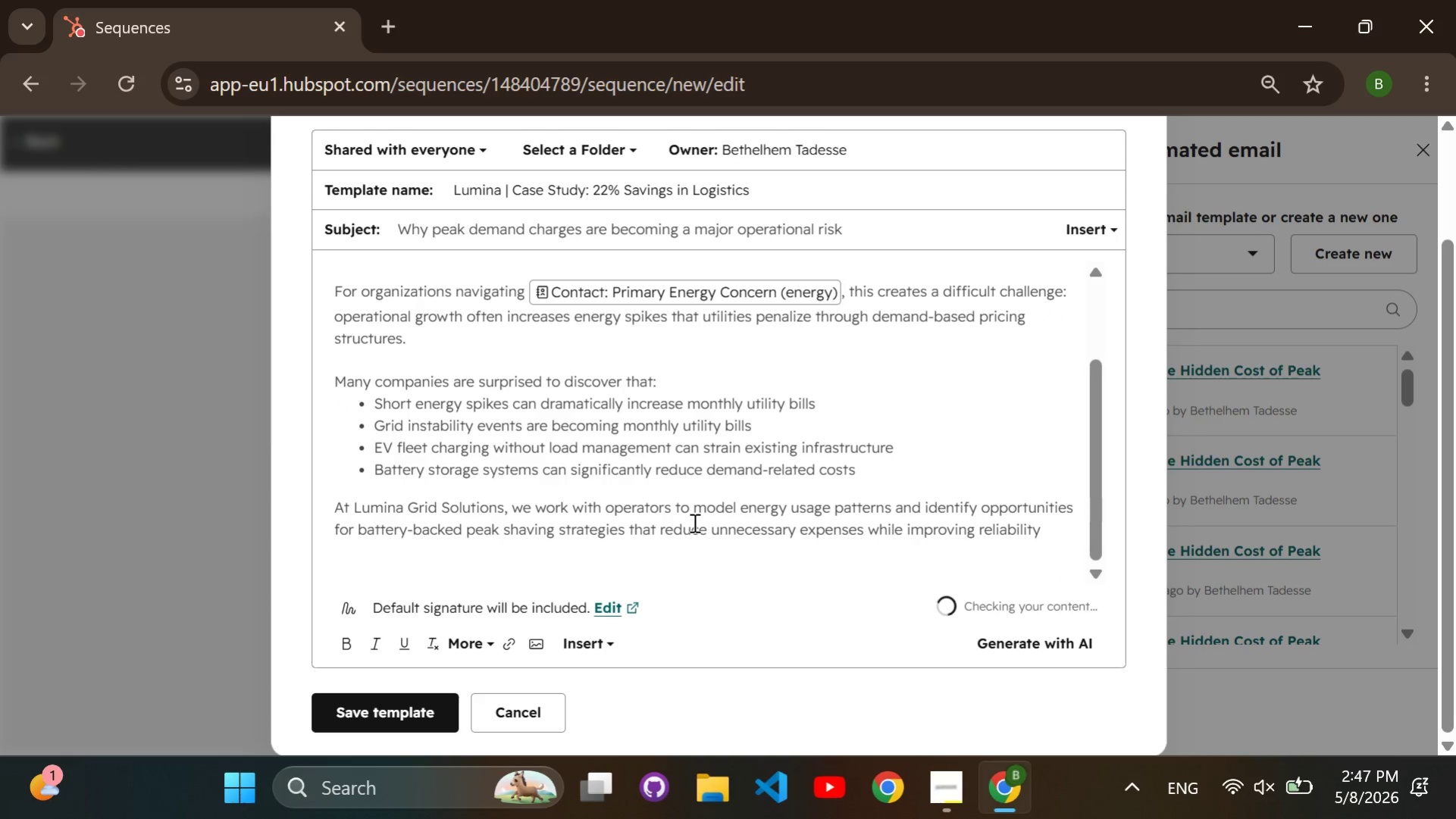 
type(If helpful, I'd be happy to share a short )
 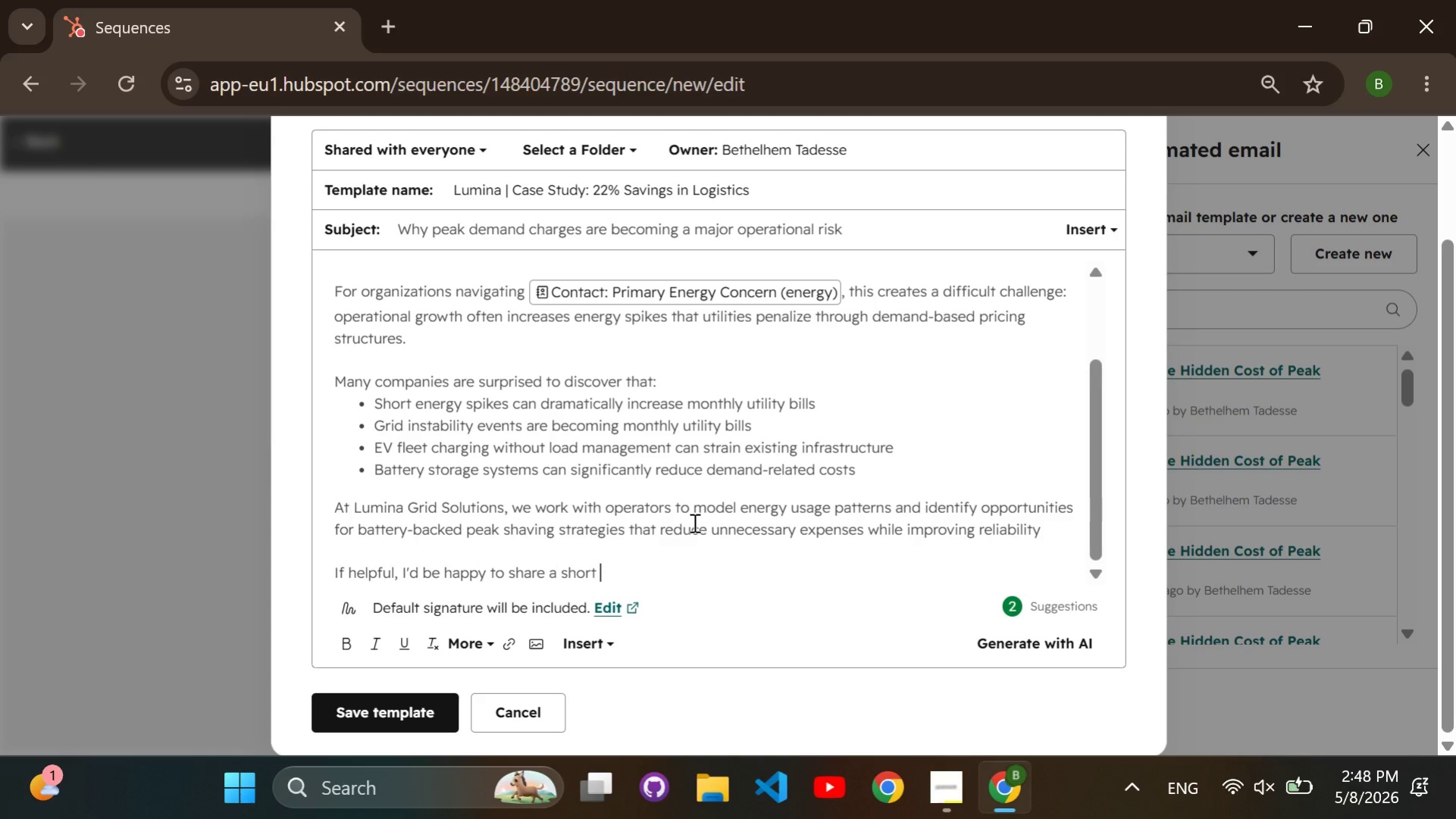 
type(overview explaning how )
 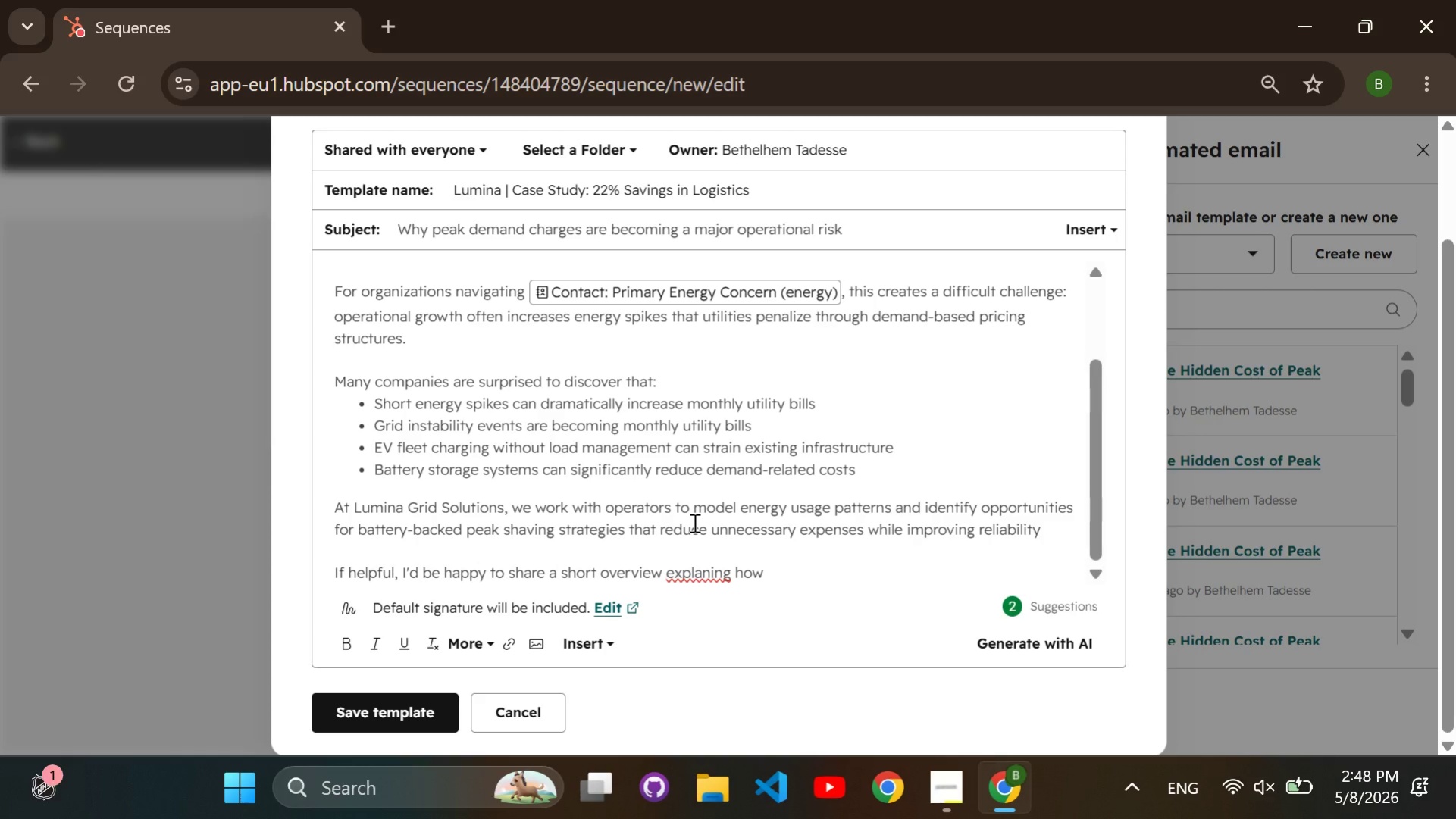 
type(ba)
 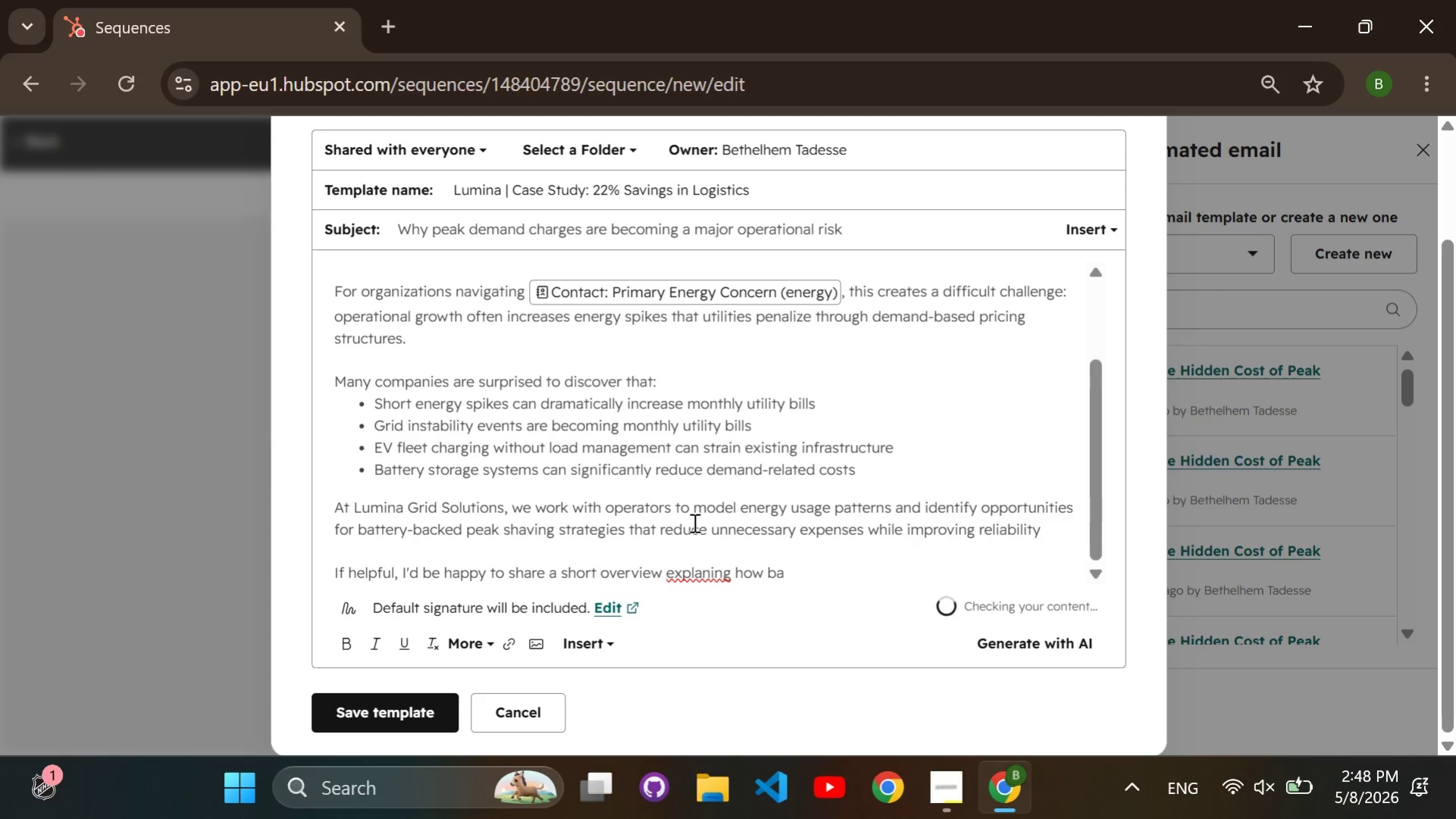 
key(ArrowLeft)
 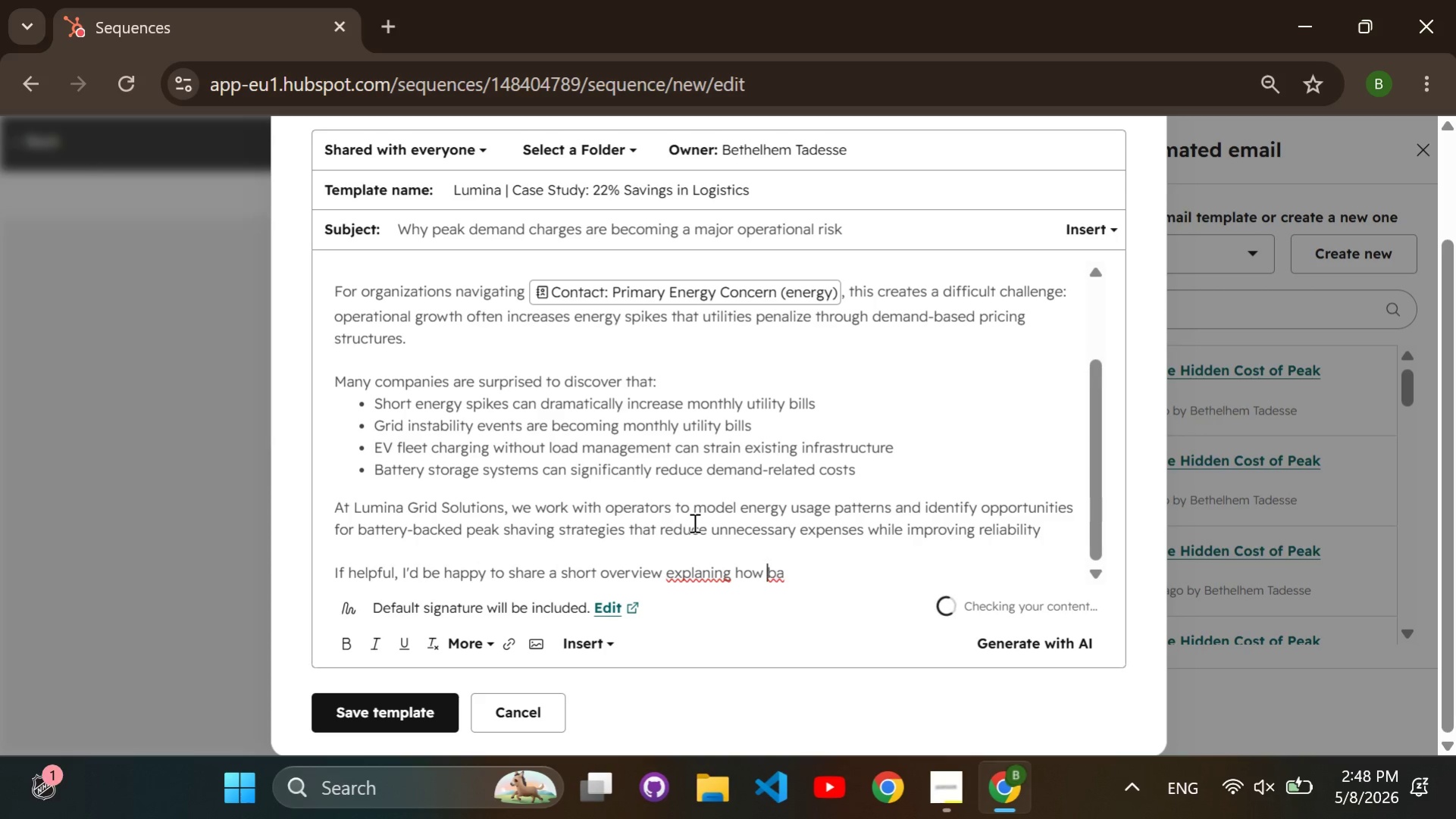 
hold_key(key=ArrowLeft, duration=0.8)
 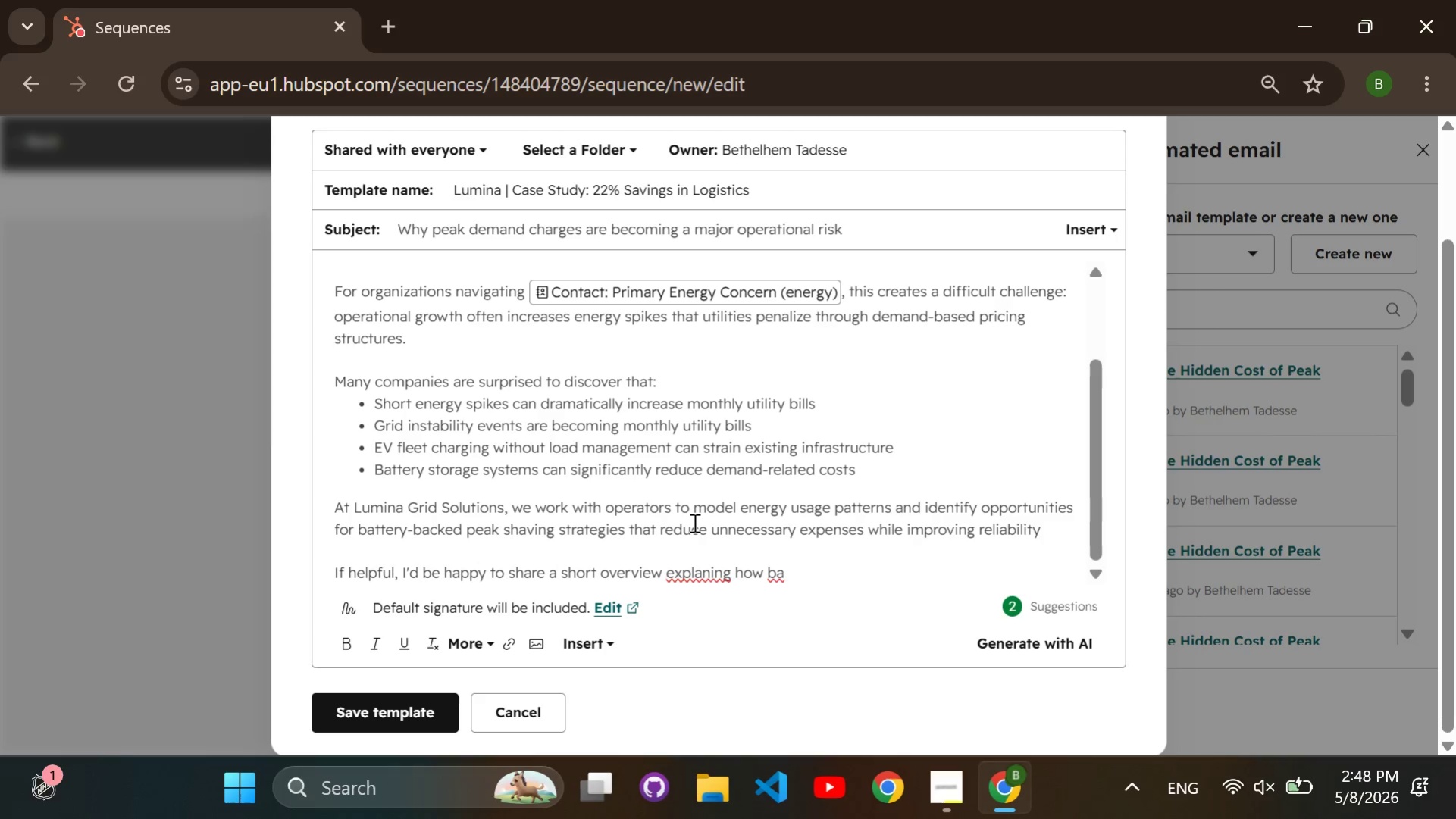 
key(N)
 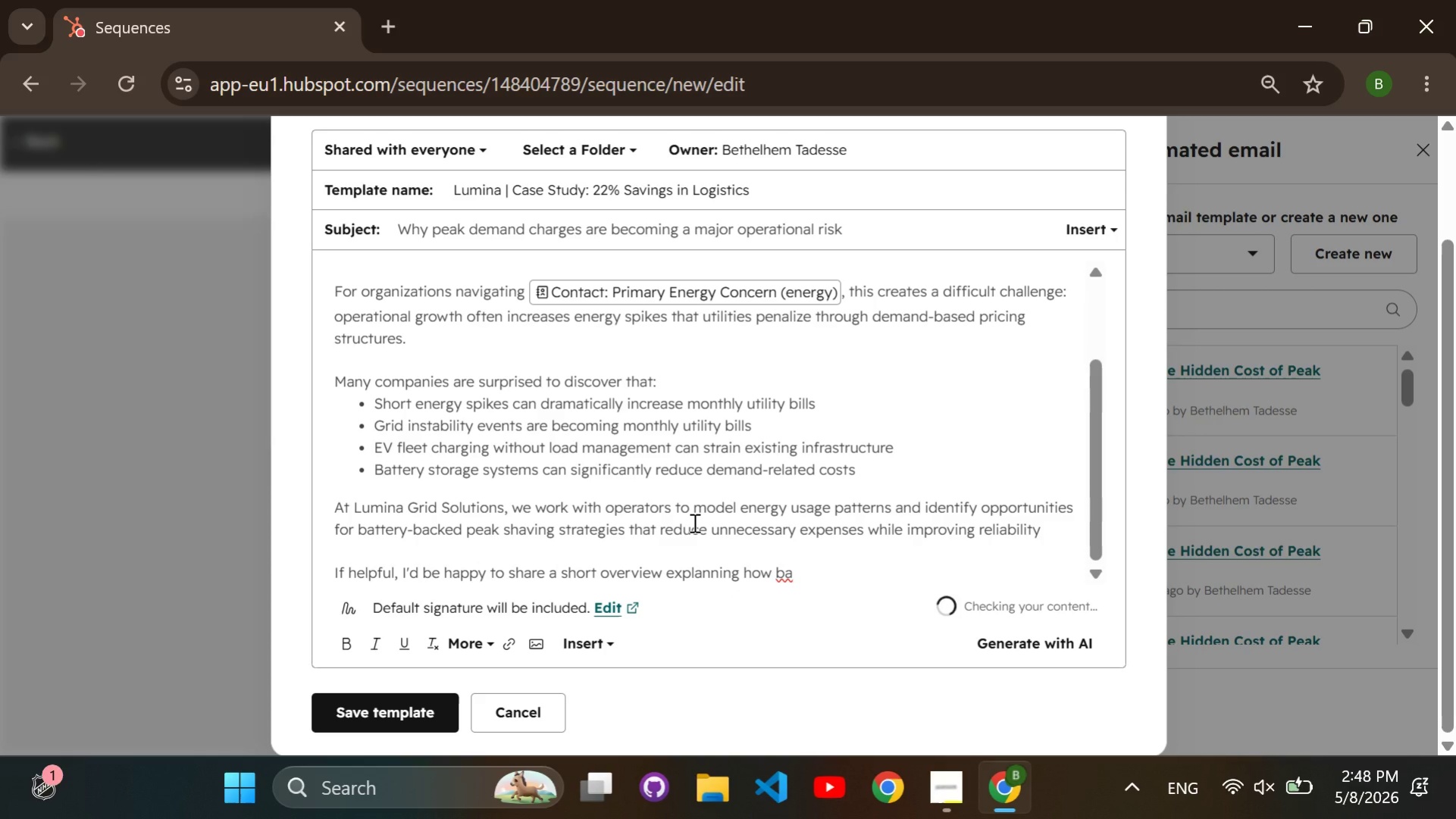 
hold_key(key=ArrowRight, duration=0.78)
 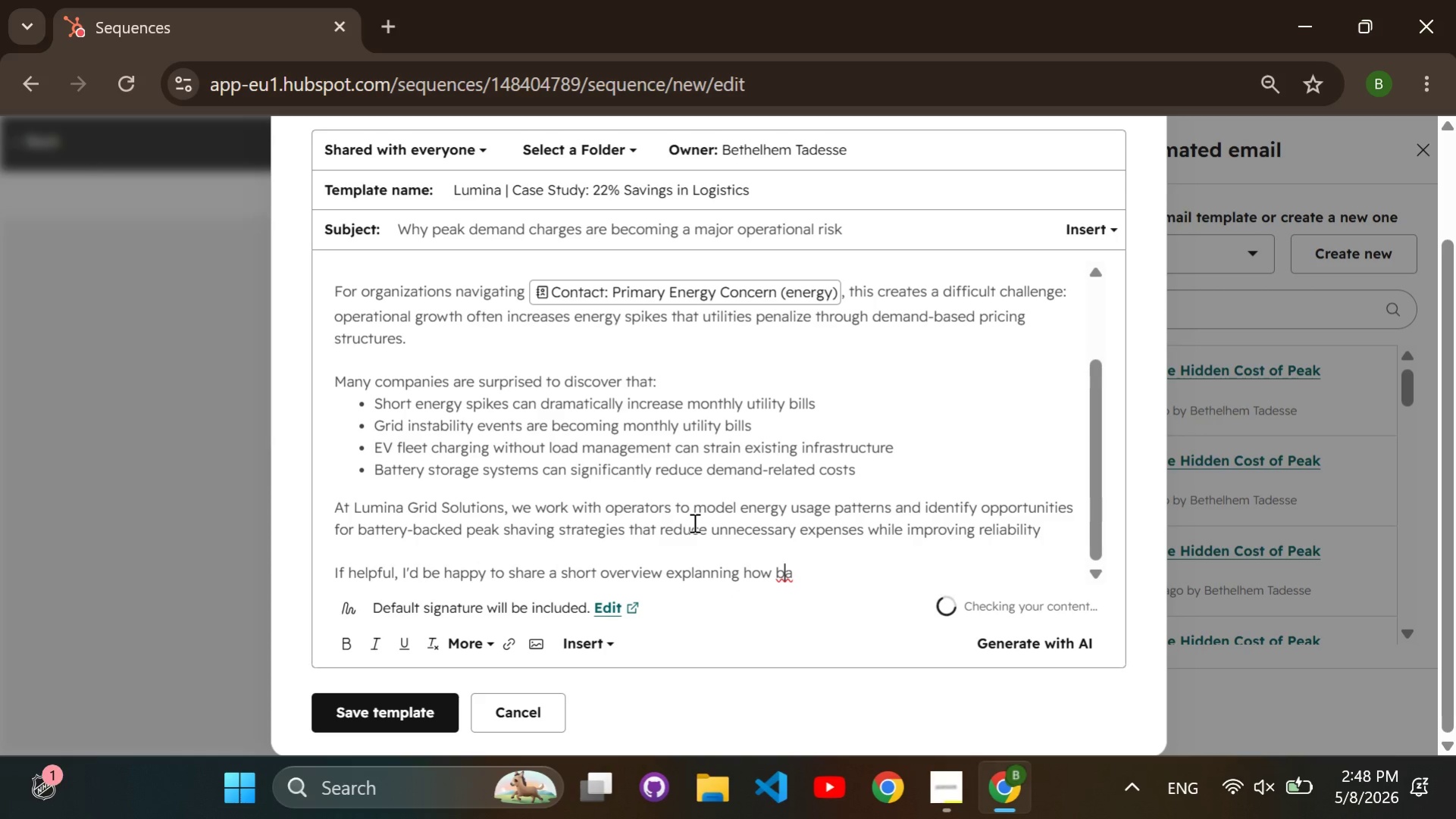 
key(ArrowRight)
 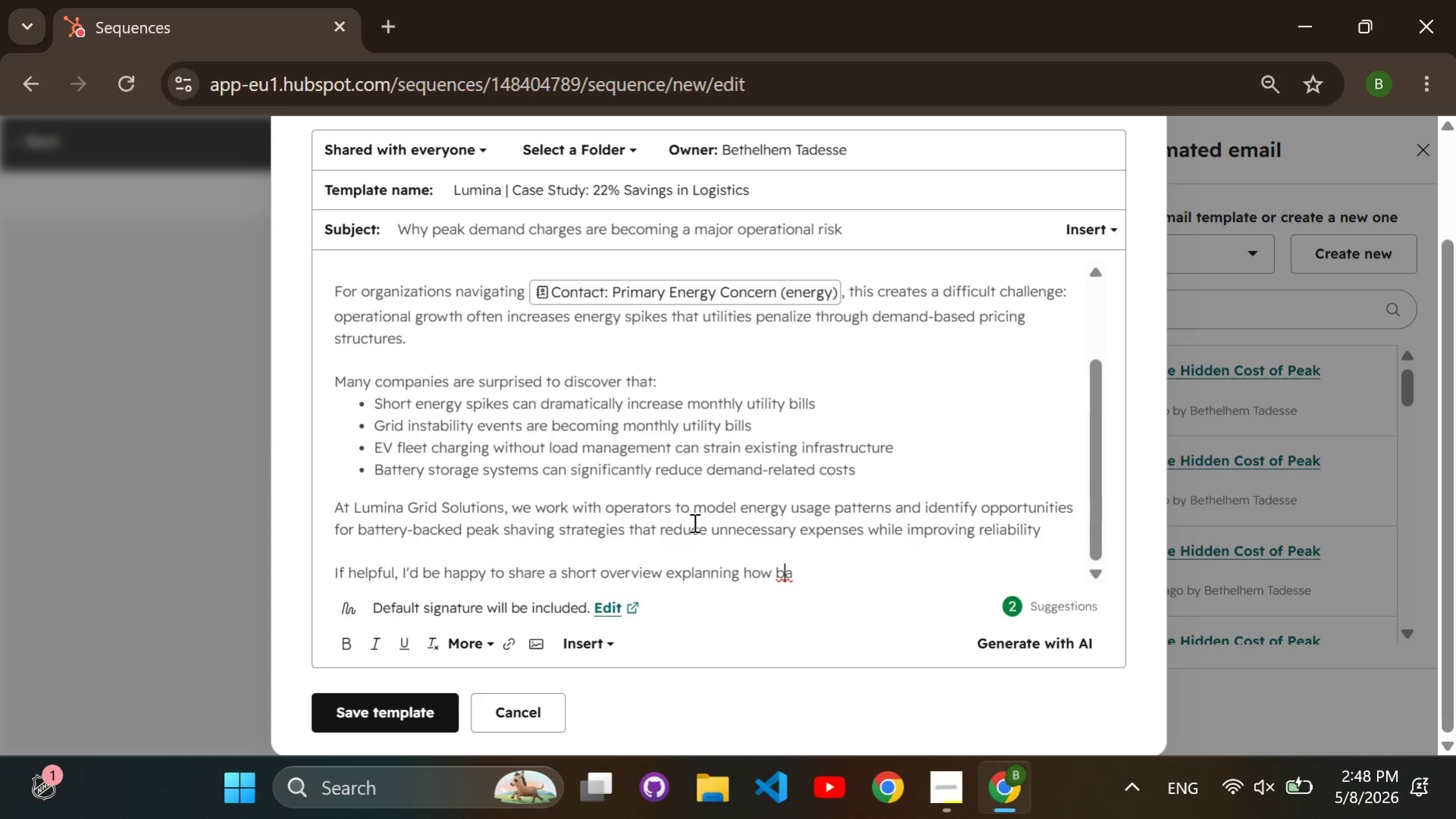 
key(ArrowRight)
 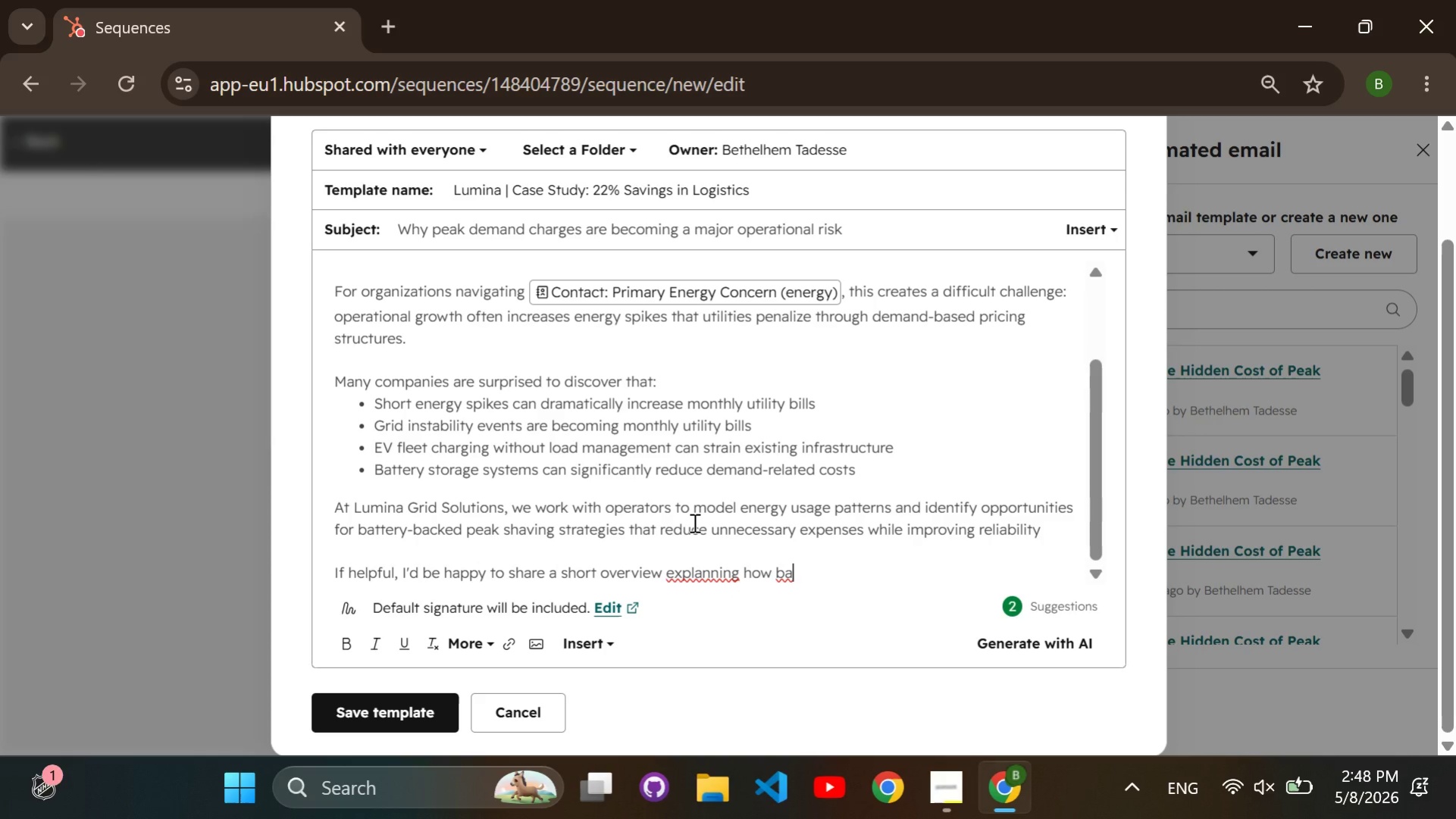 
type(ttery)
 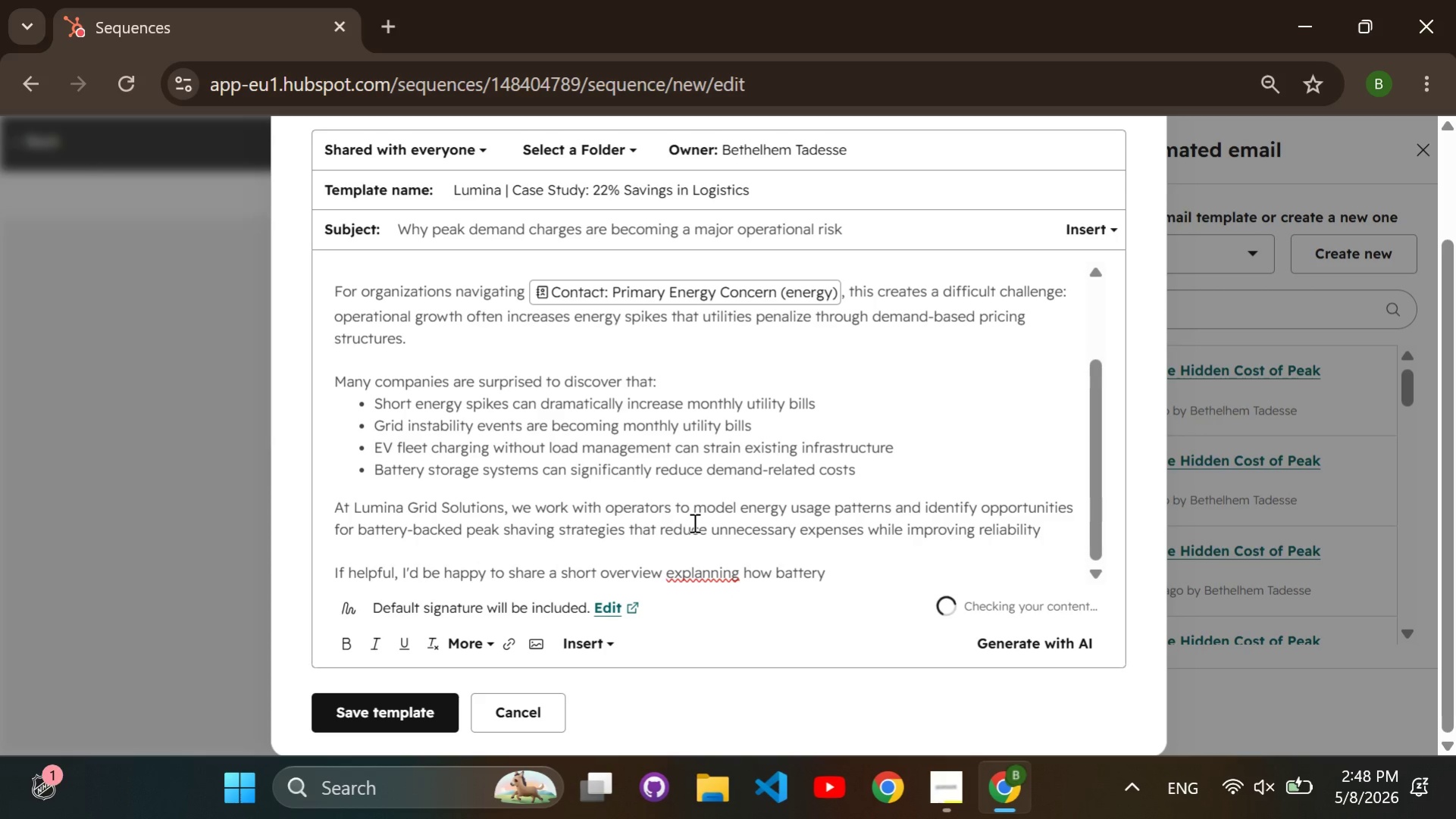 
hold_key(key=ArrowLeft, duration=0.58)
 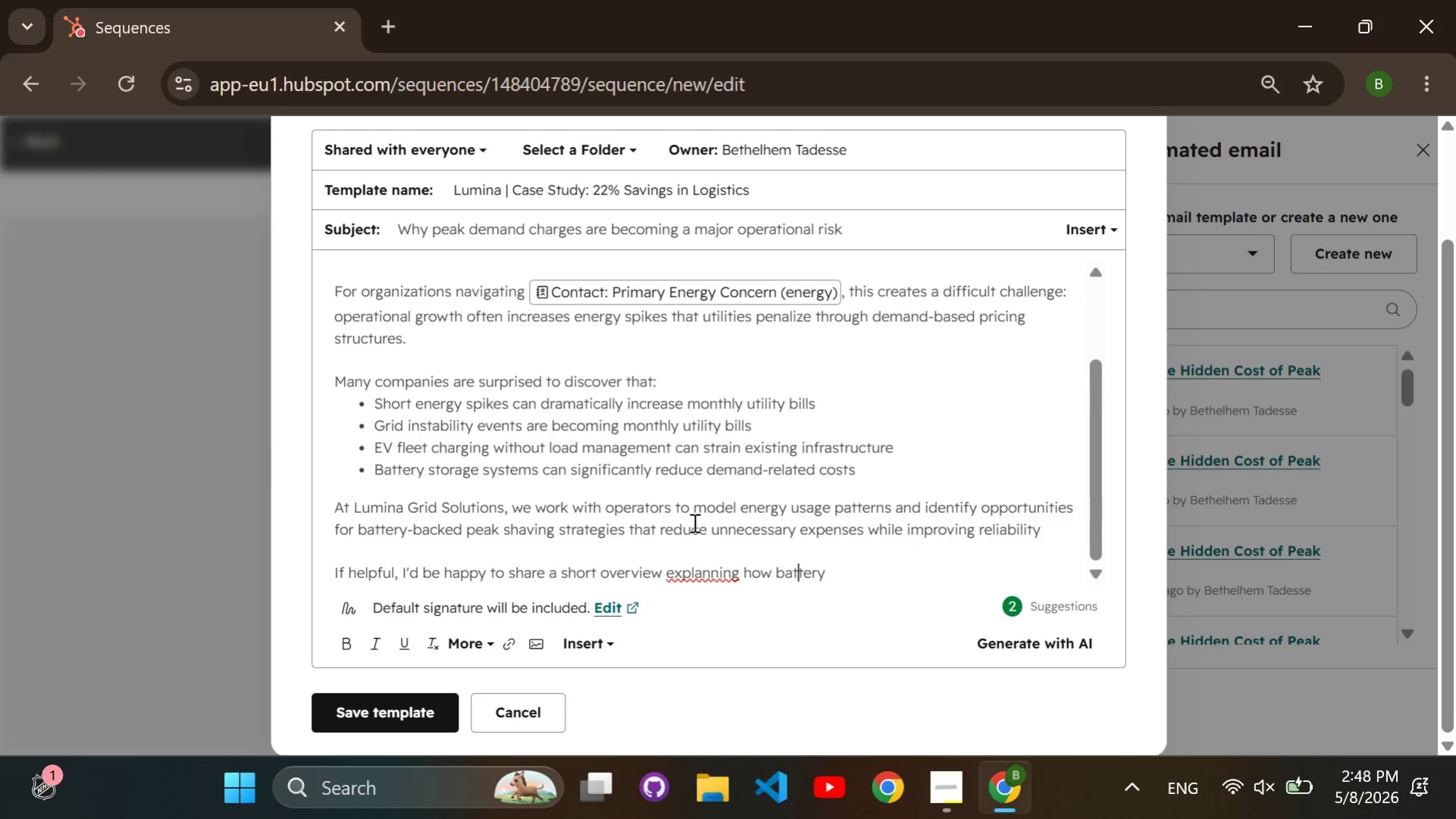 
key(ArrowLeft)
 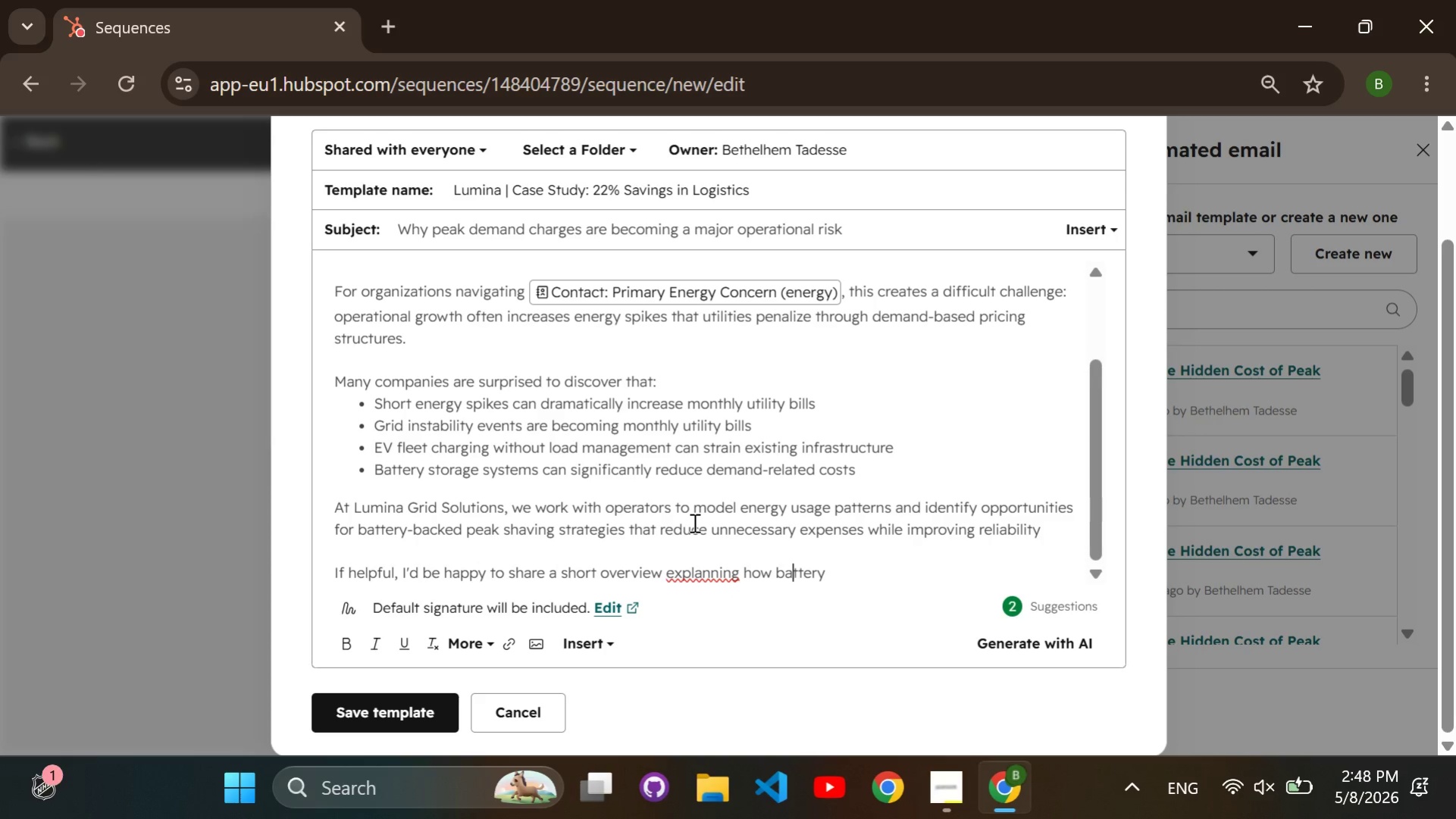 
key(ArrowLeft)
 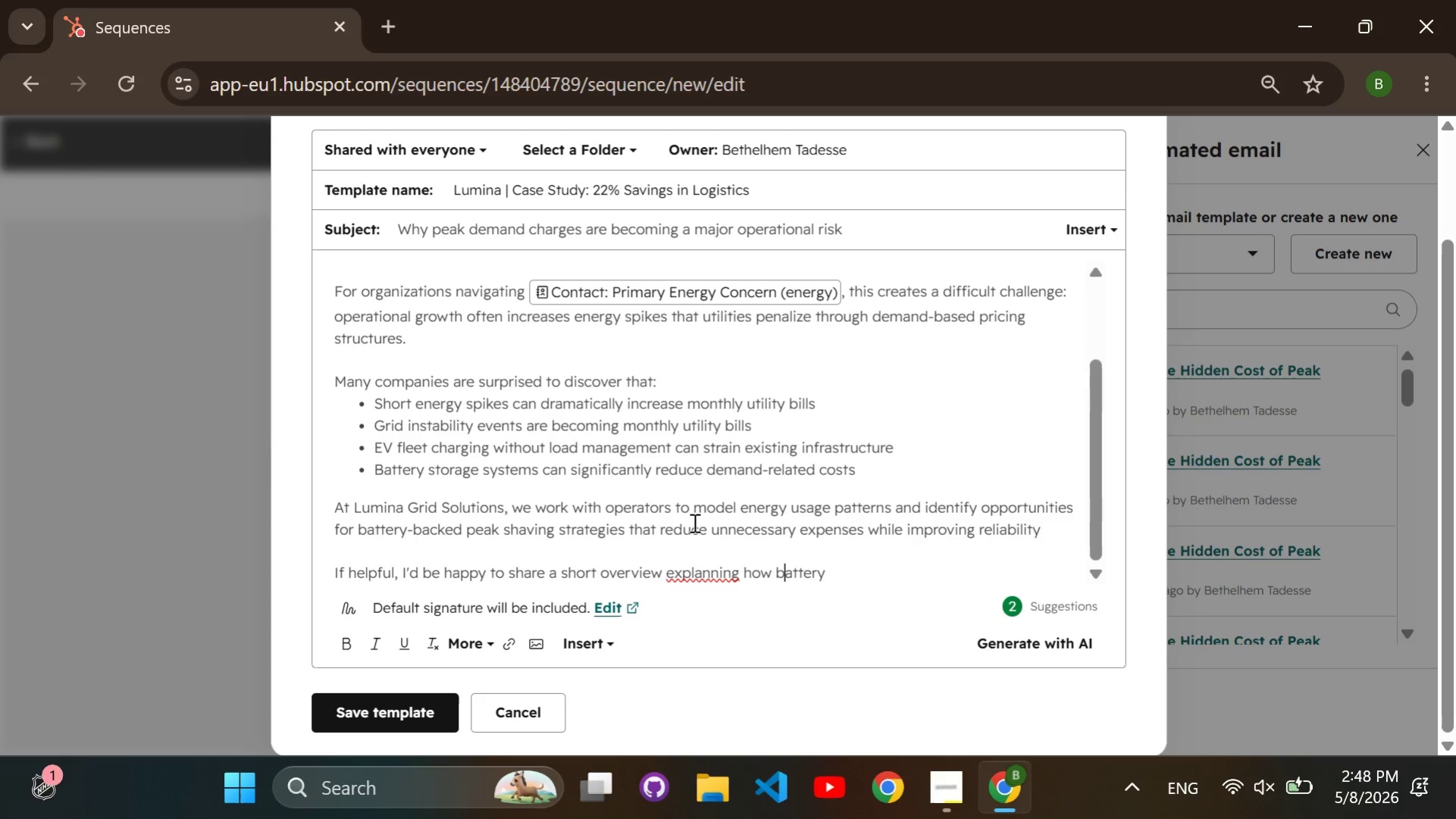 
key(ArrowLeft)
 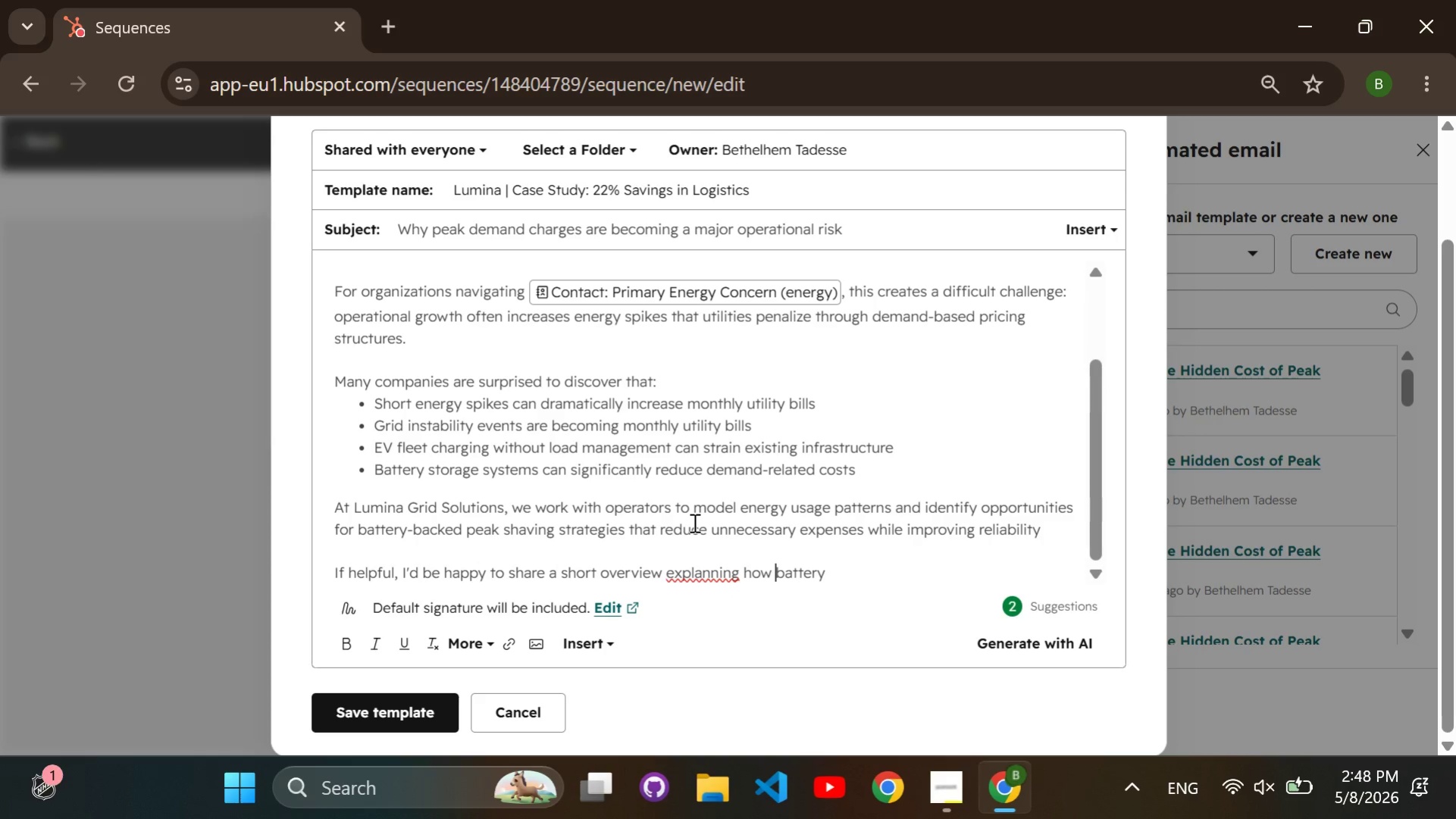 
hold_key(key=ArrowLeft, duration=0.53)
 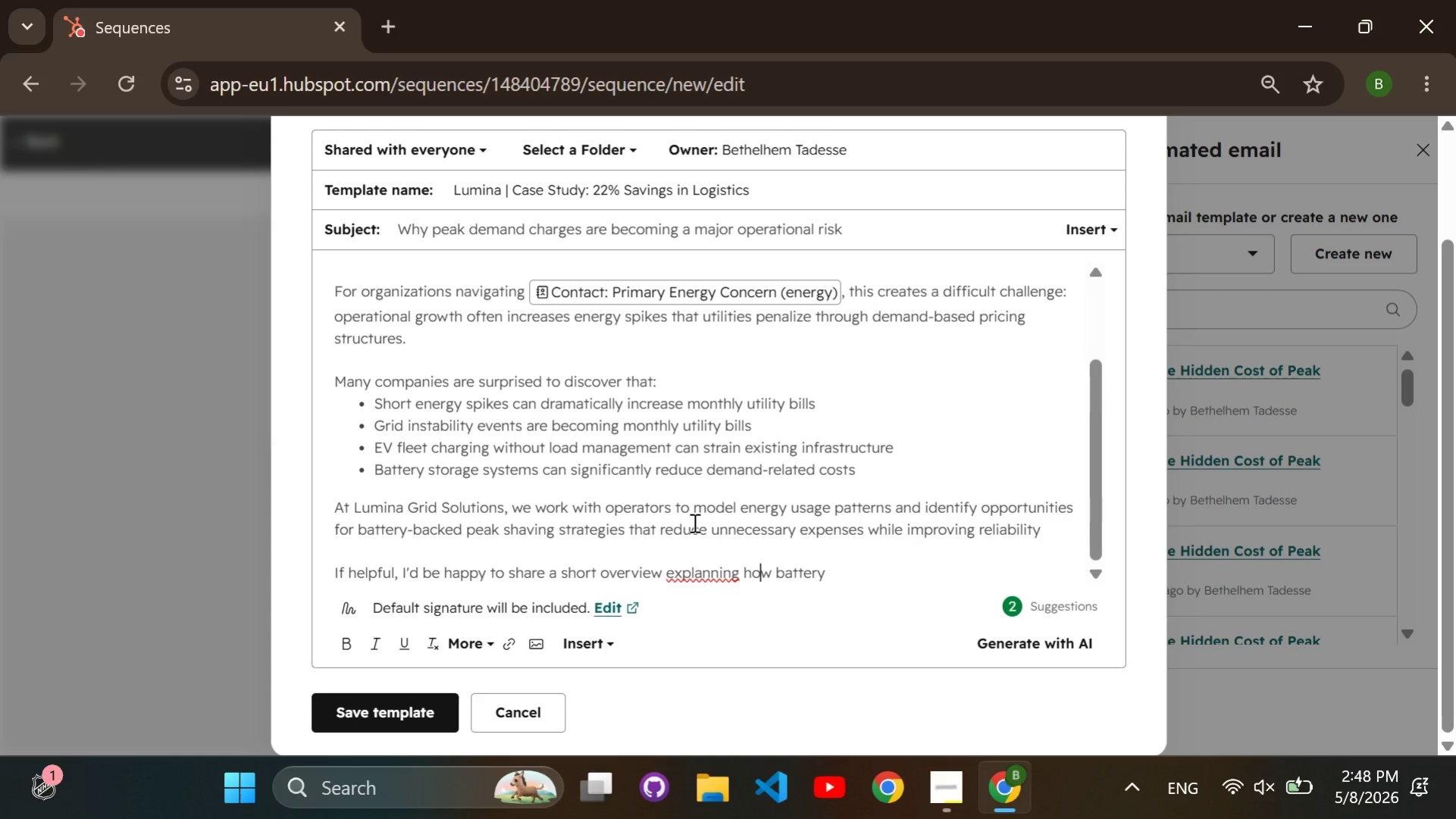 
key(ArrowLeft)
 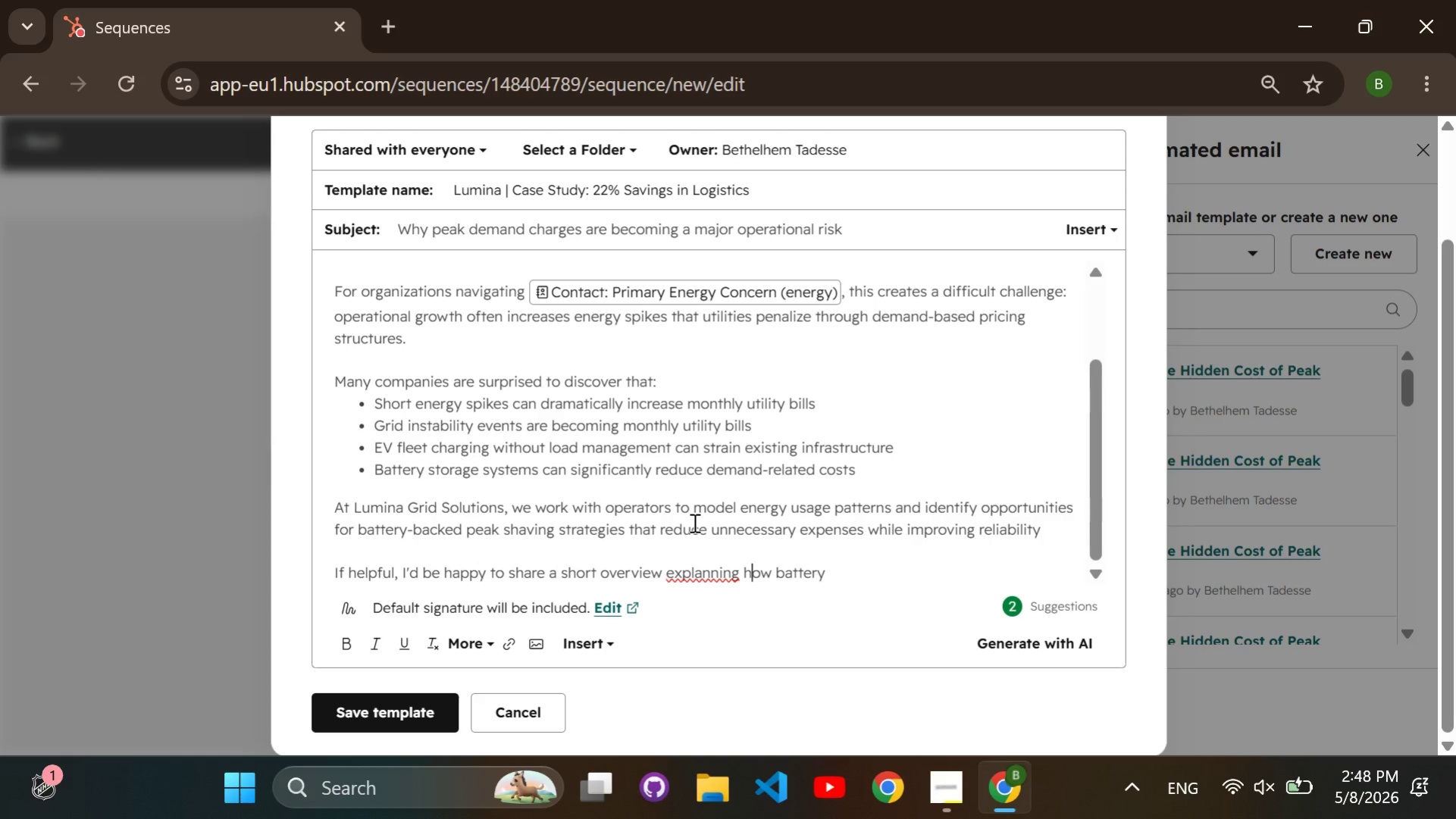 
key(ArrowLeft)
 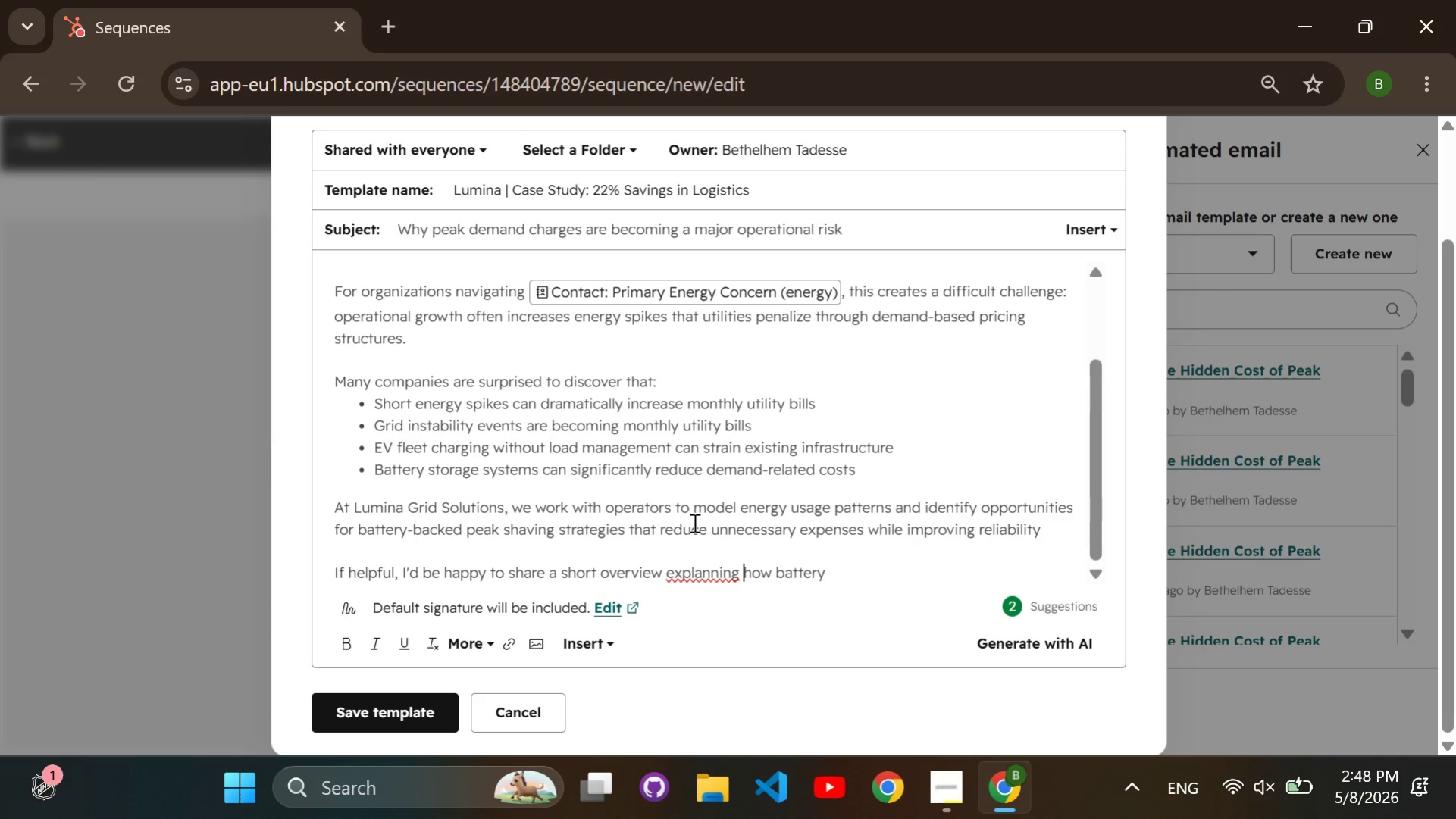 
key(ArrowLeft)
 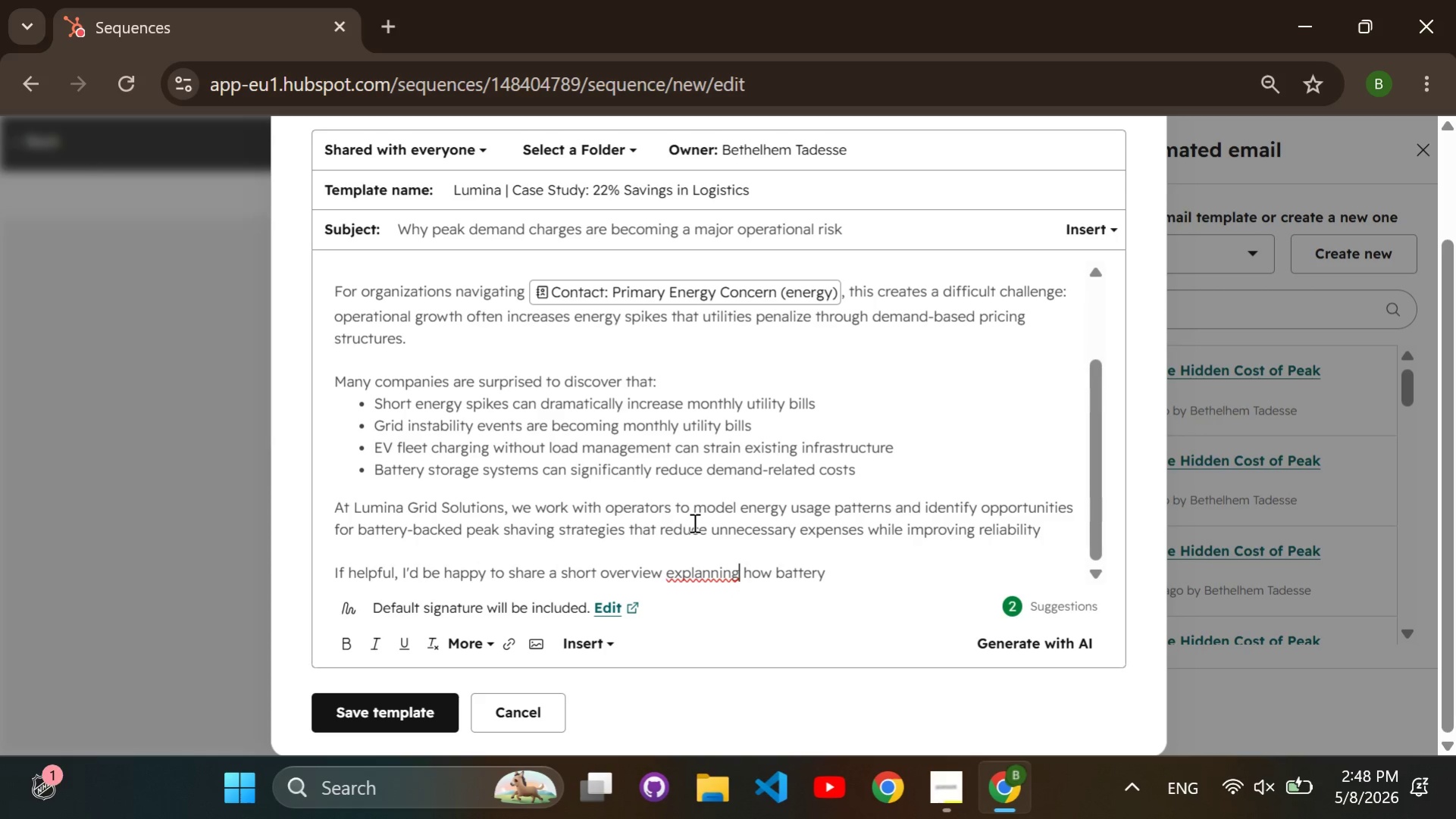 
key(ArrowLeft)
 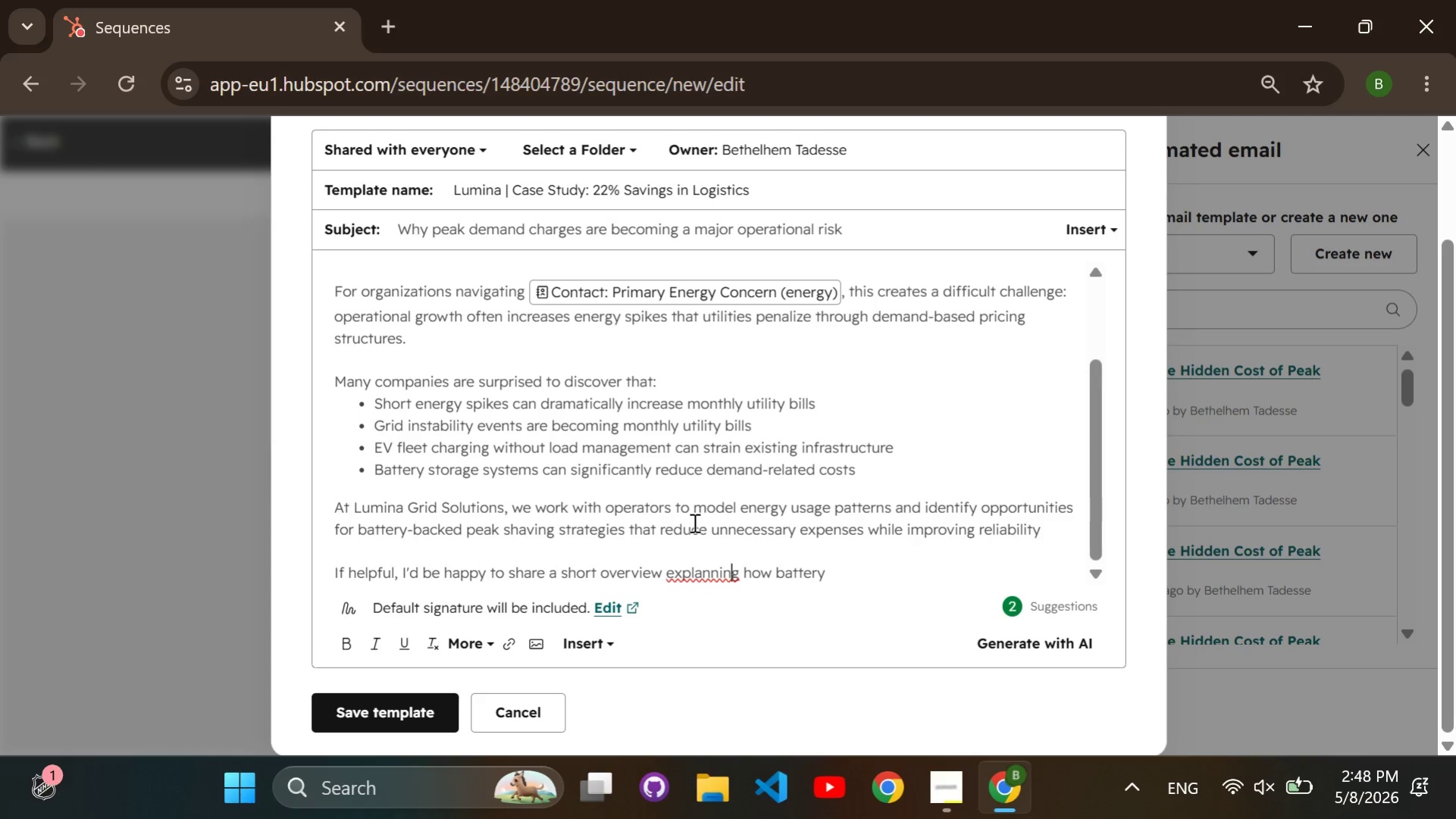 
key(ArrowLeft)
 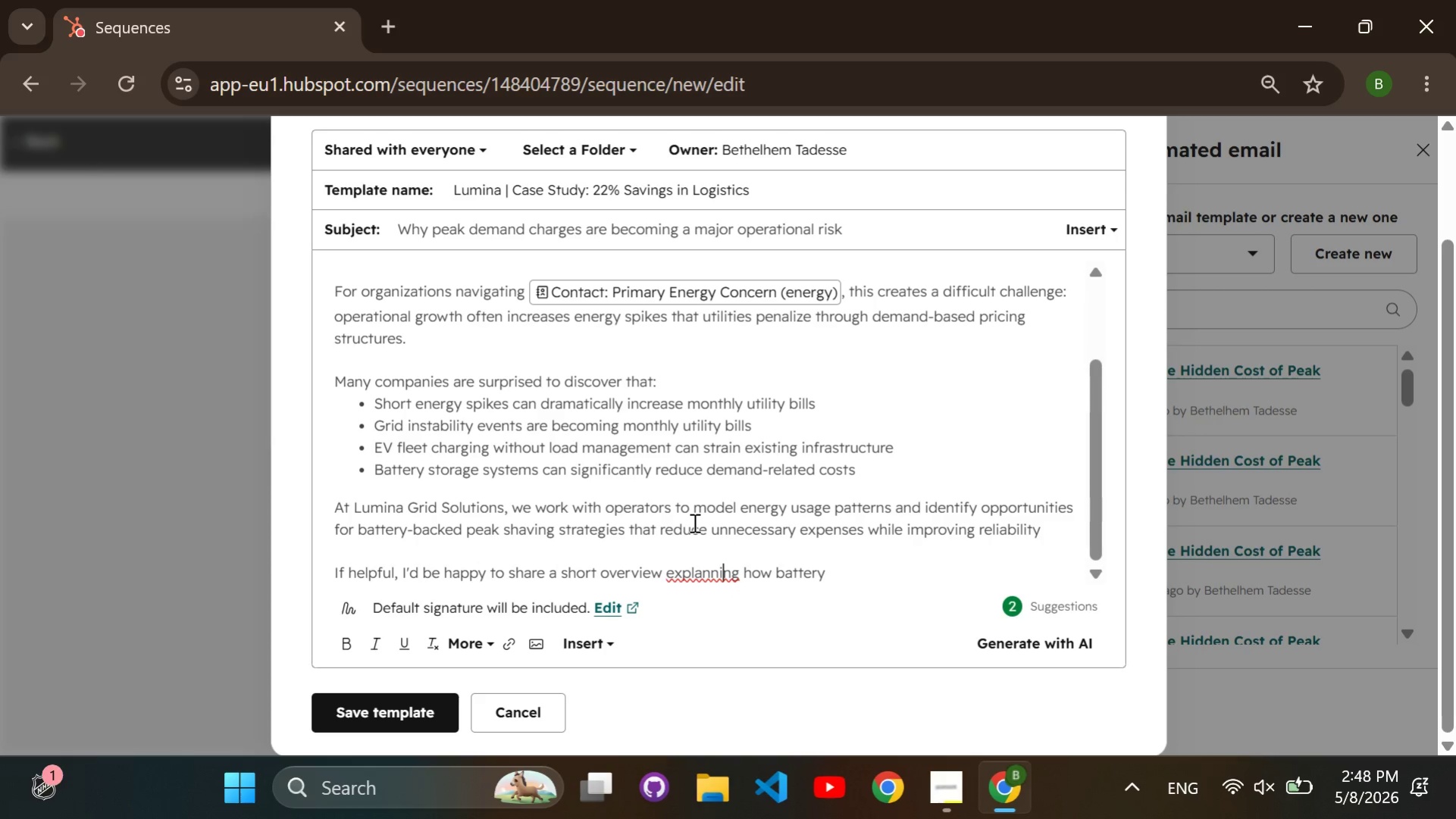 
key(ArrowLeft)
 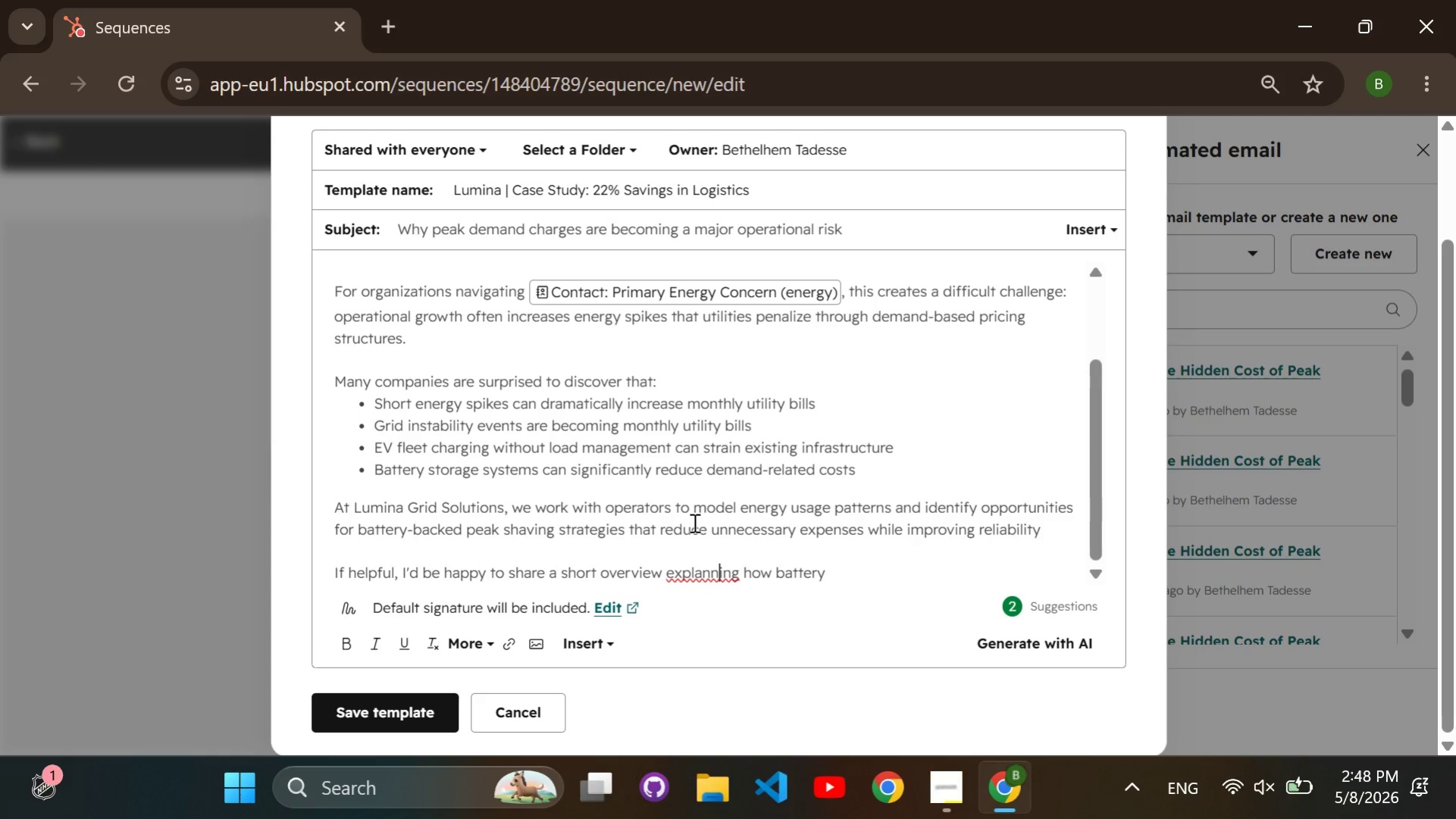 
key(ArrowLeft)
 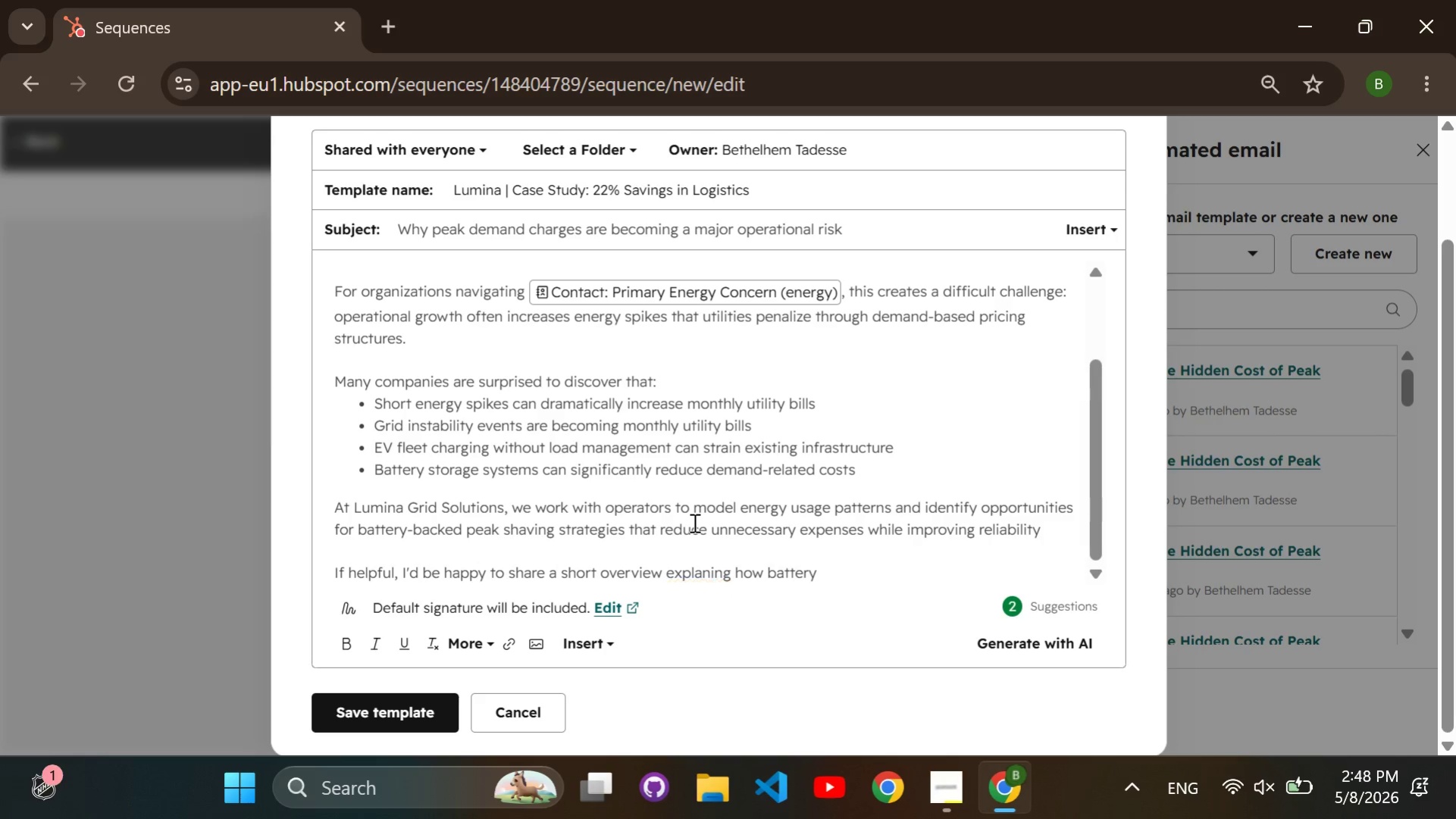 
key(Backspace)
 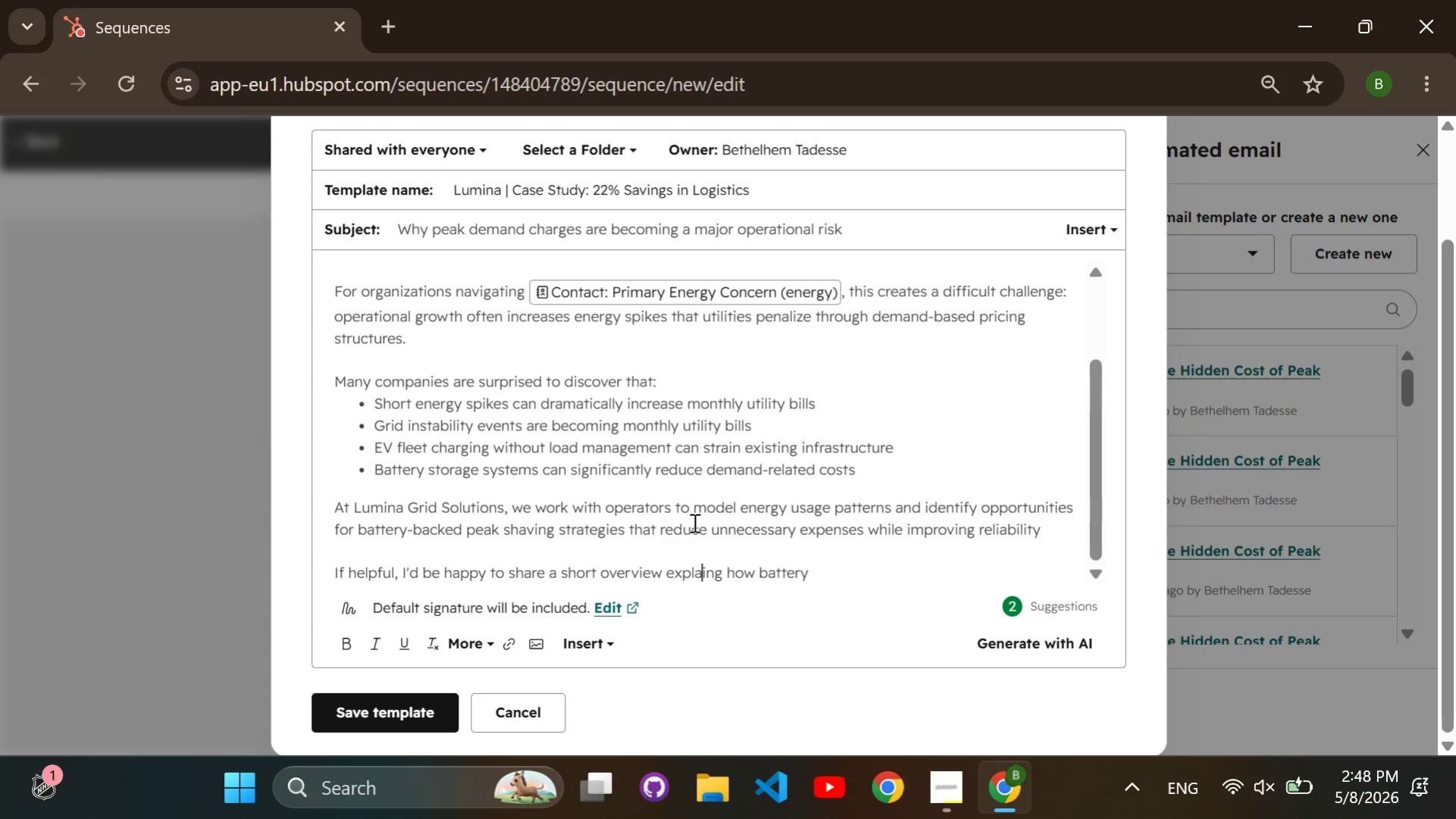 
key(Backspace)
 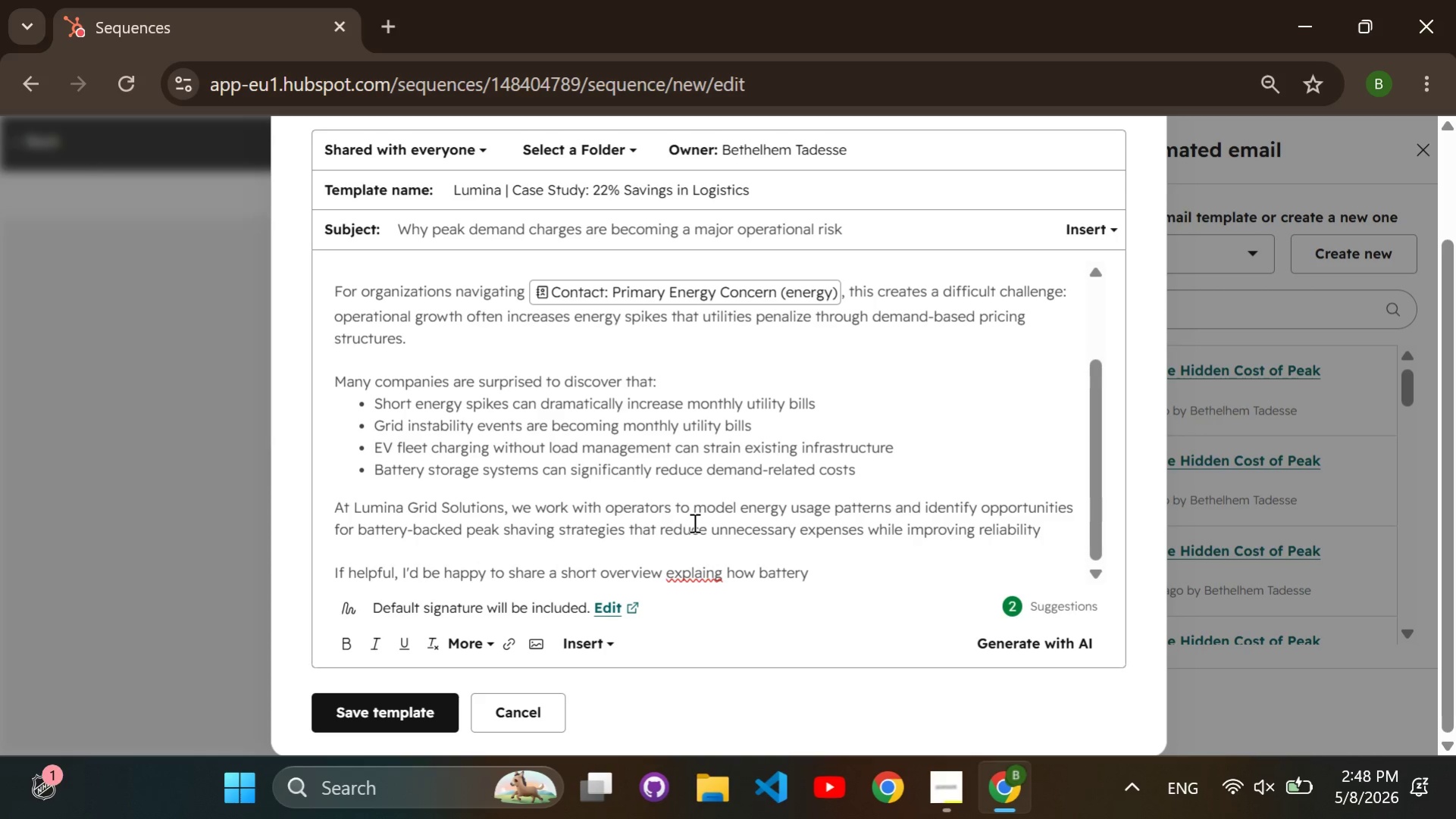 
wait(9.7)
 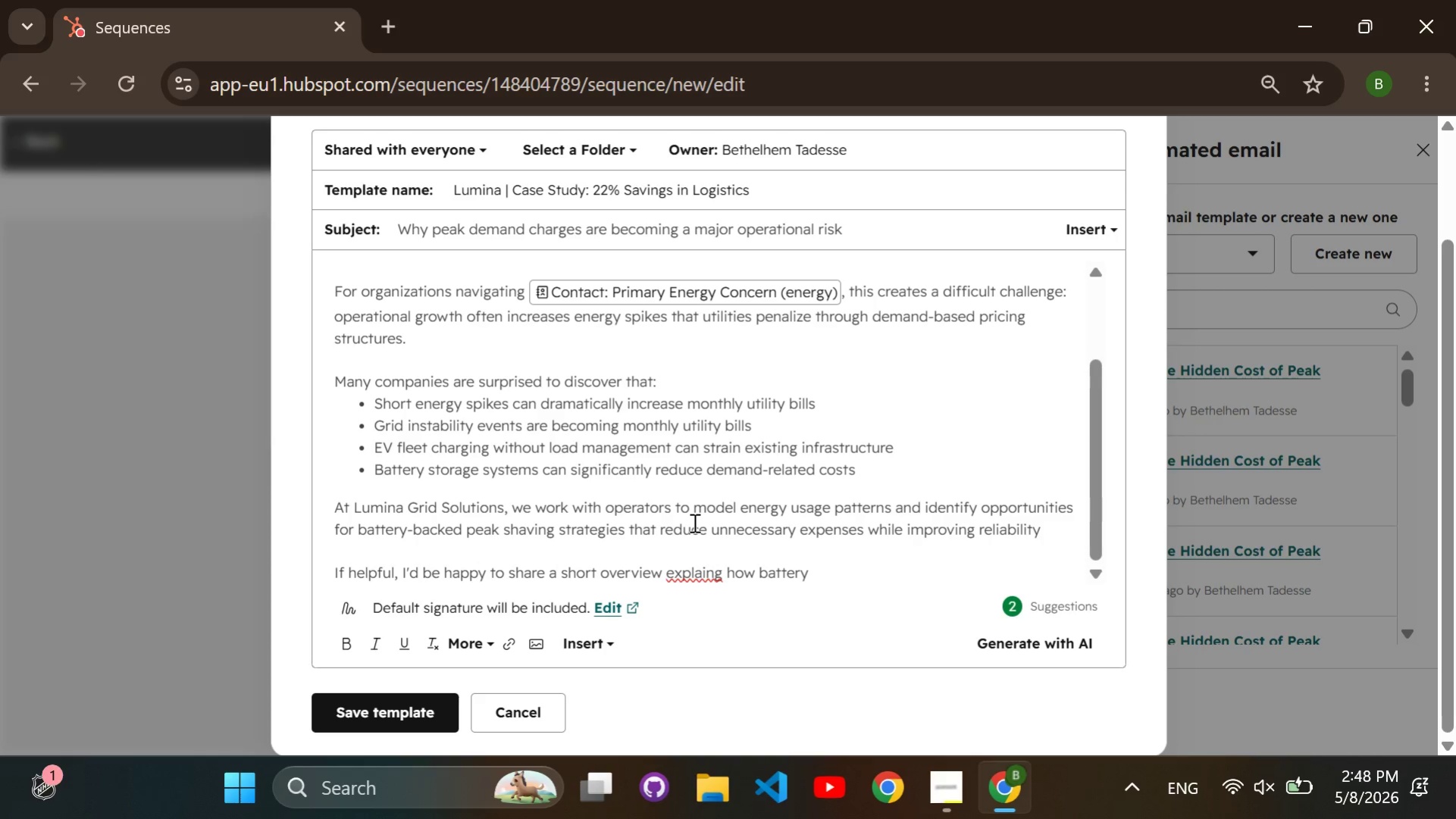 
key(ArrowRight)
 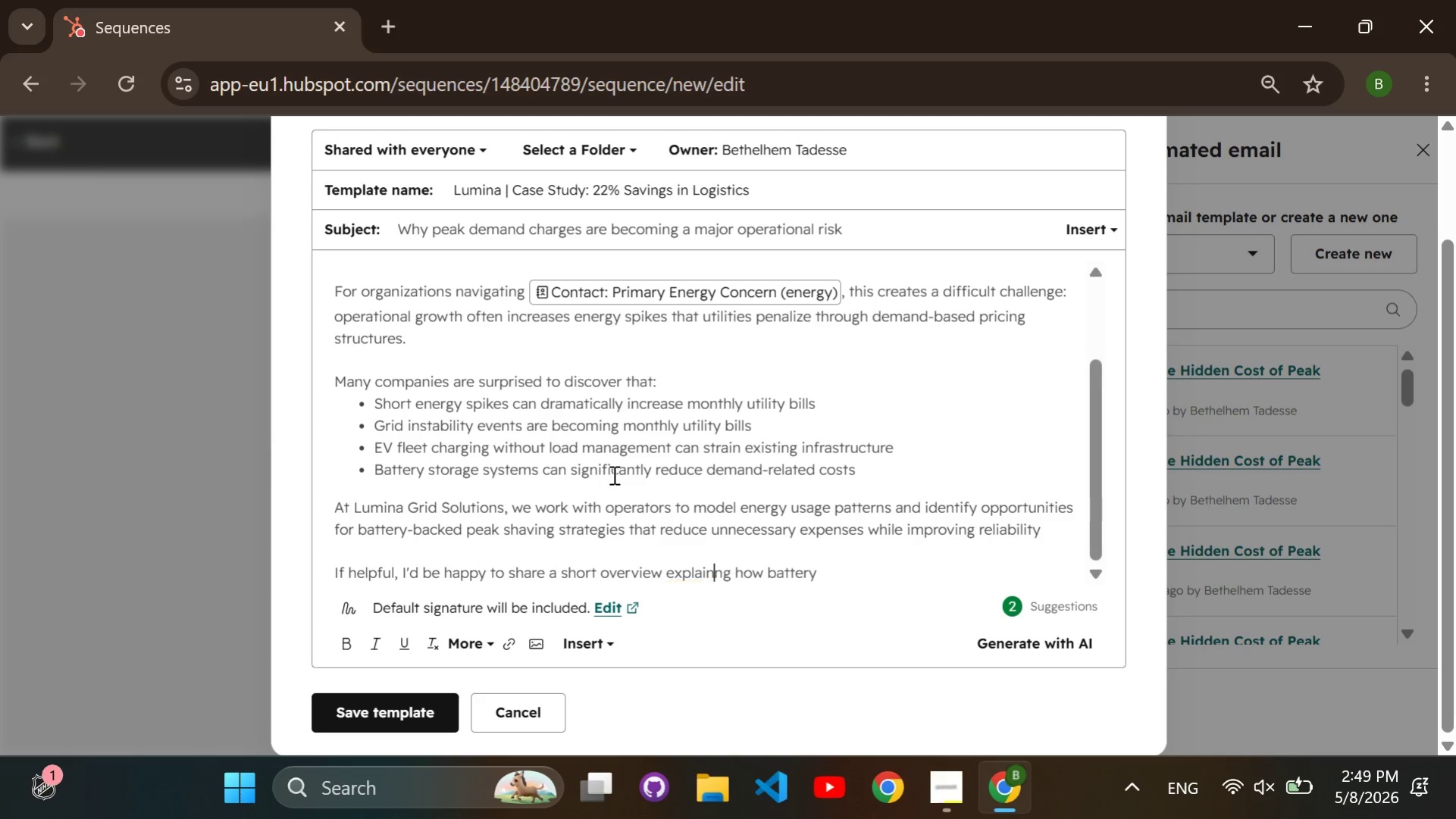 
type(ni)
 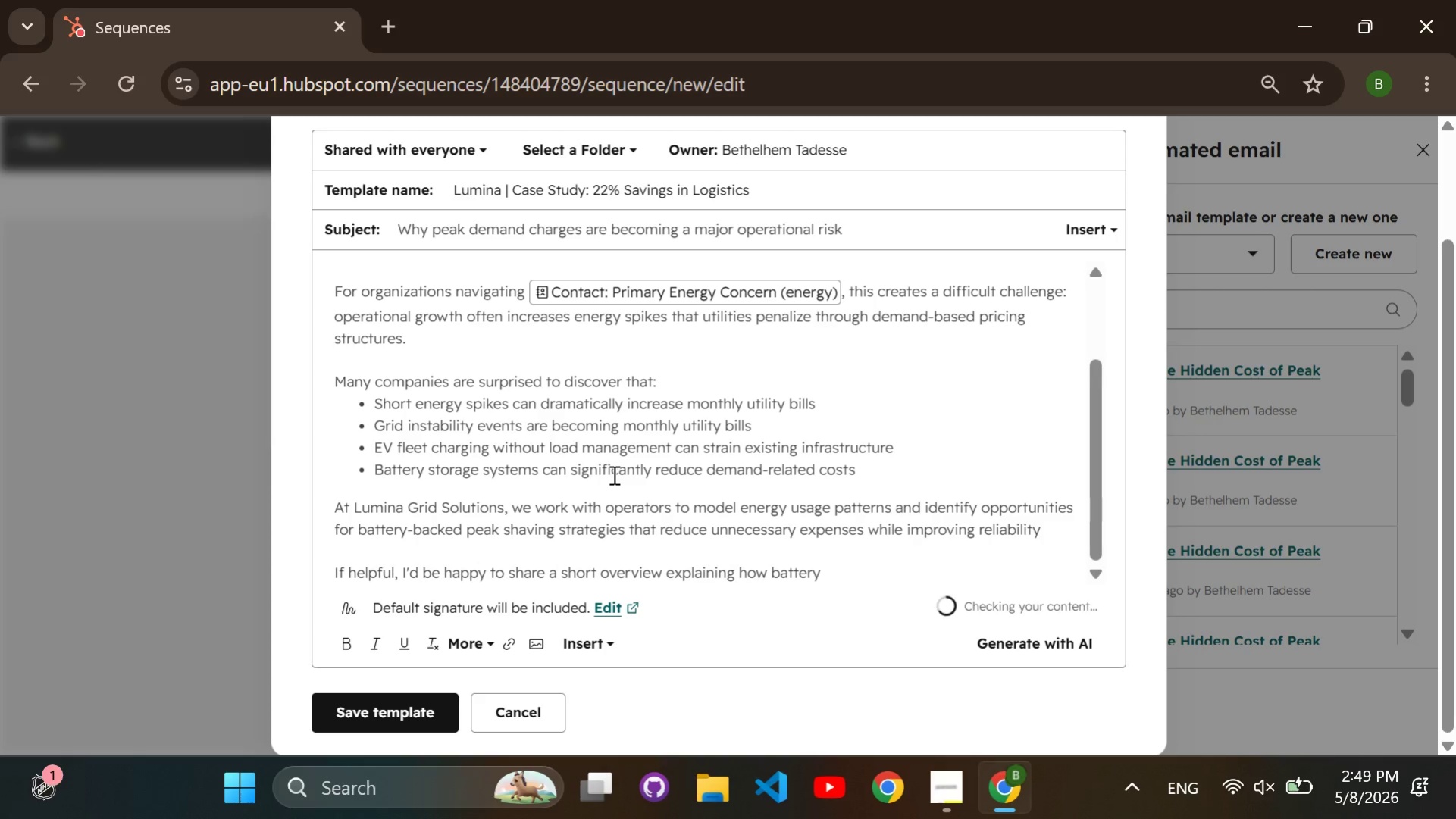 
hold_key(key=ArrowRight, duration=1.01)
 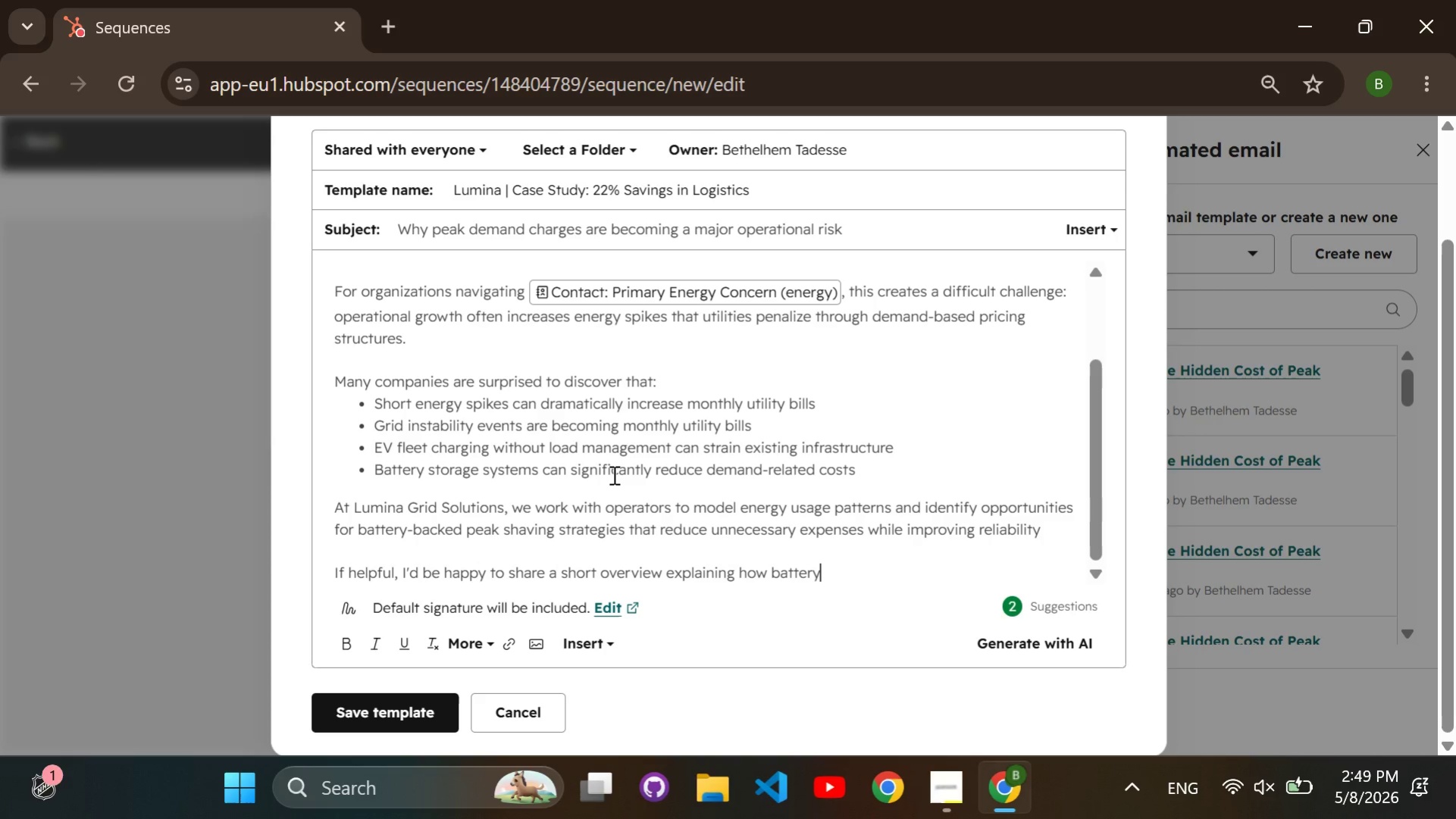 
key(ArrowRight)
 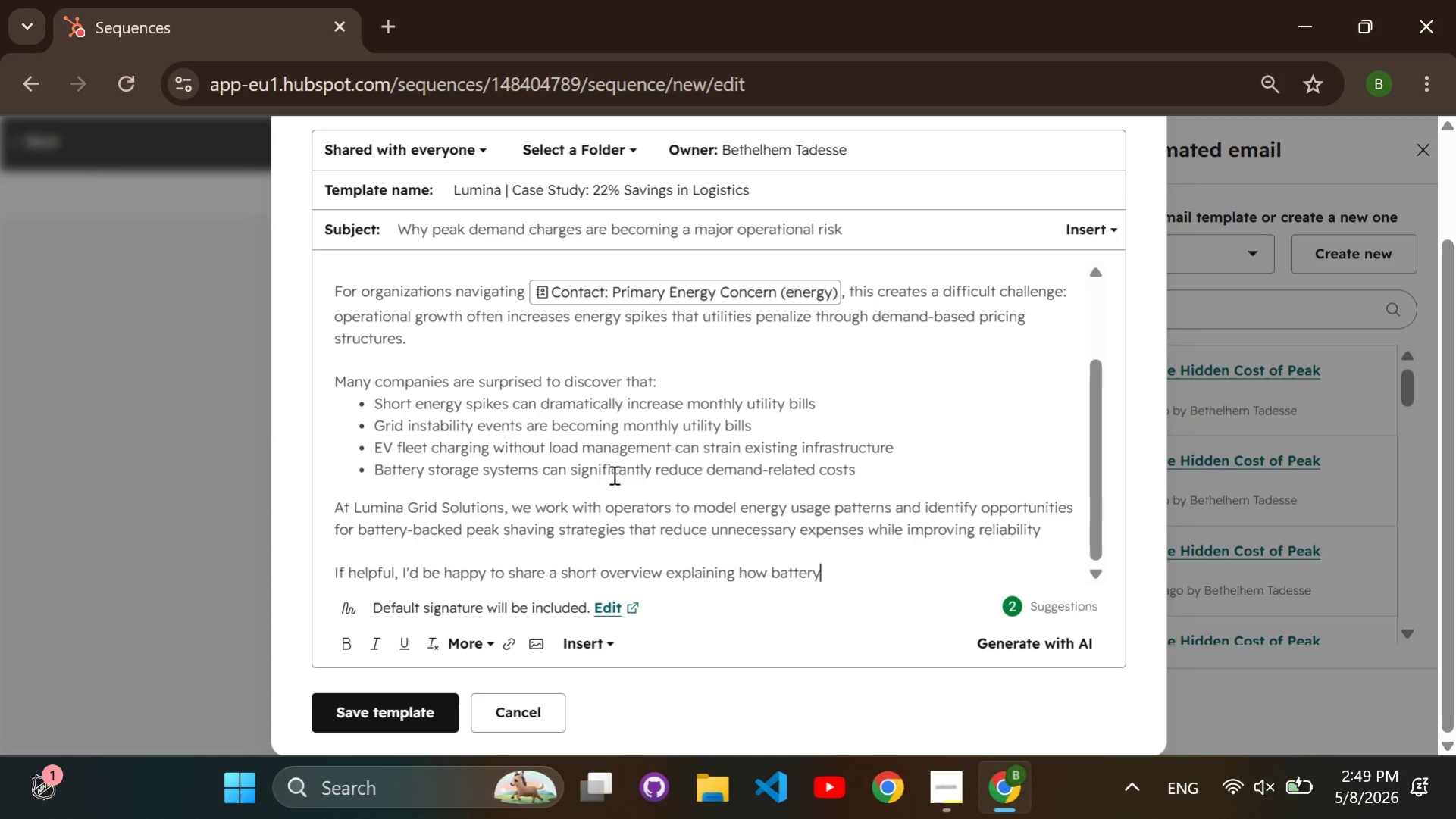 
type( storage Roi)
key(Backspace)
key(Backspace)
type(OI is typic)
 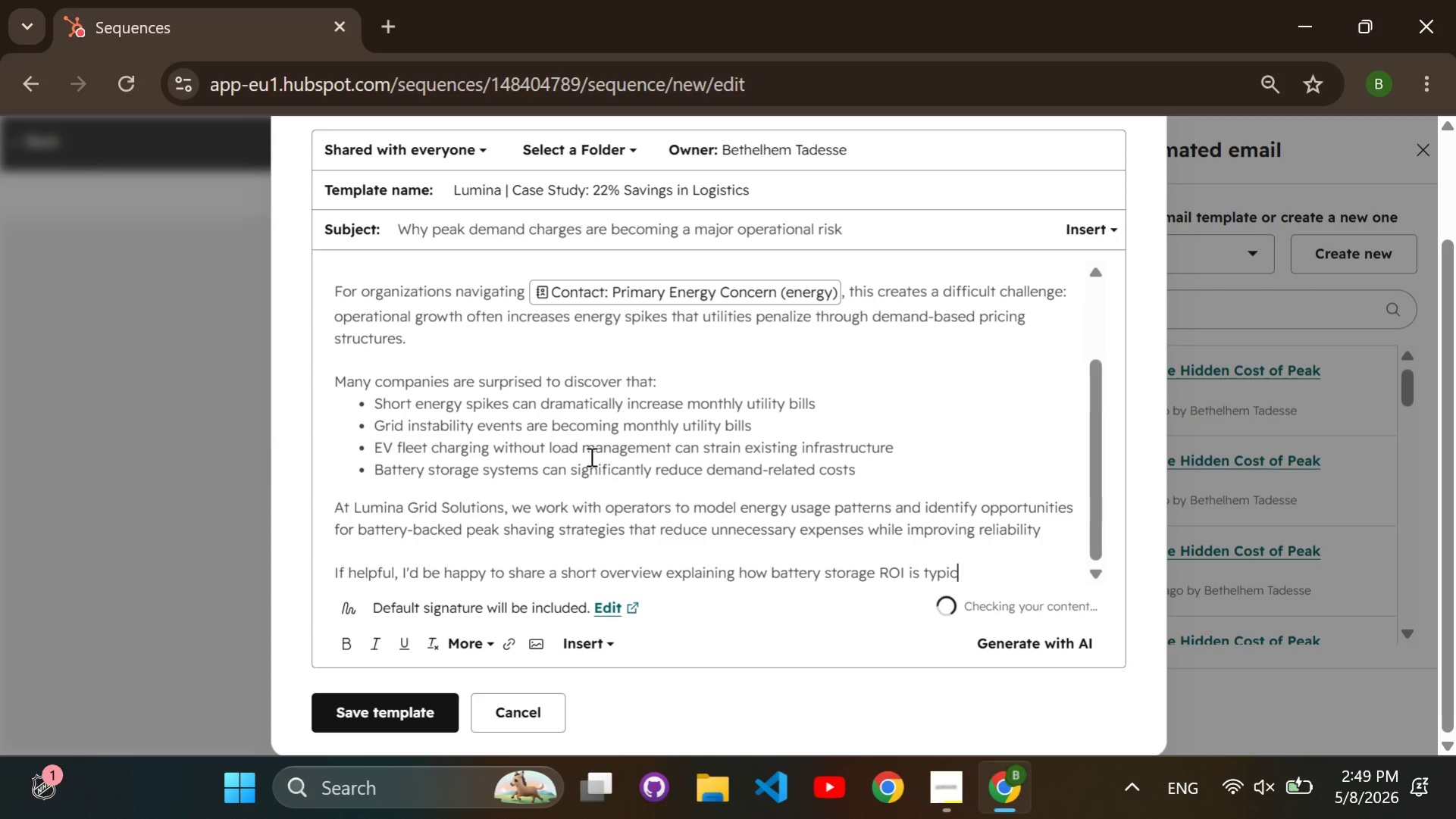 
type(ally calculated for warehouse and logistics operations.)
 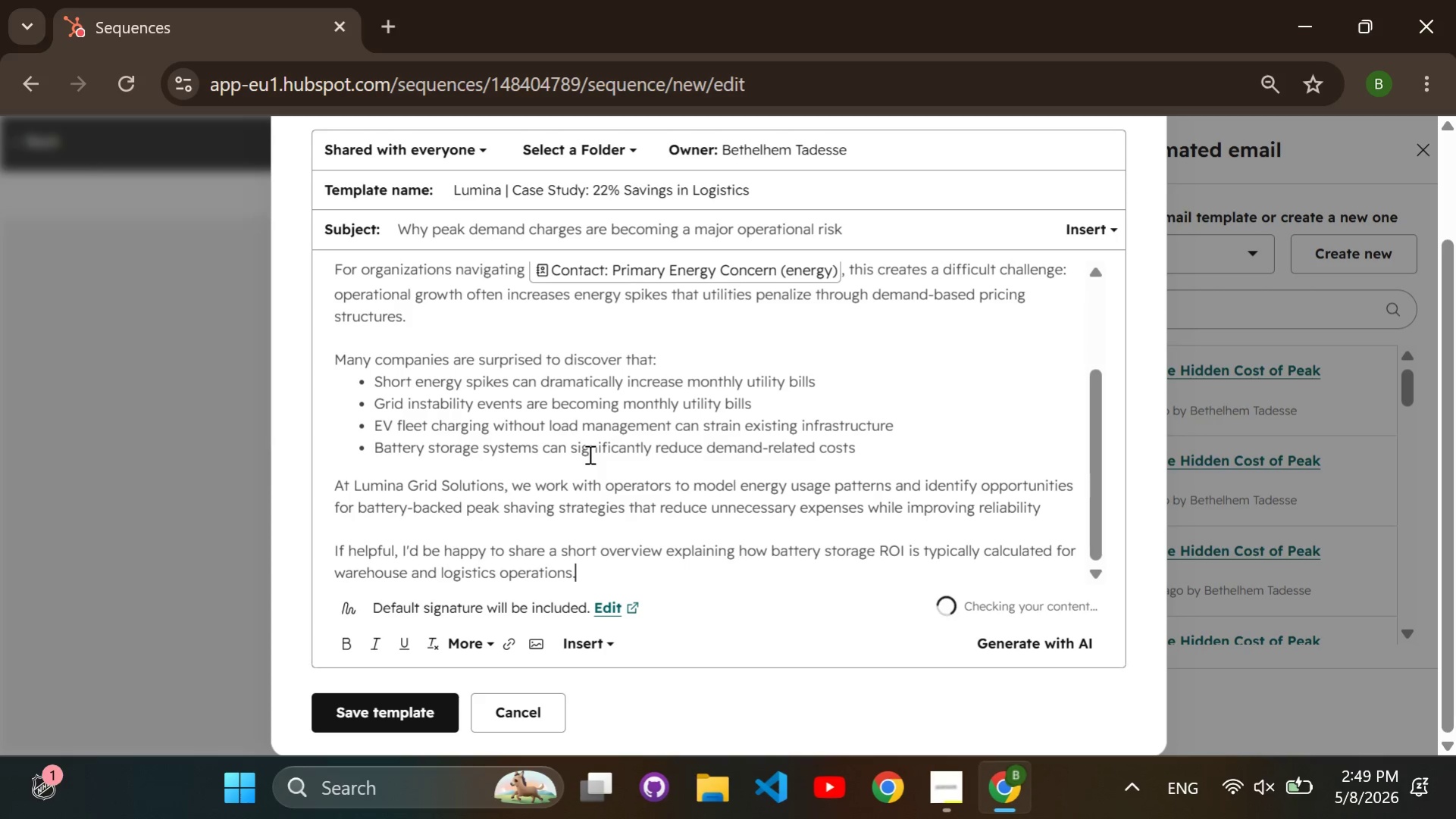 
key(Enter)
 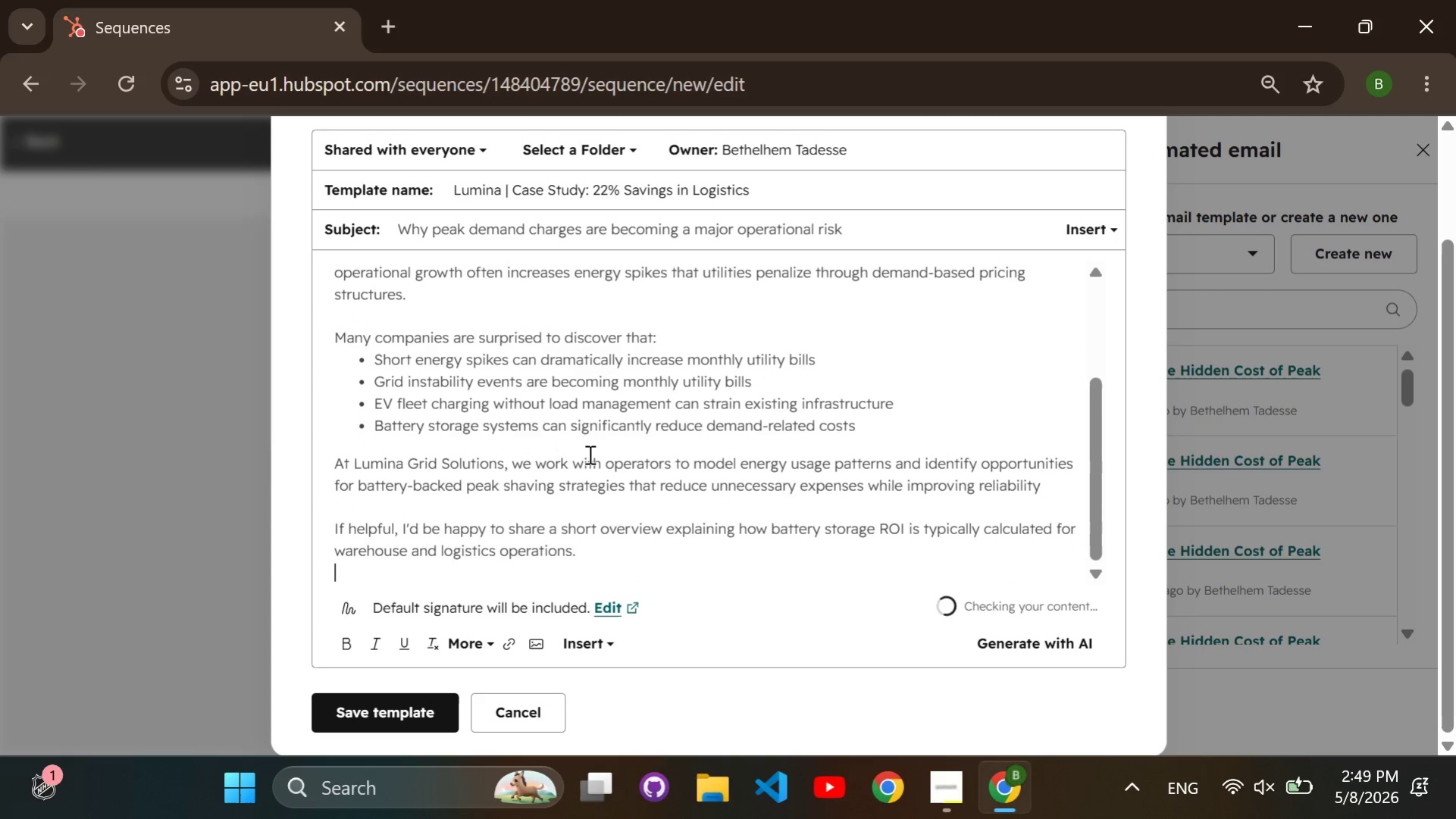 
key(Enter)
 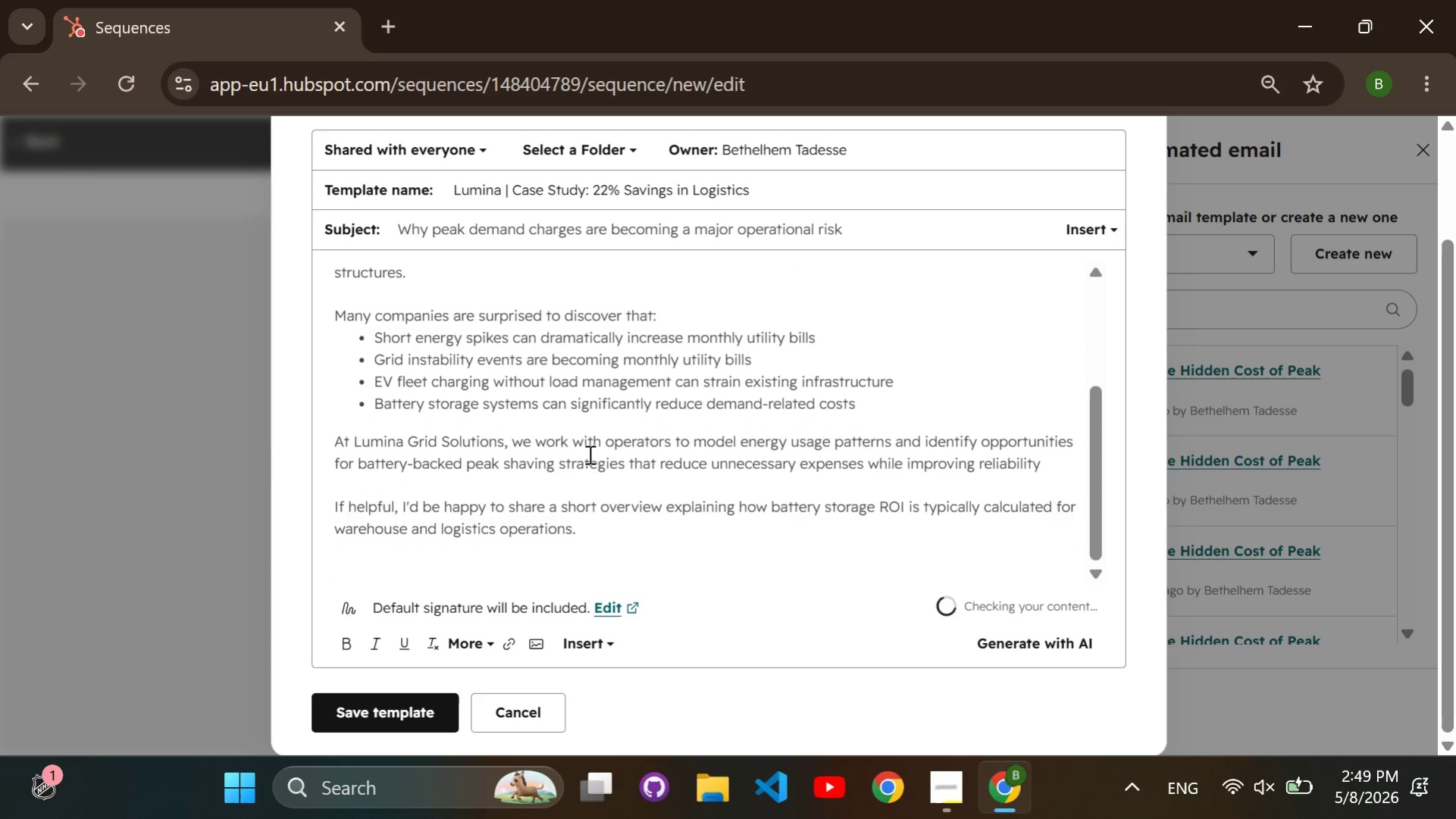 
type(Best regards,)
 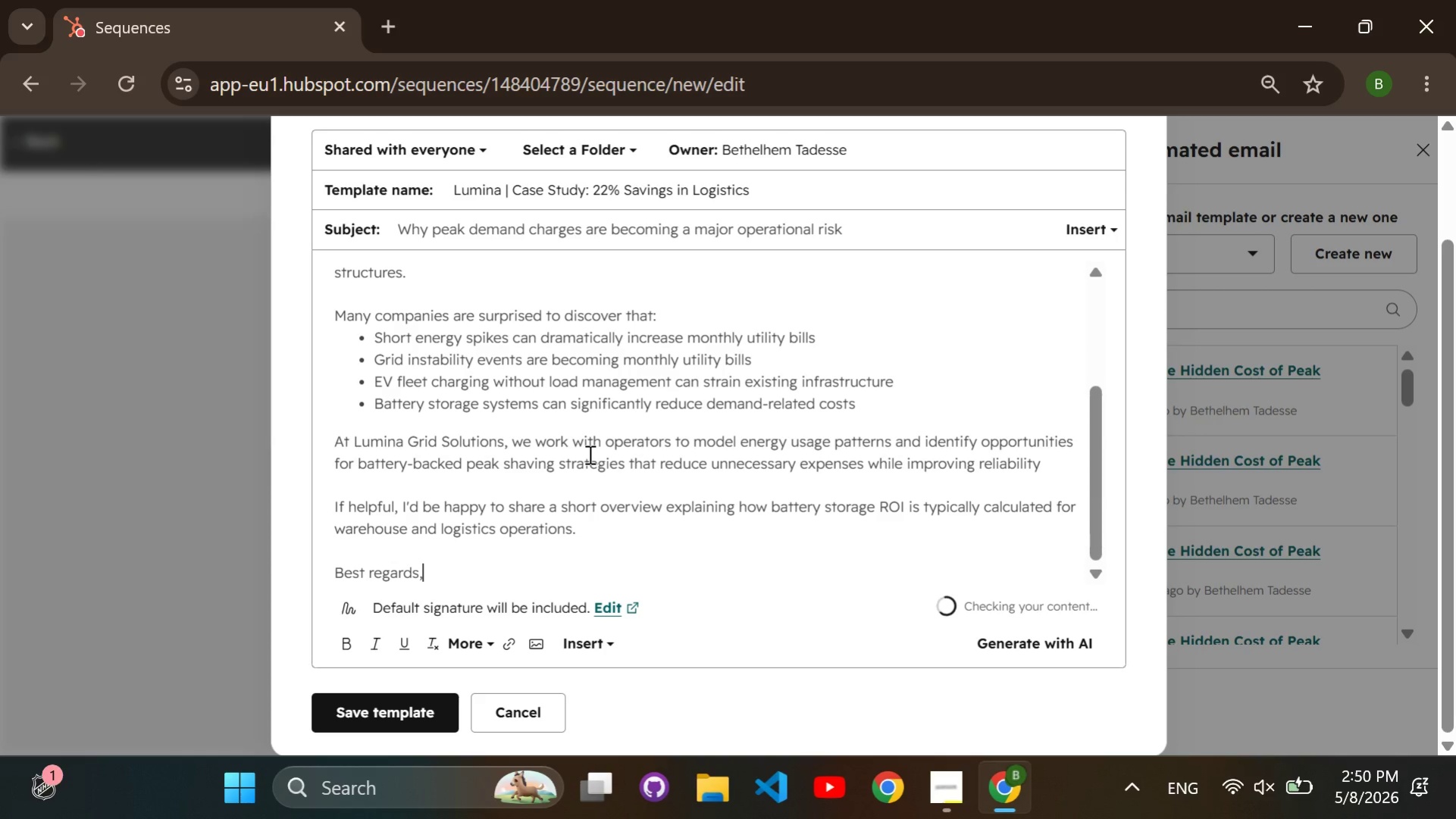 
key(Enter)
 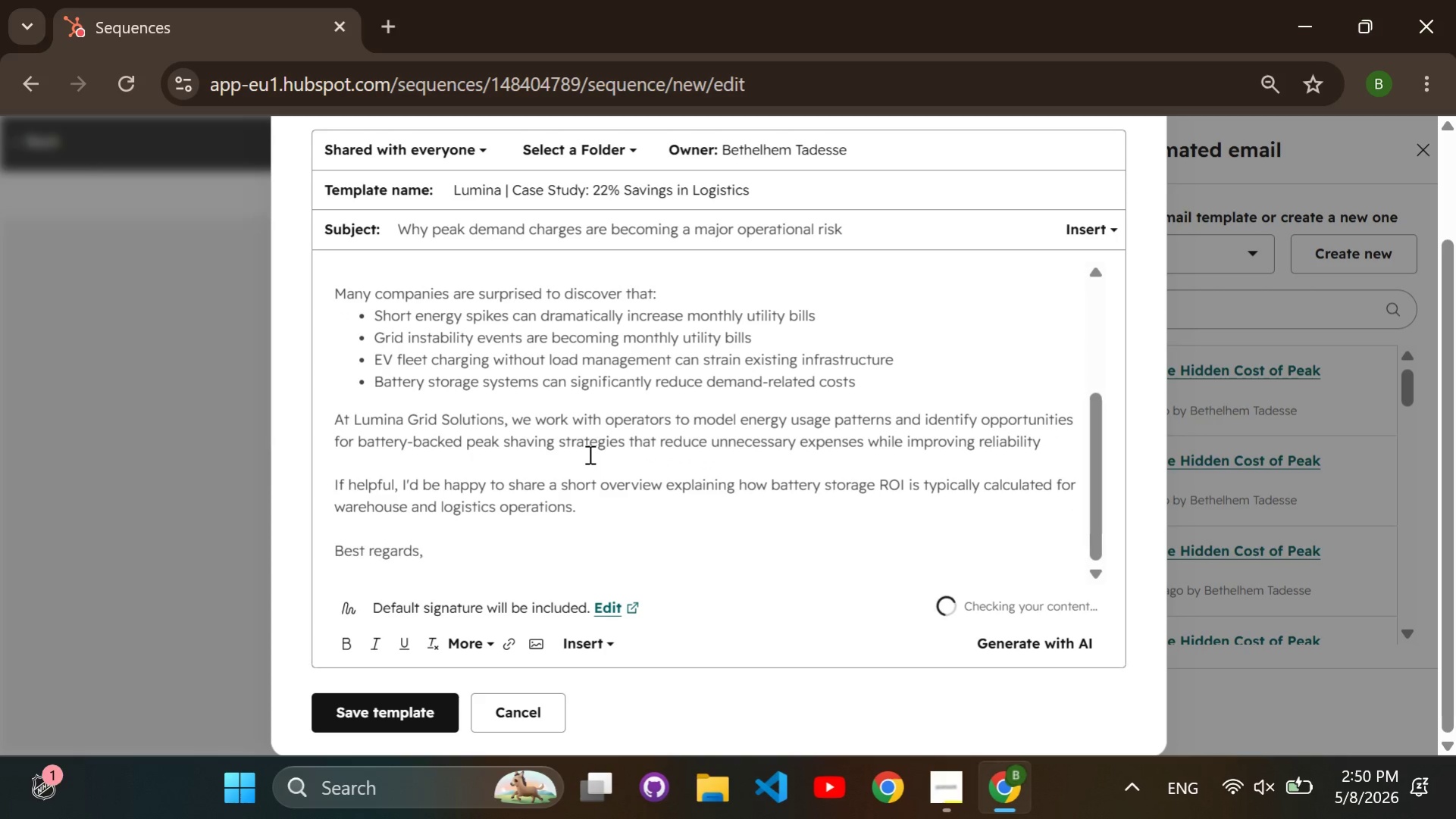 
type(Lumina Grid Solution)
 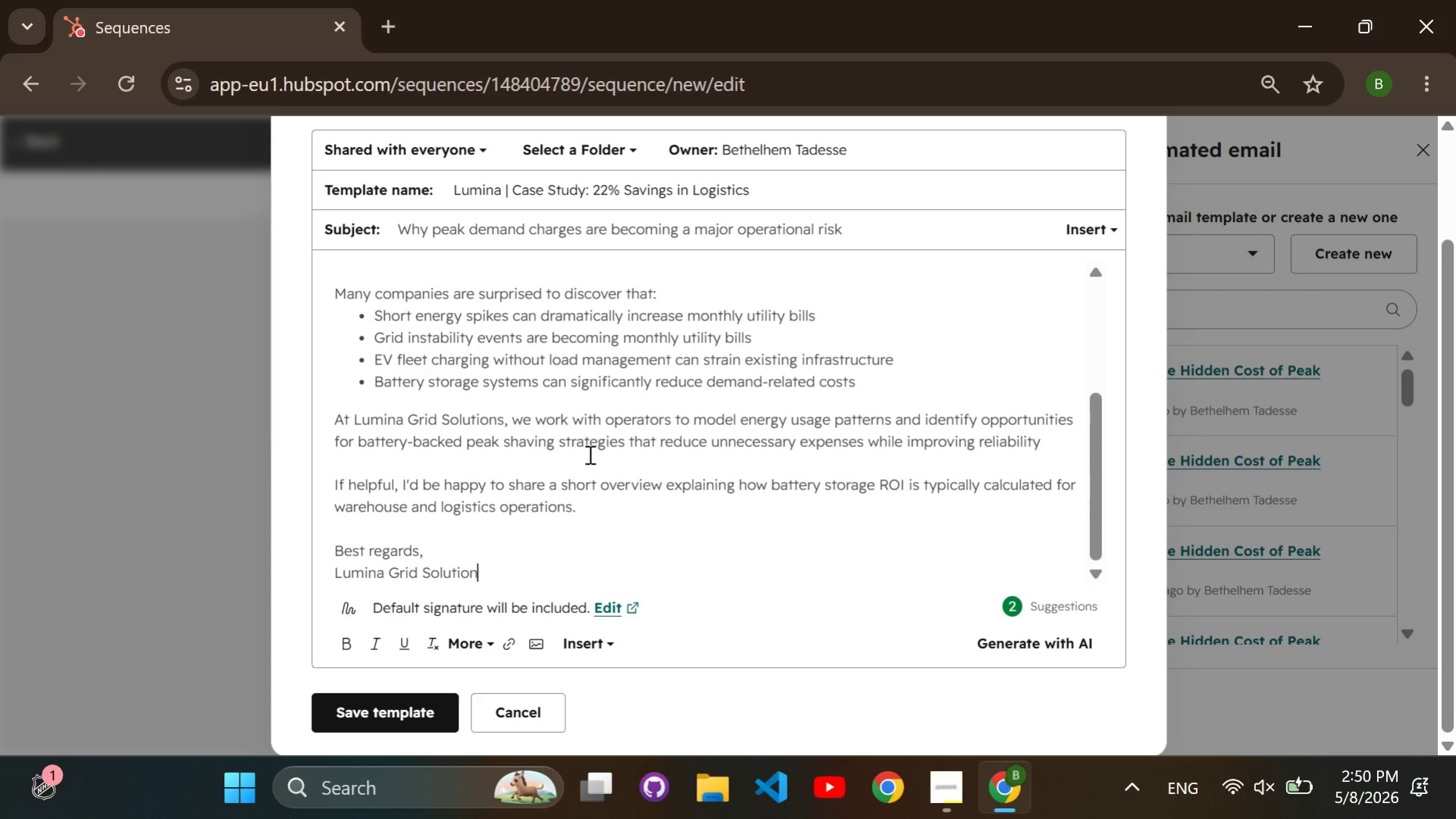 
key(S)
 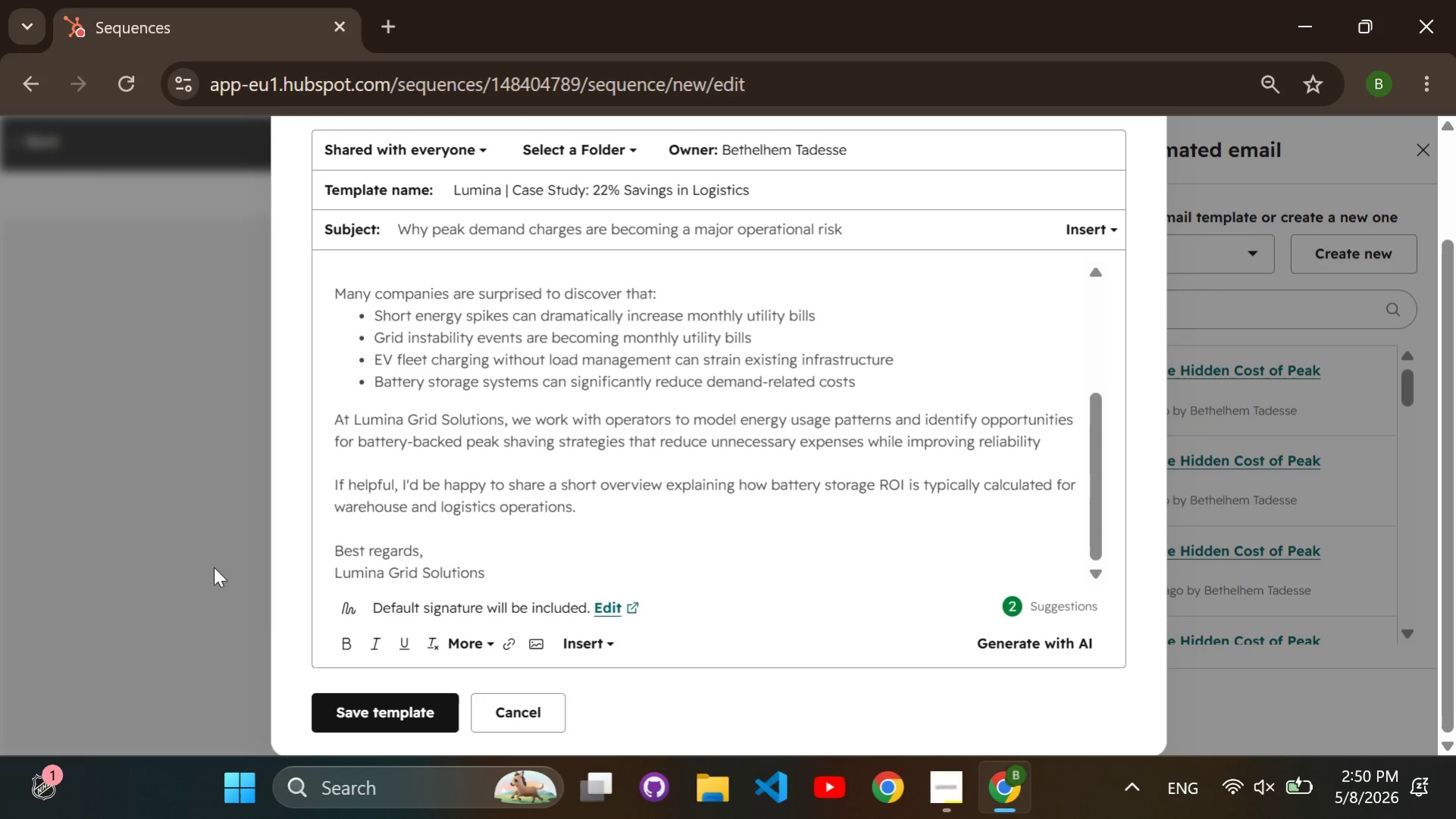 
double_click([360, 708])
 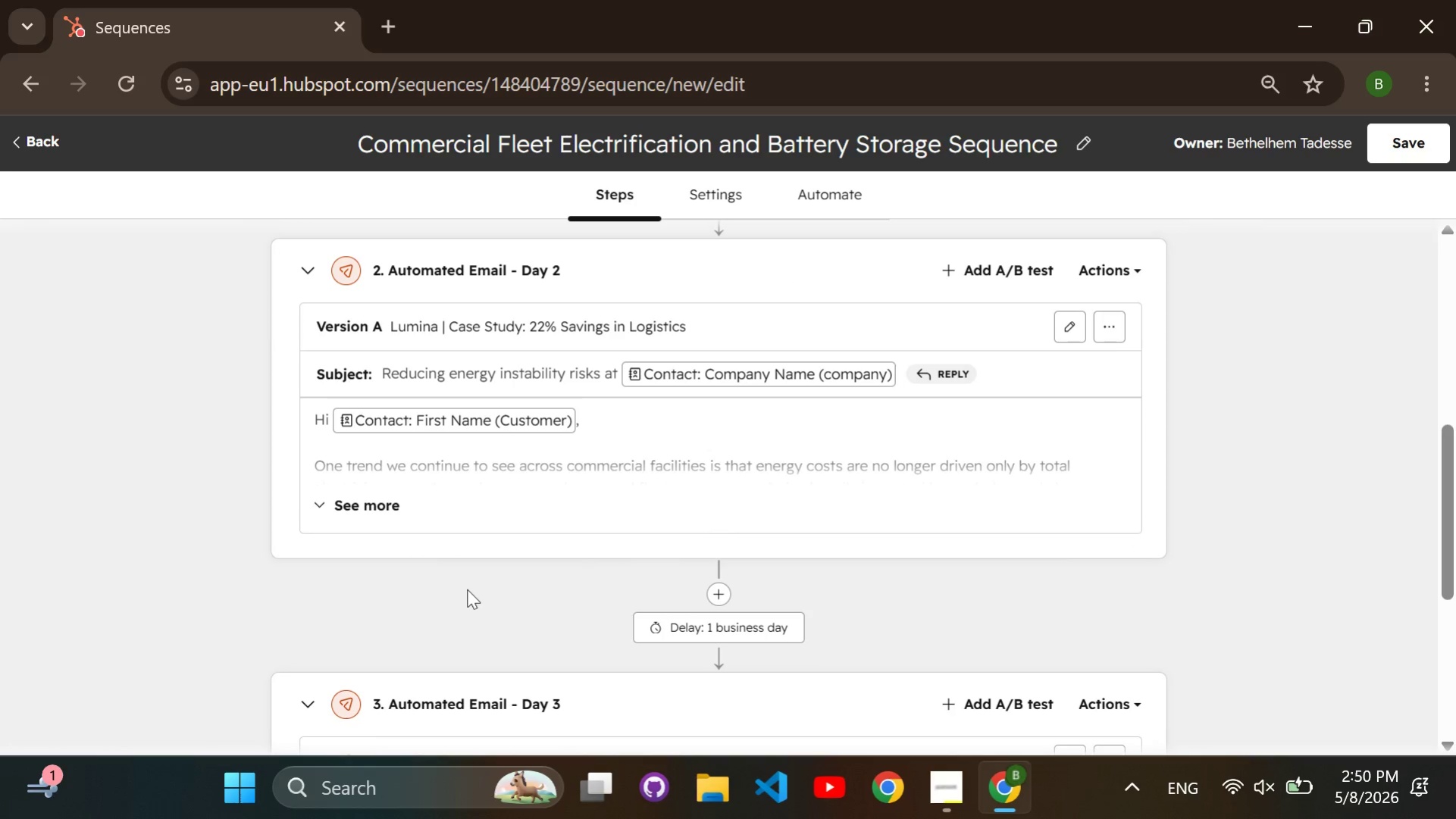 
scroll: coordinate [467, 589], scroll_direction: up, amount: 2.0
 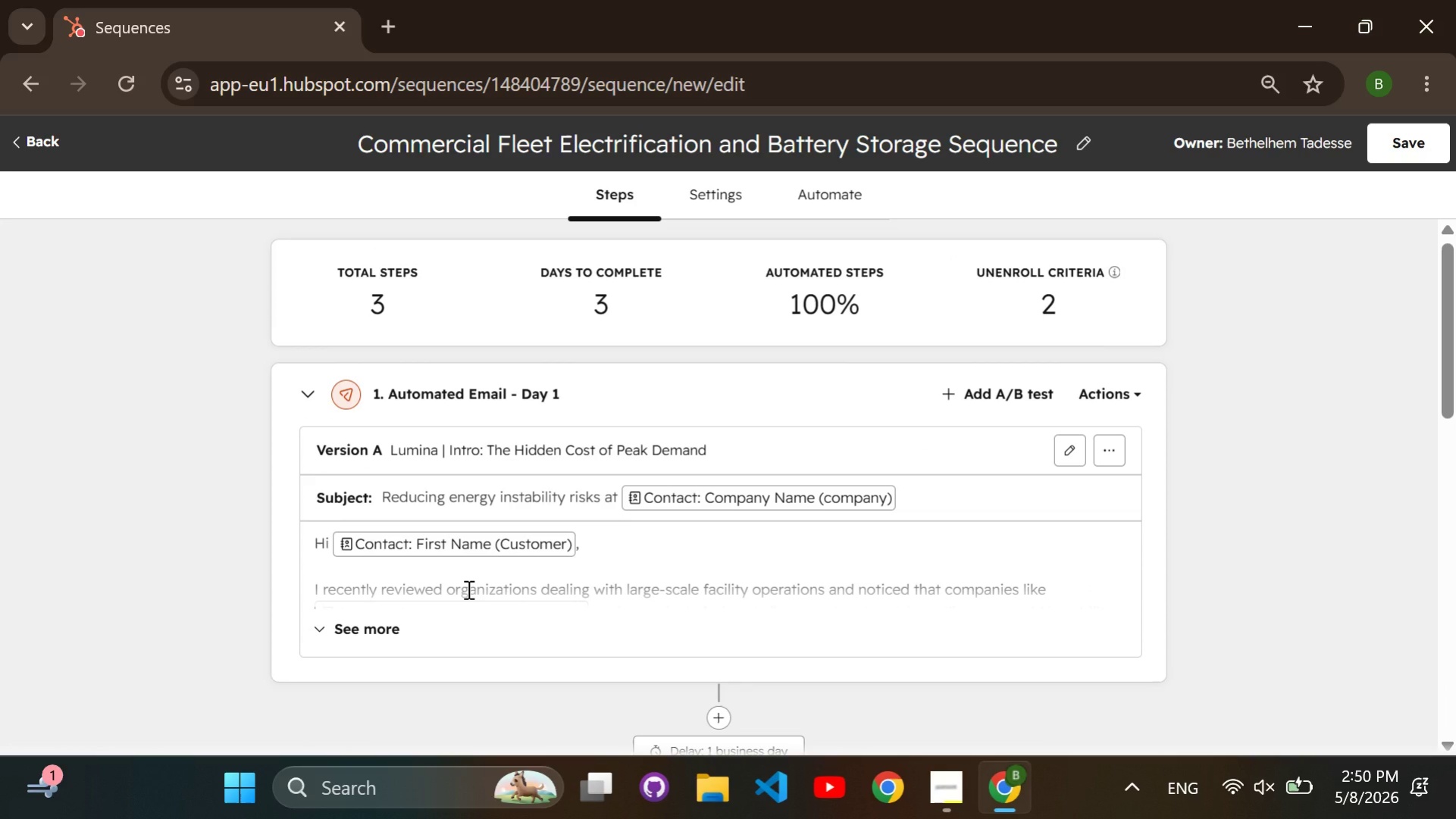 
scroll: coordinate [467, 589], scroll_direction: down, amount: 4.0
 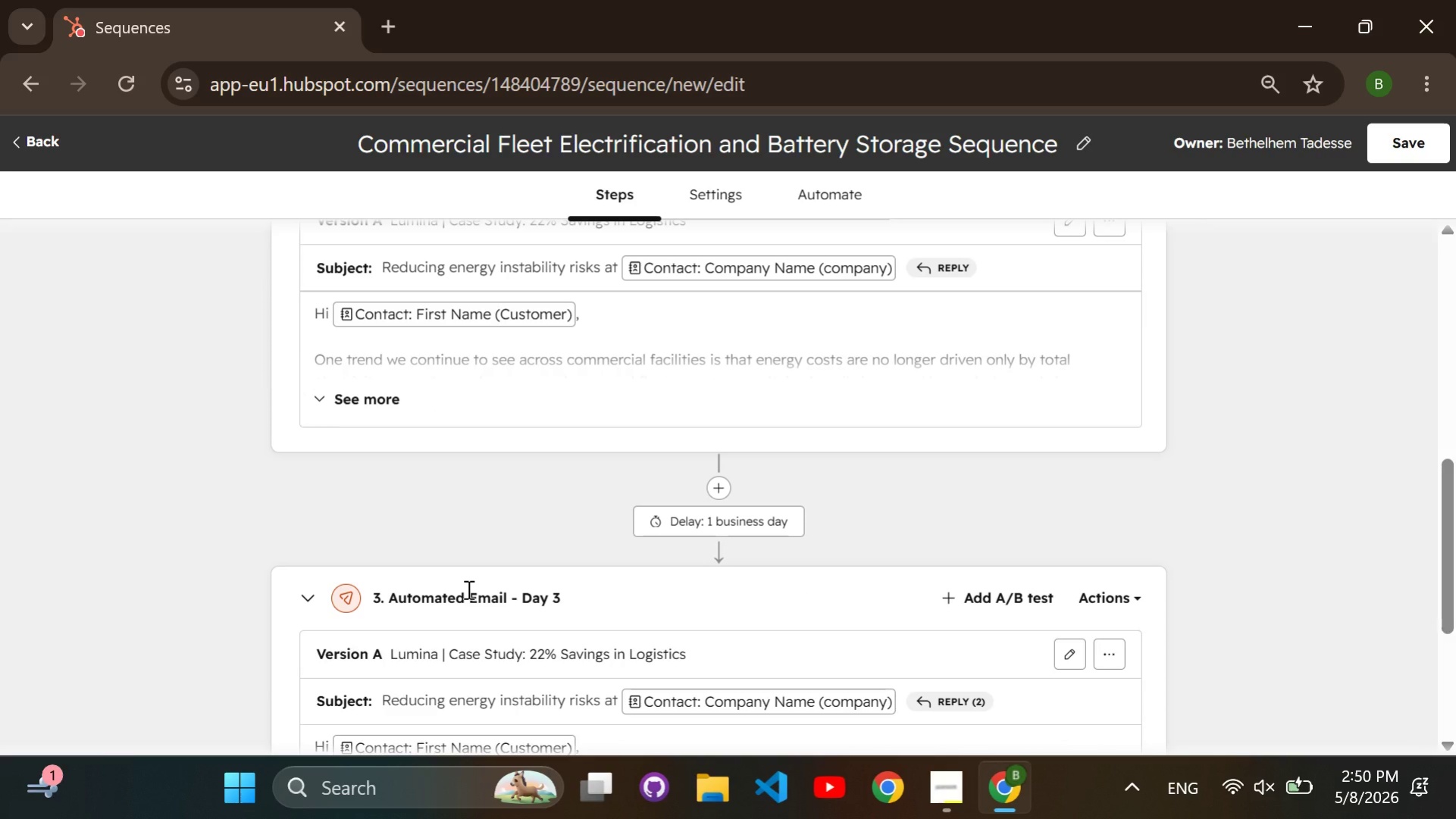 
scroll: coordinate [467, 589], scroll_direction: up, amount: 1.0
 